 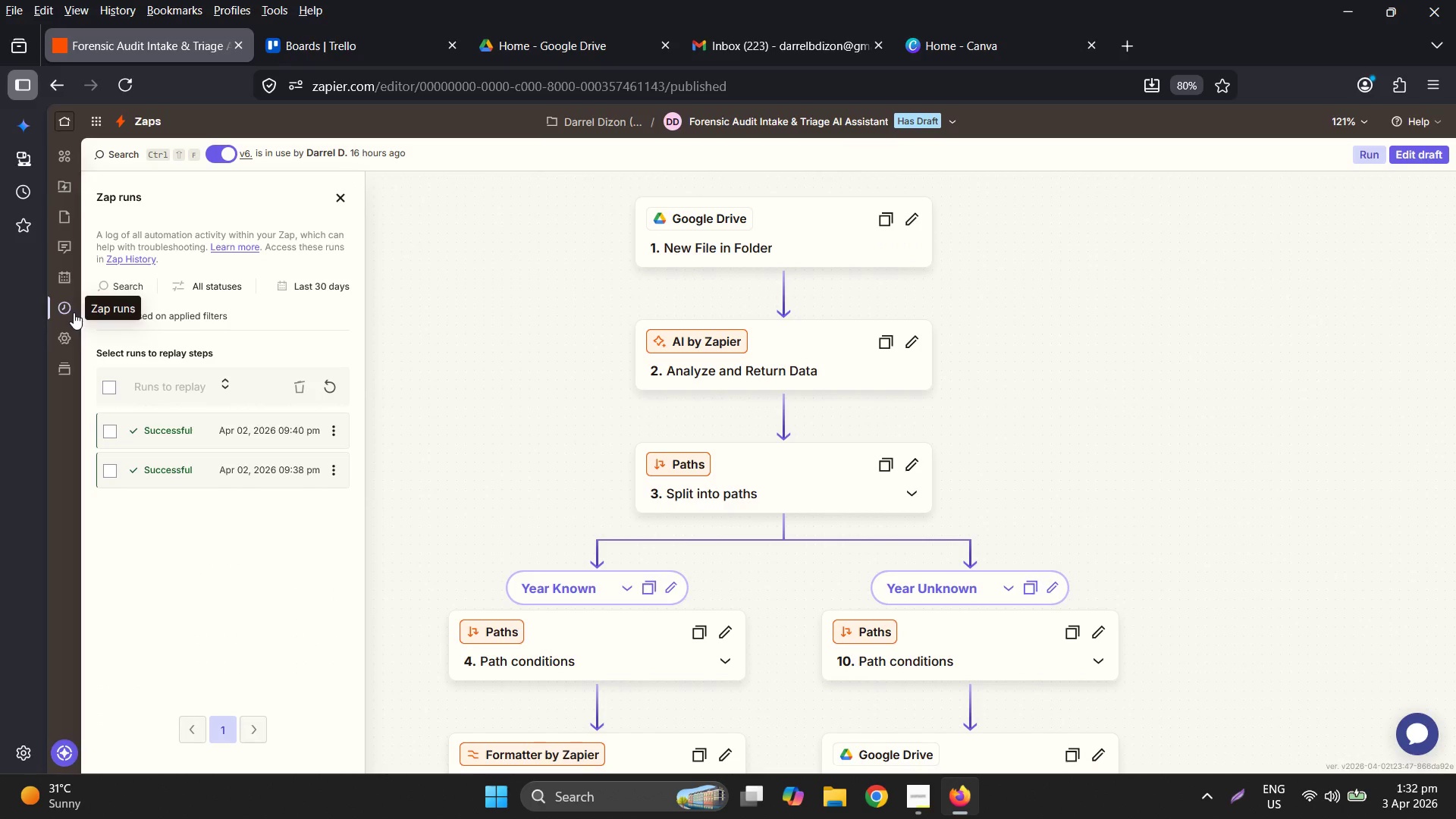 
left_click([327, 388])
 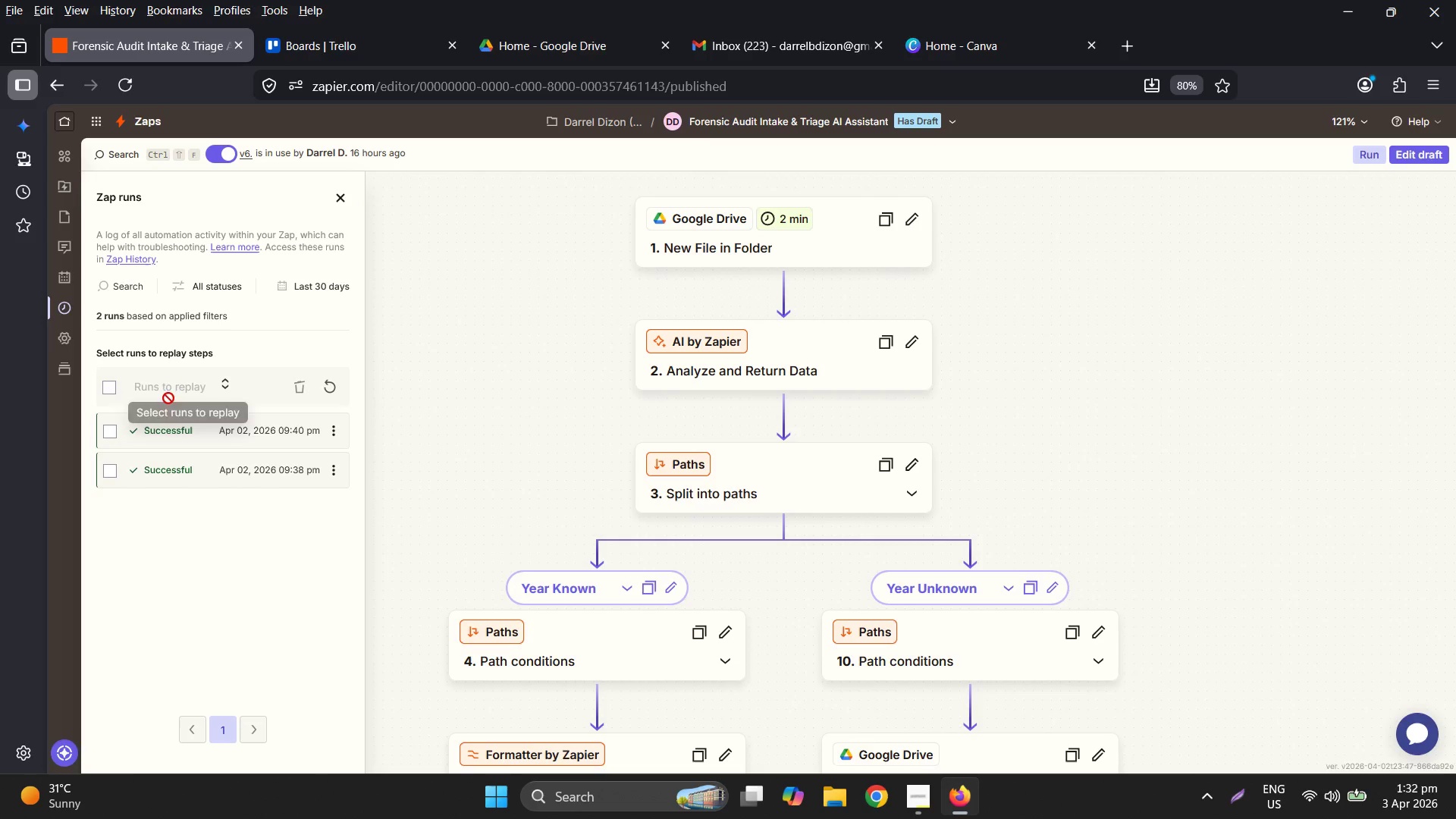 
left_click([112, 386])
 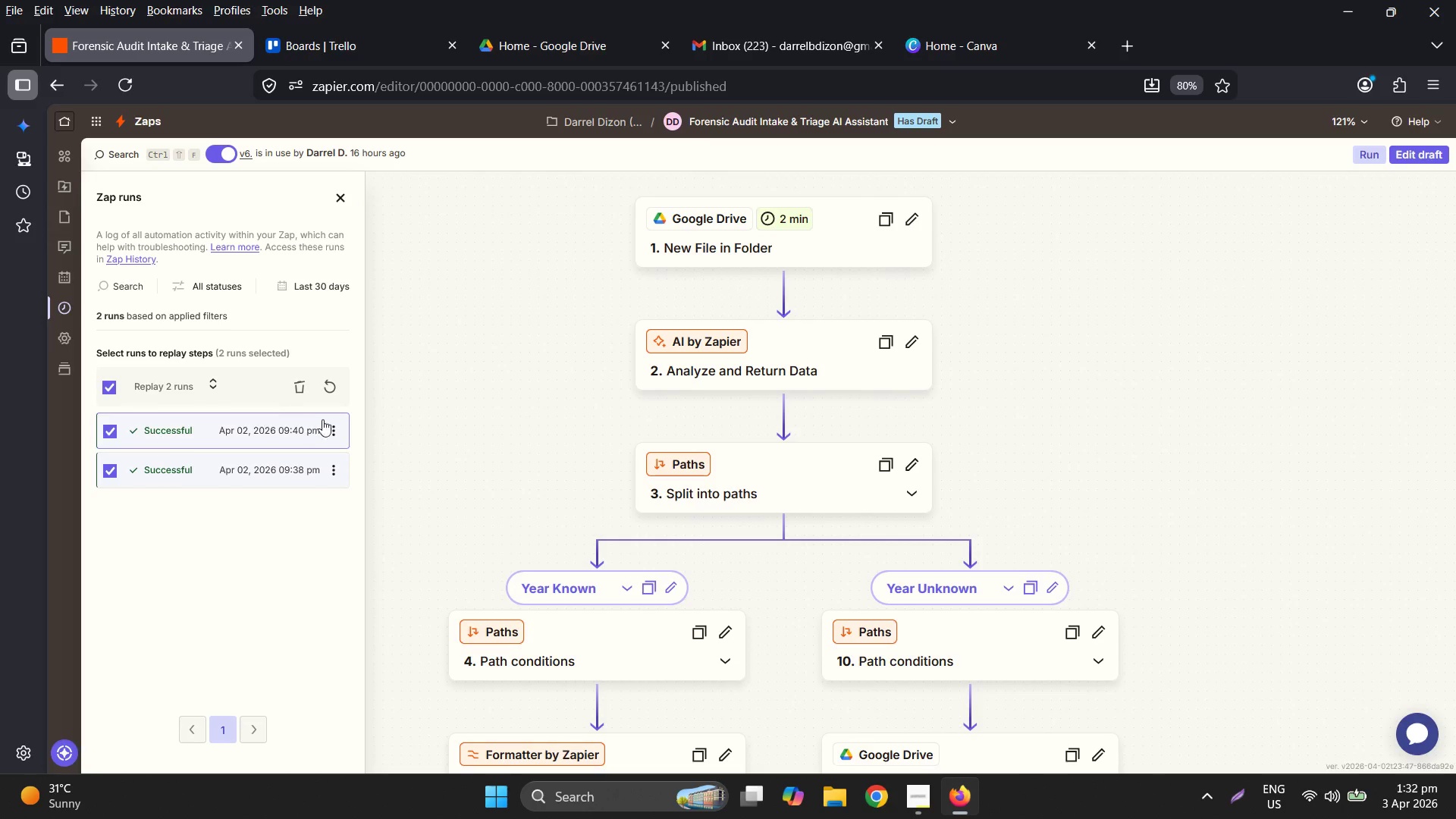 
left_click([300, 380])
 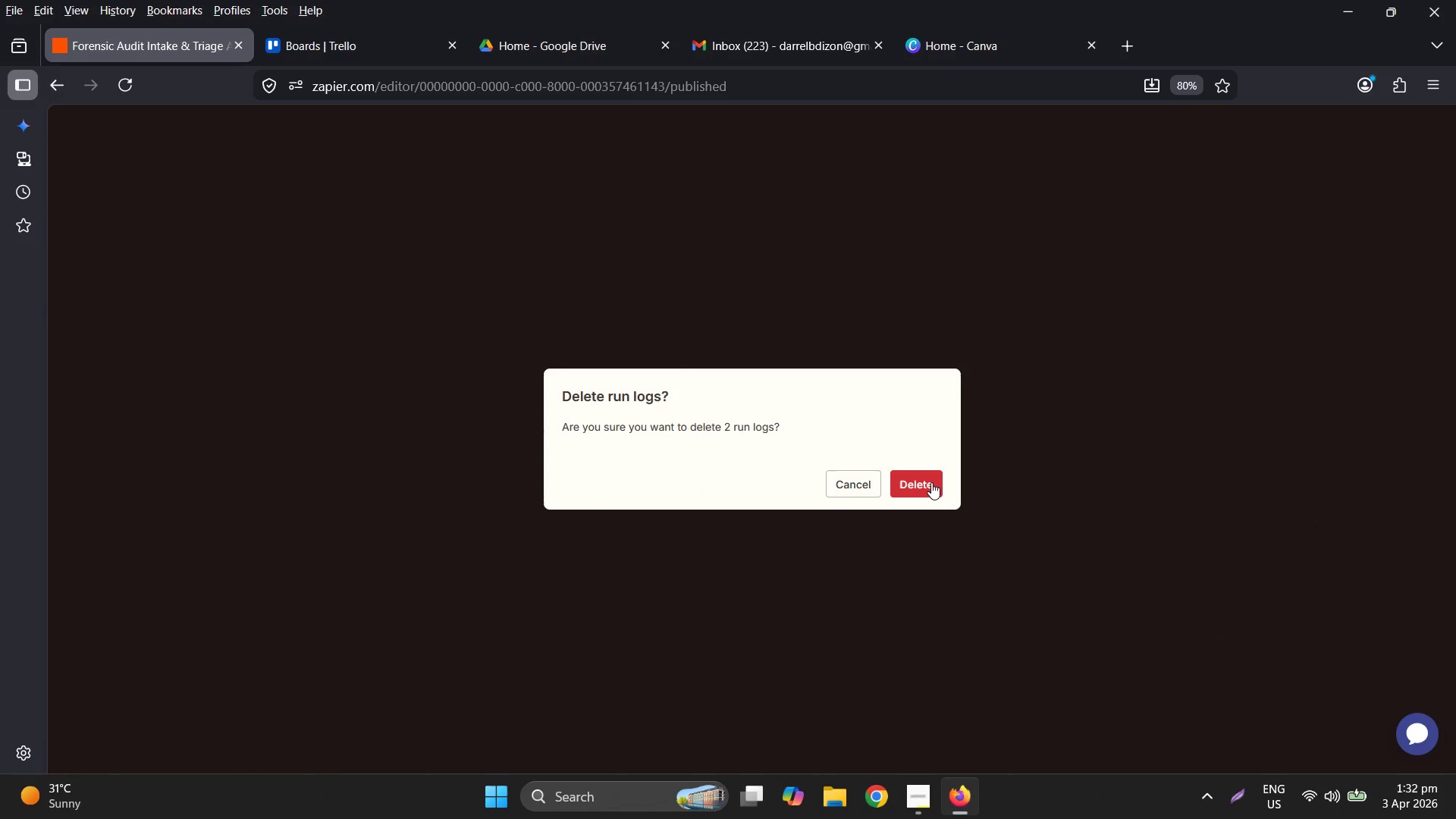 
left_click([931, 482])
 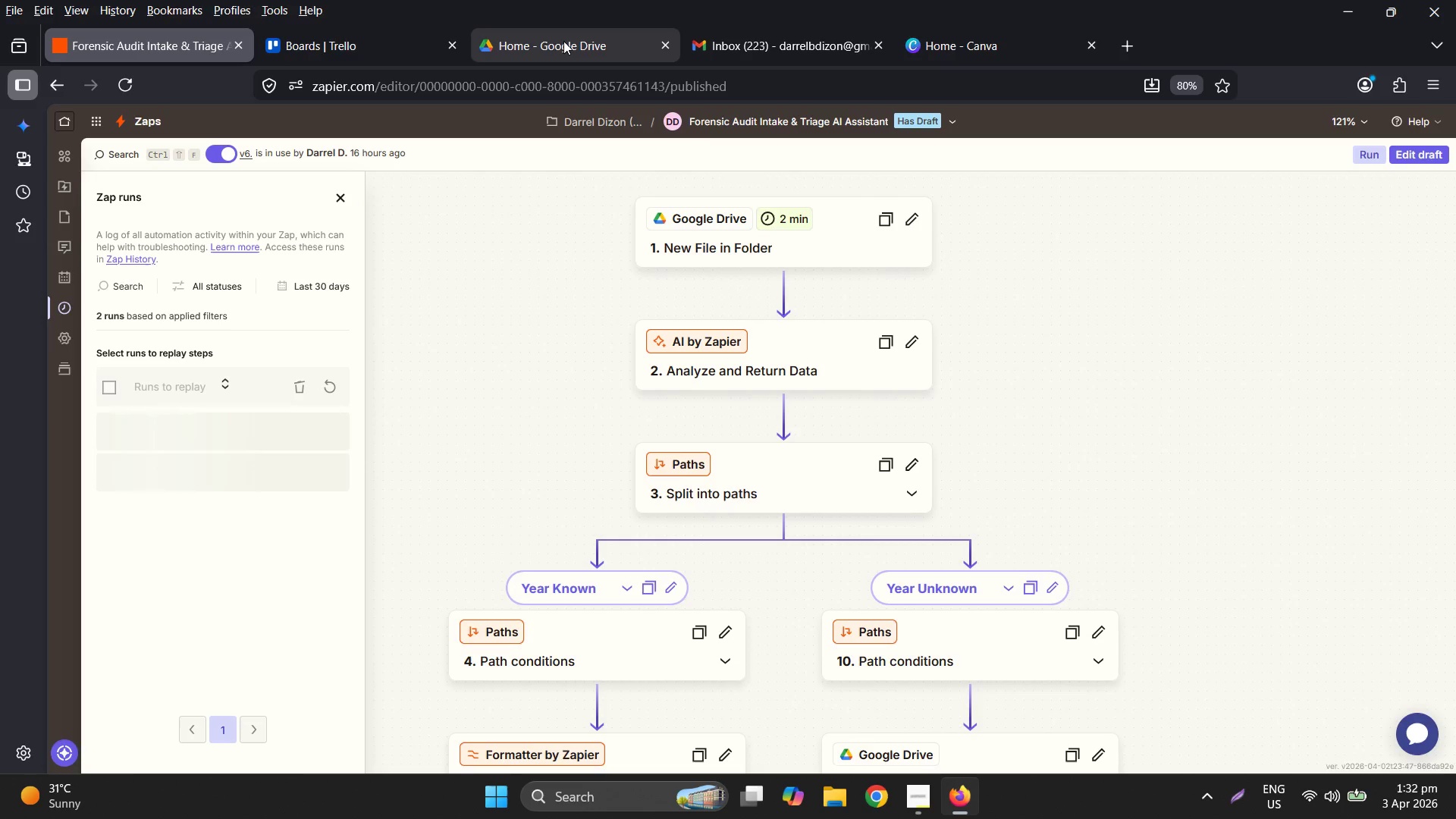 
left_click([563, 40])
 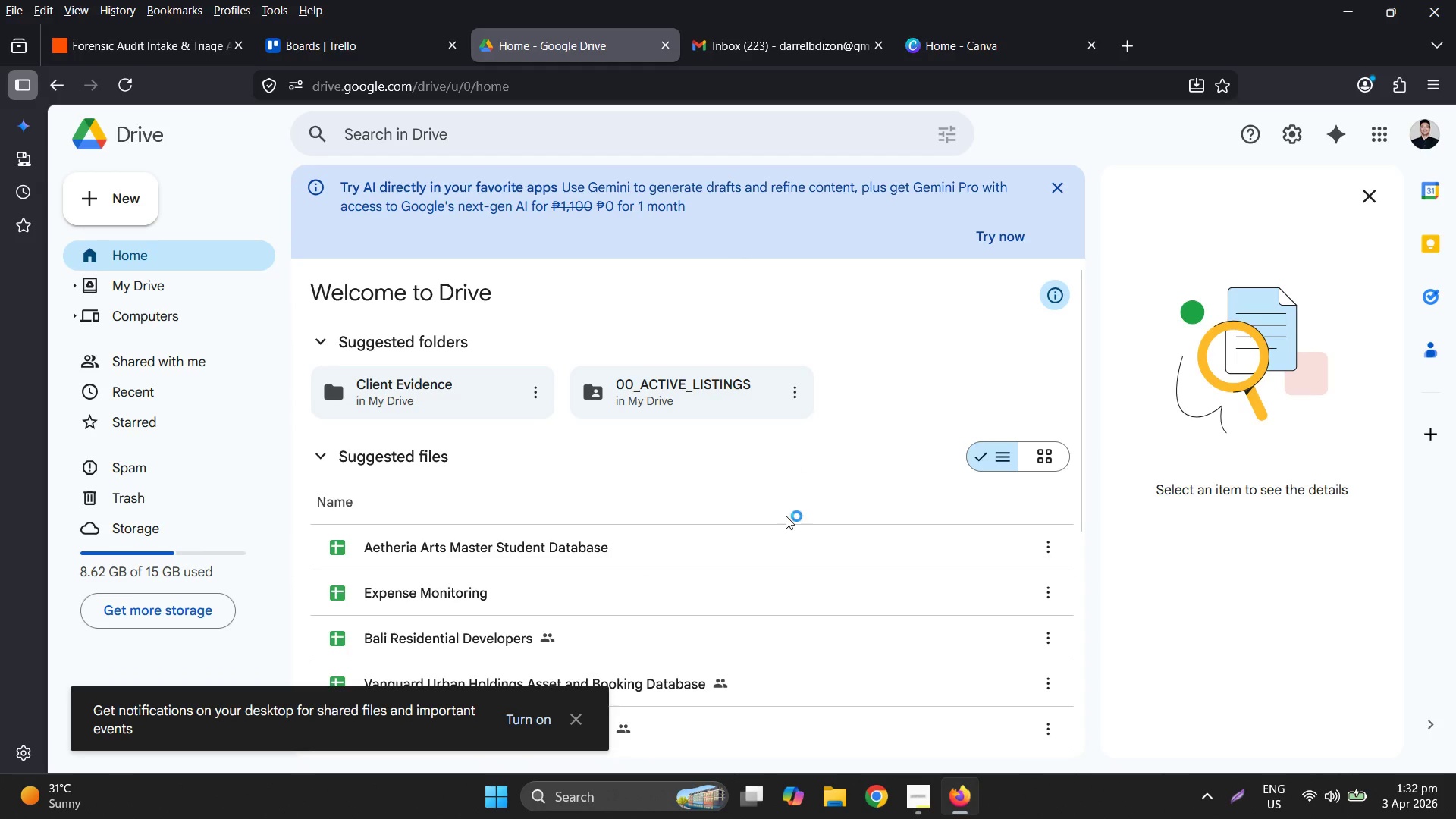 
scroll: coordinate [812, 561], scroll_direction: down, amount: 3.0
 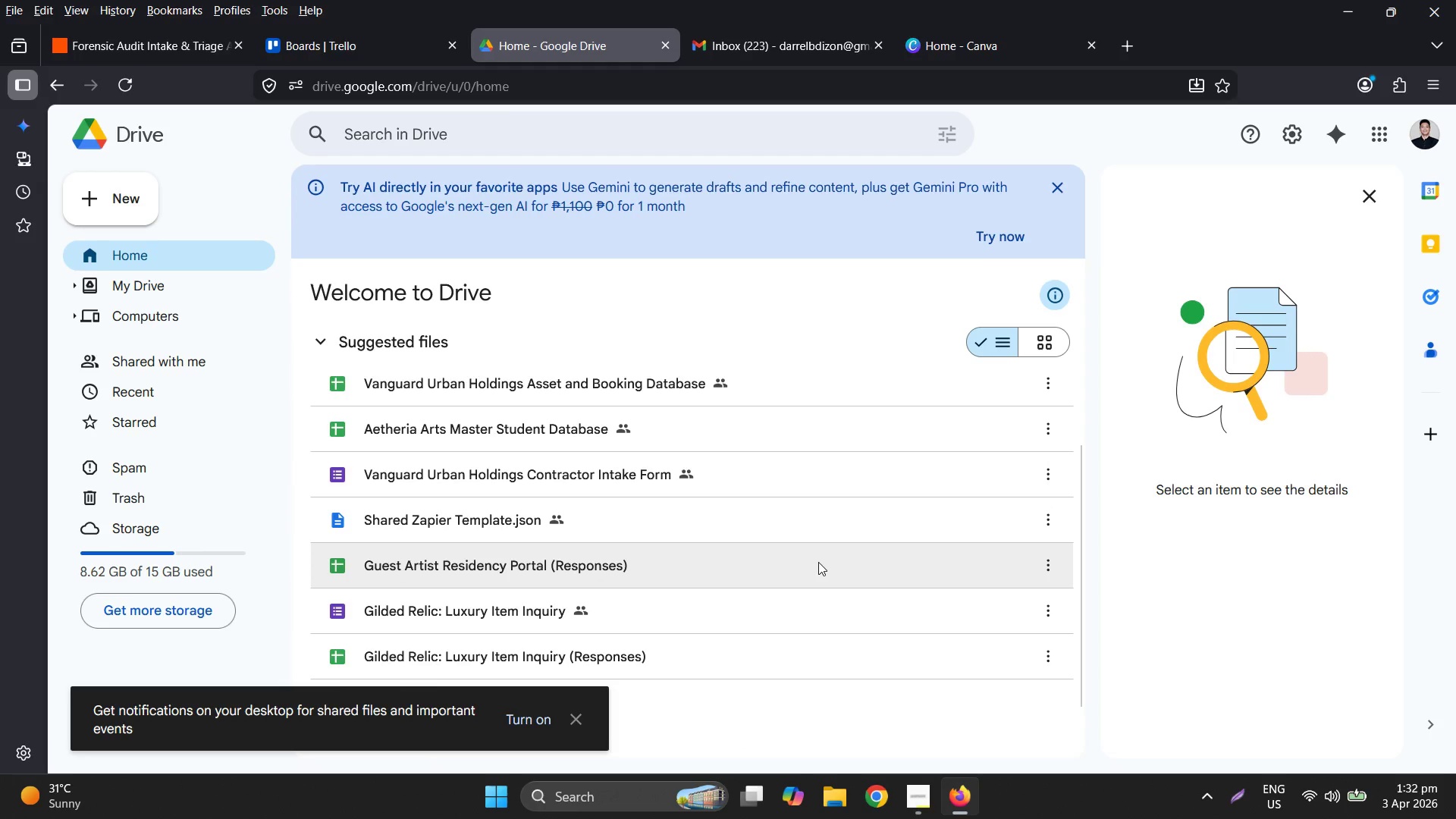 
scroll: coordinate [695, 460], scroll_direction: up, amount: 6.0
 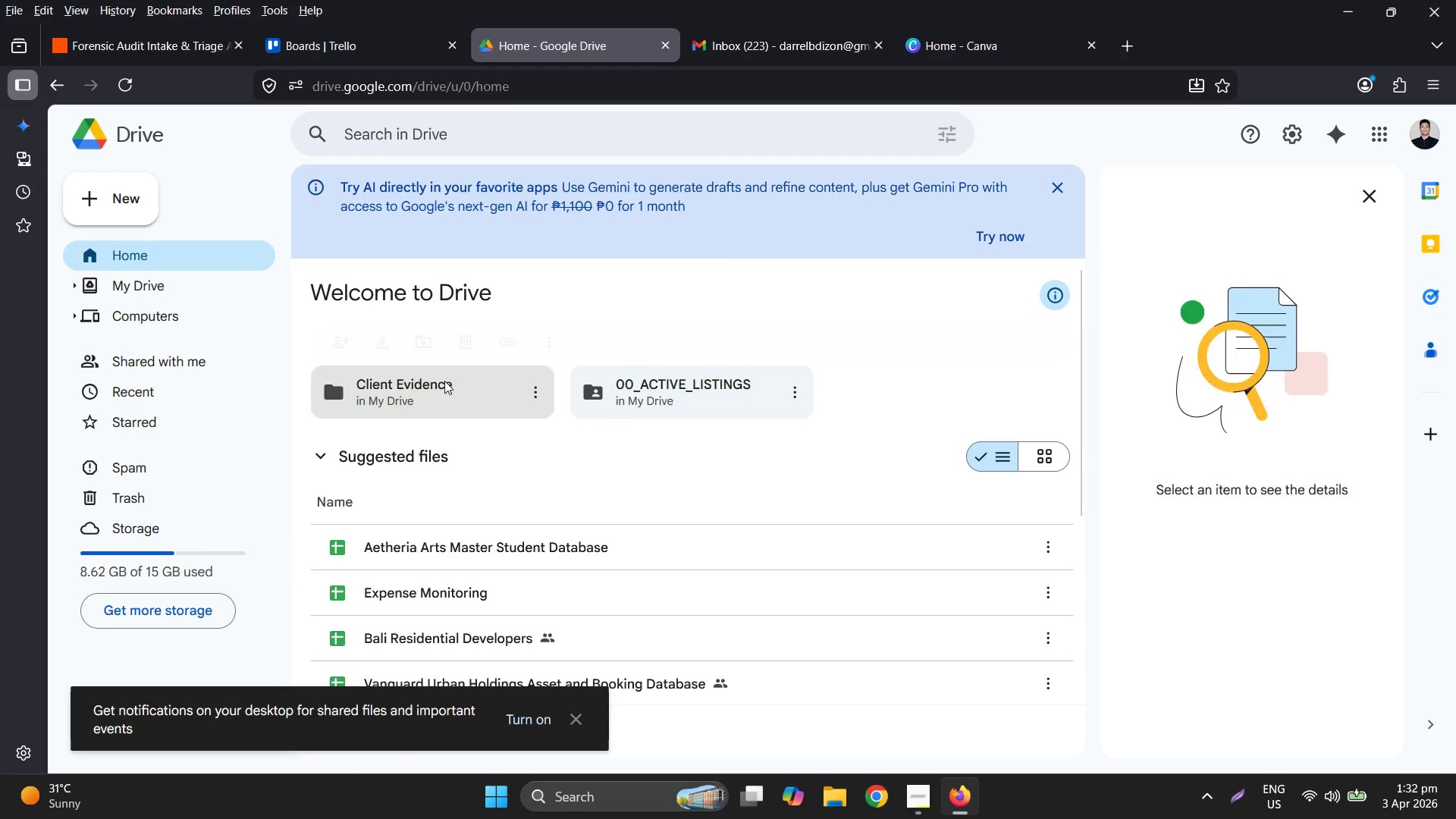 
double_click([444, 381])
 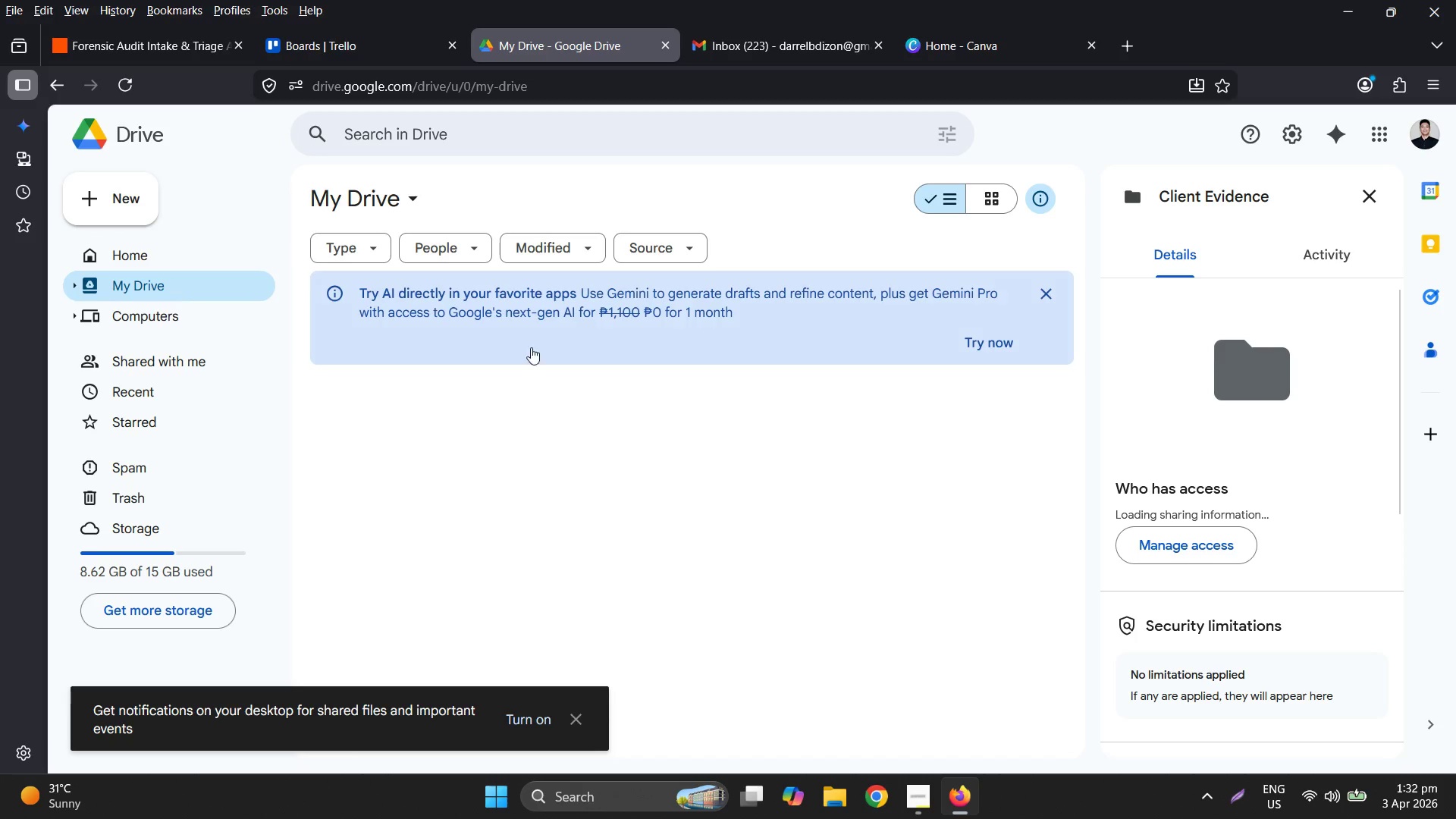 
scroll: coordinate [748, 550], scroll_direction: down, amount: 3.0
 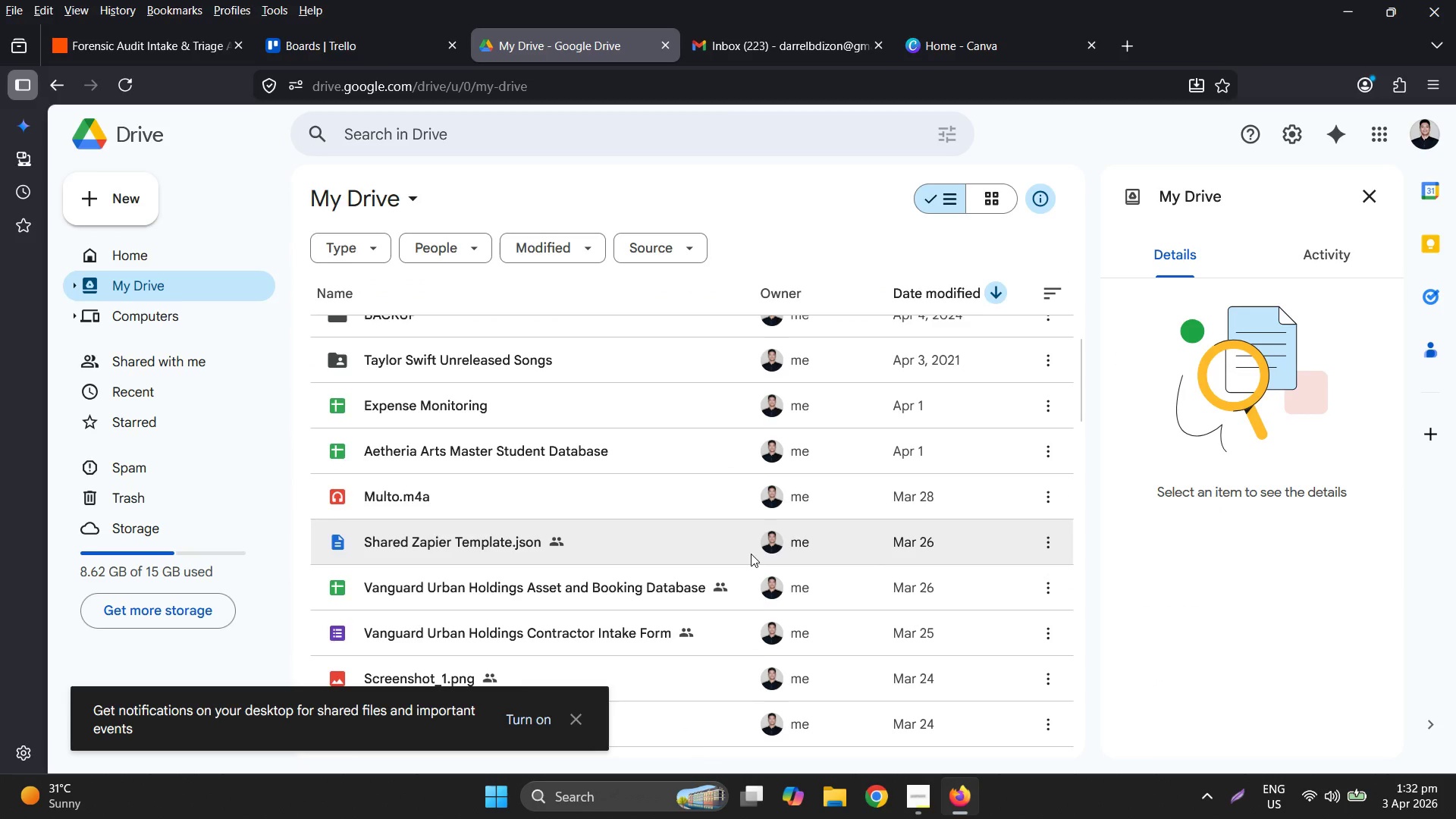 
scroll: coordinate [764, 524], scroll_direction: up, amount: 4.0
 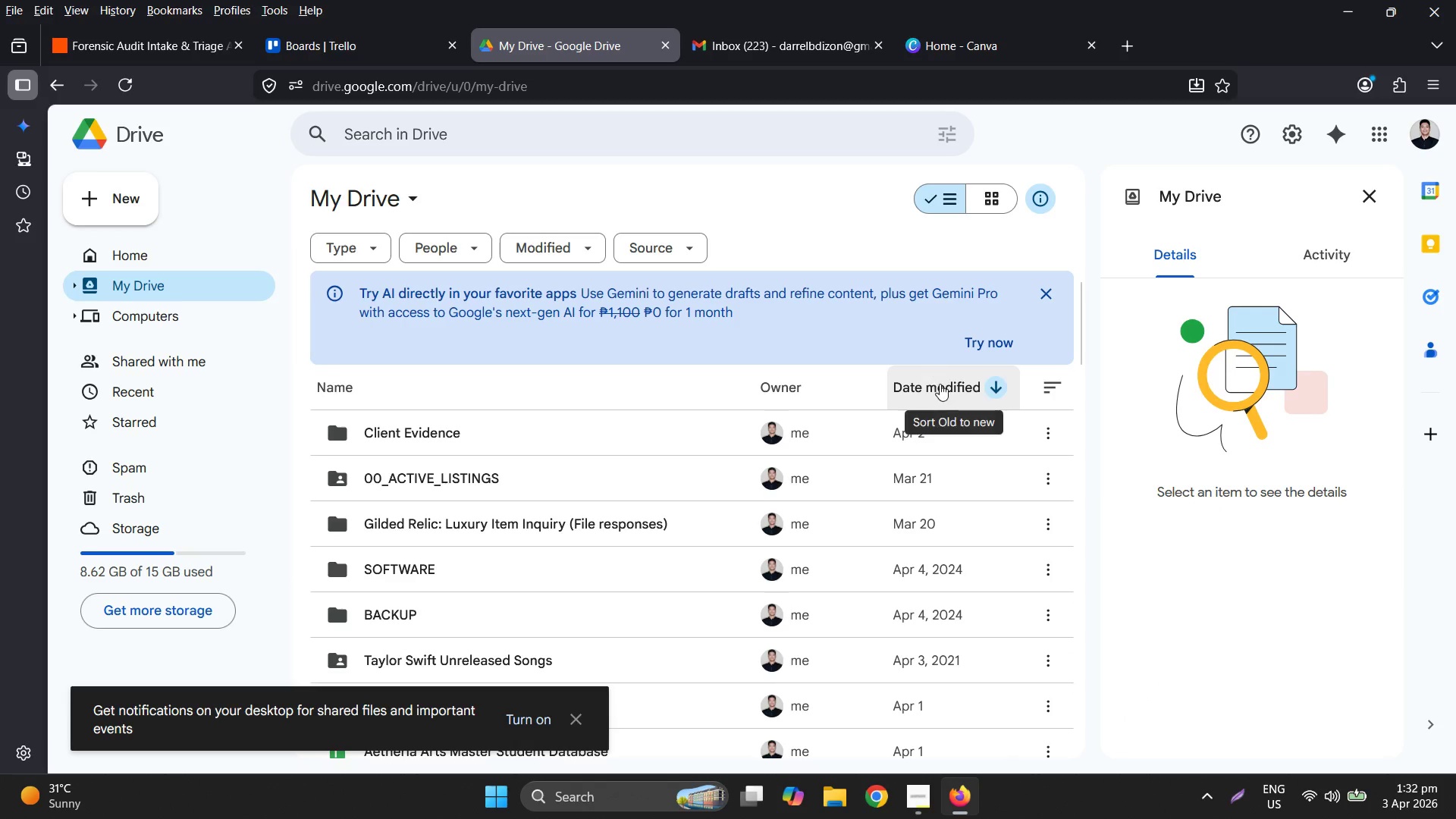 
left_click([940, 384])
 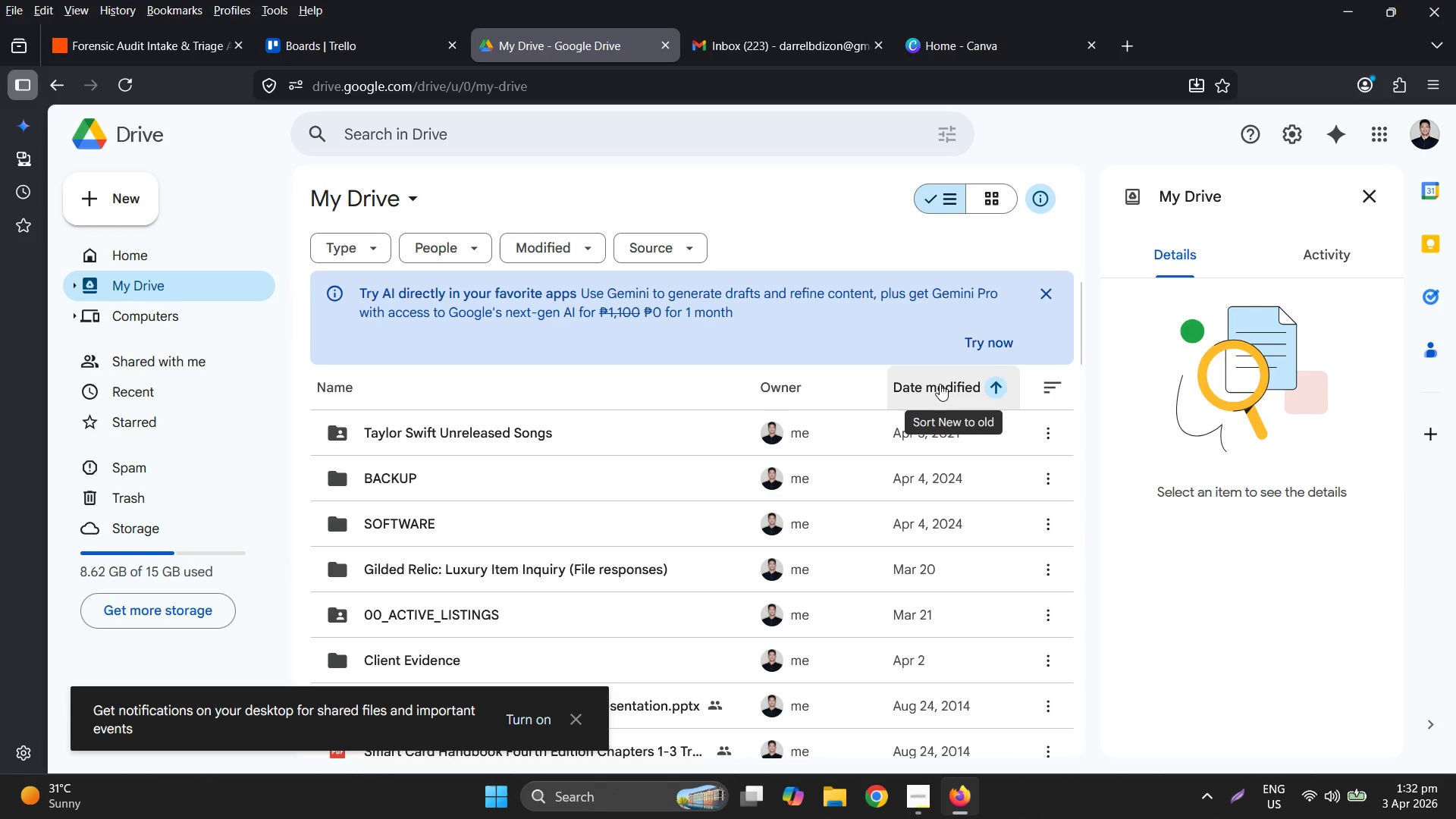 
scroll: coordinate [803, 500], scroll_direction: down, amount: 2.0
 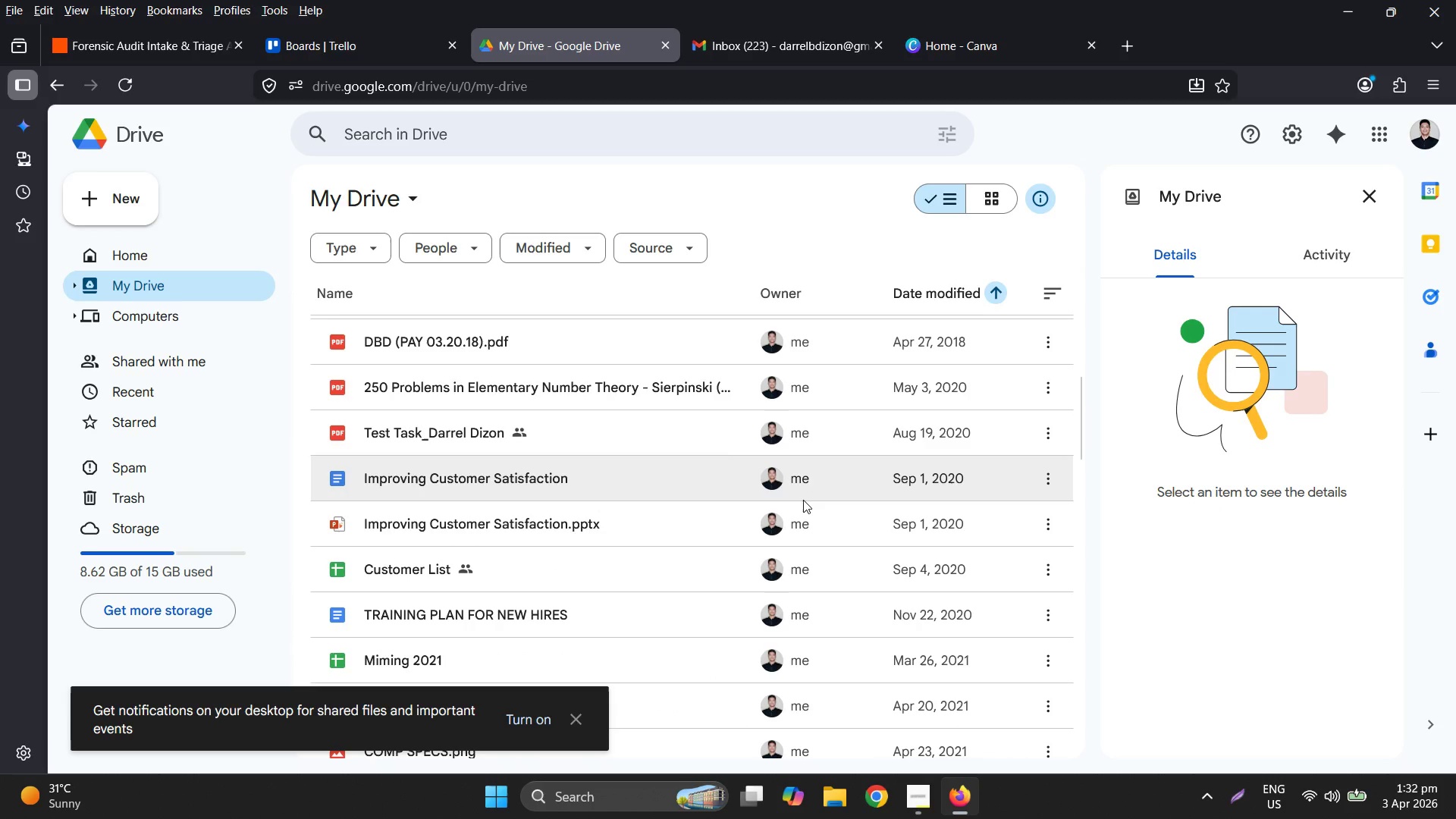 
scroll: coordinate [803, 500], scroll_direction: up, amount: 2.0
 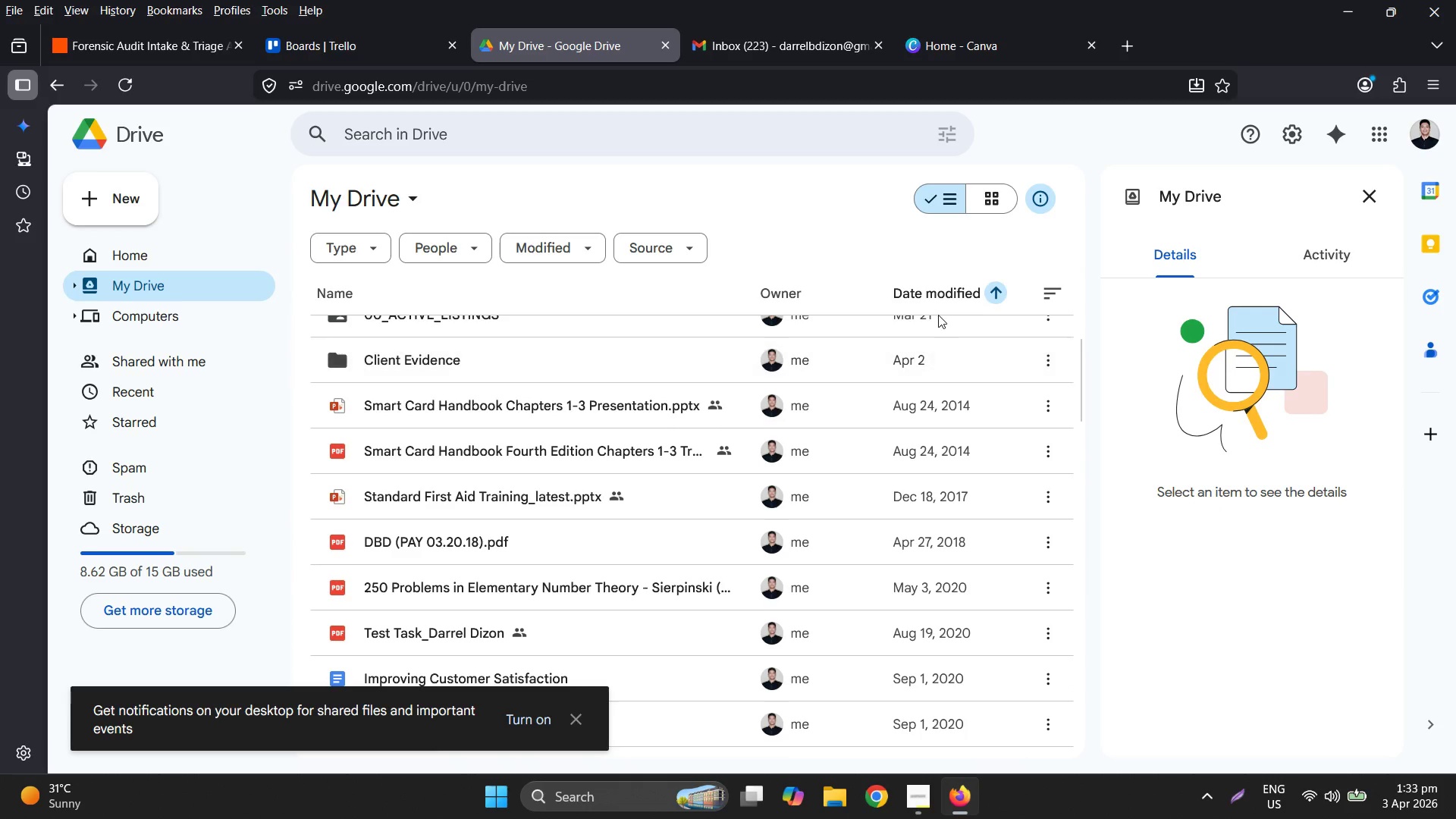 
mouse_move([940, 325])
 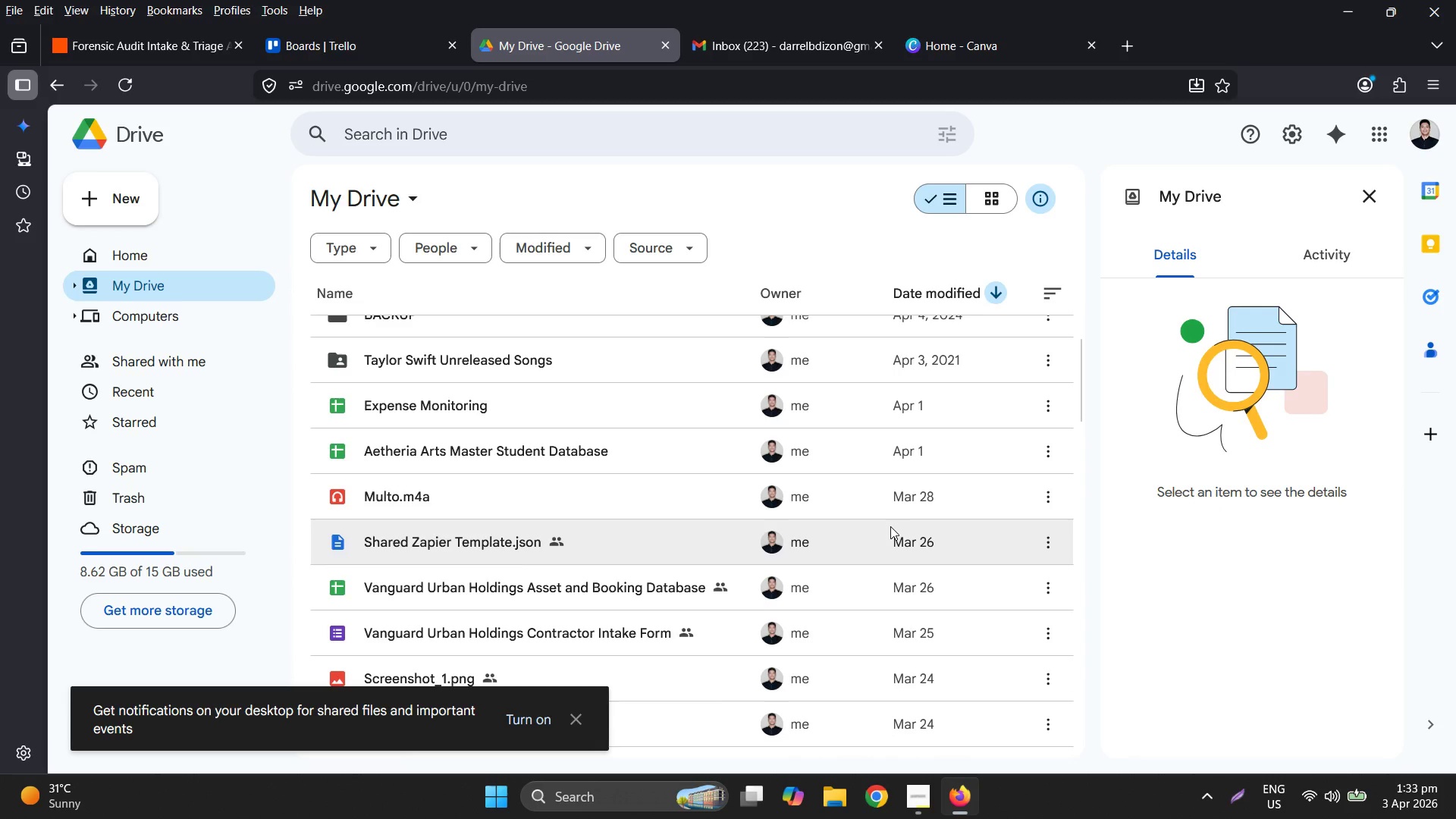 
scroll: coordinate [890, 526], scroll_direction: up, amount: 6.0
 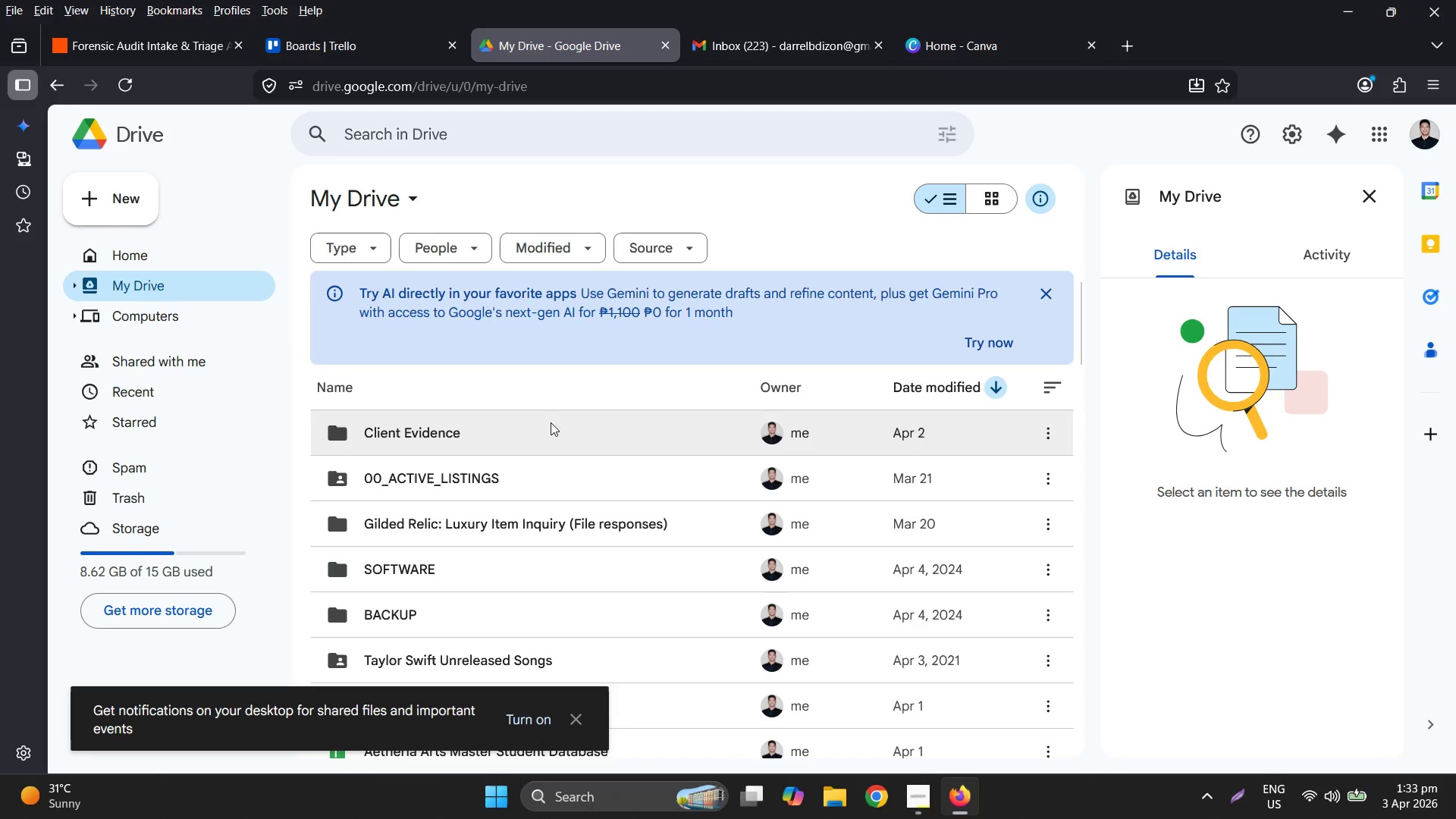 
double_click([551, 422])
 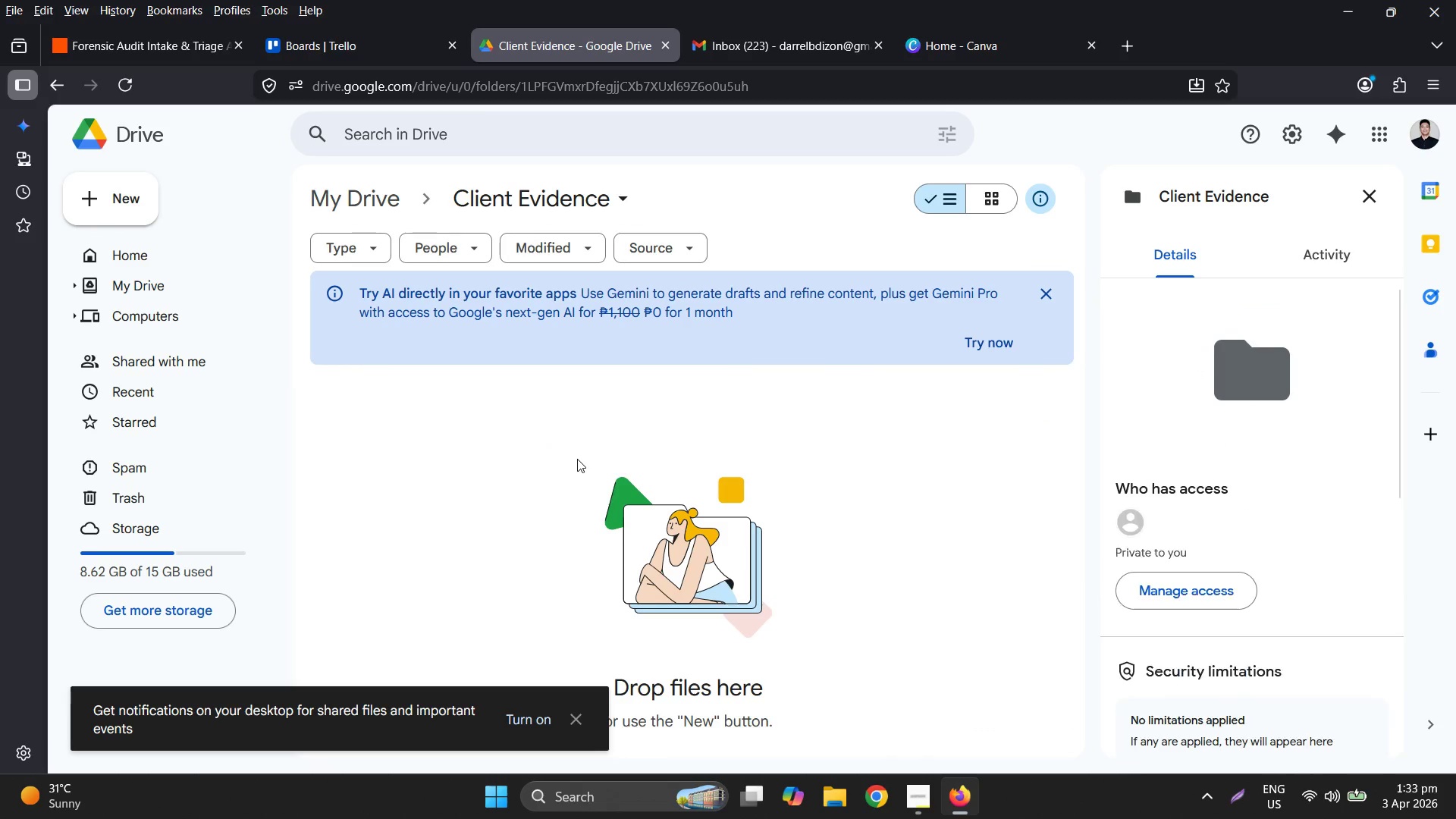 
scroll: coordinate [577, 459], scroll_direction: down, amount: 2.0
 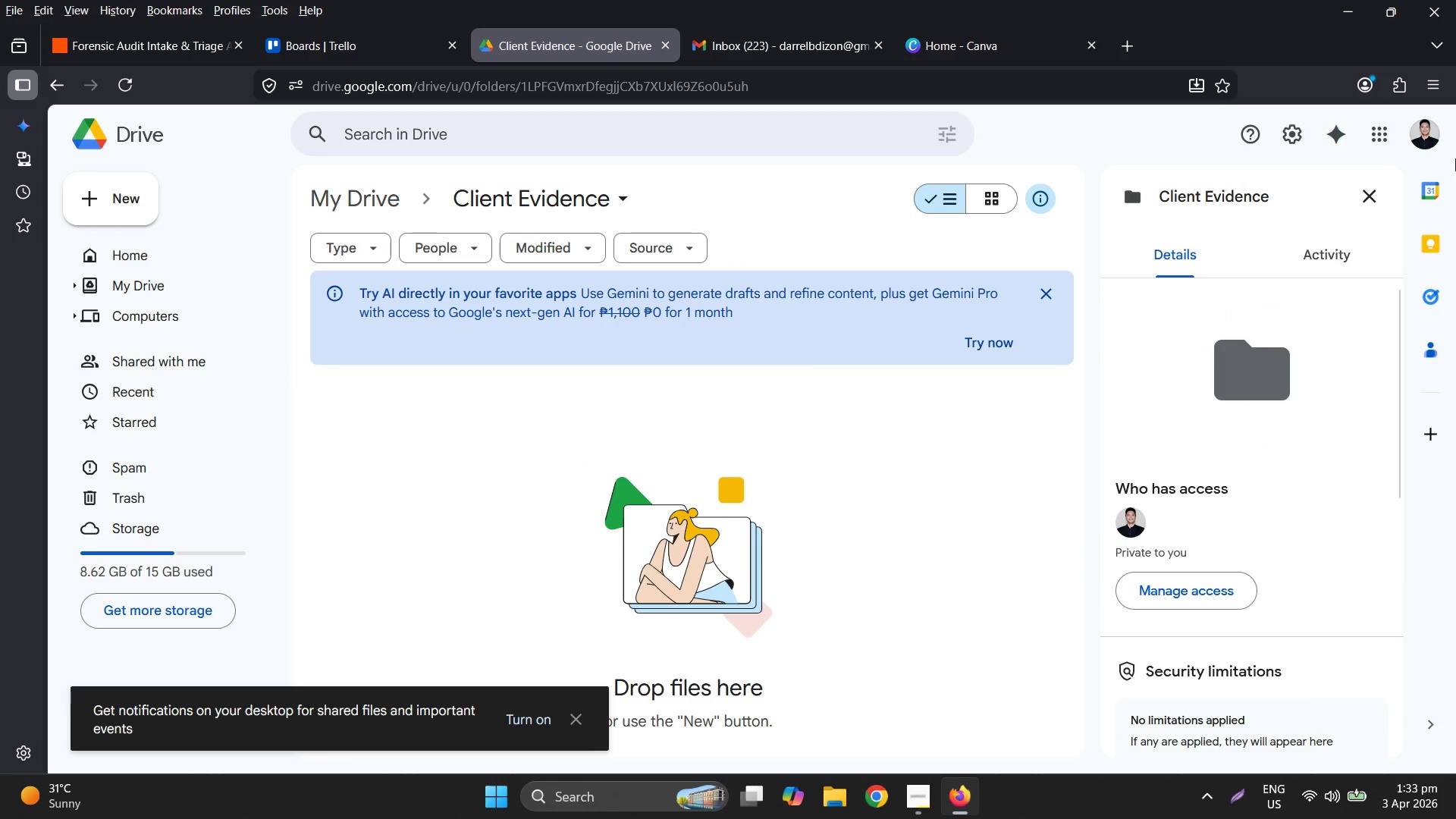 
left_click([1424, 125])
 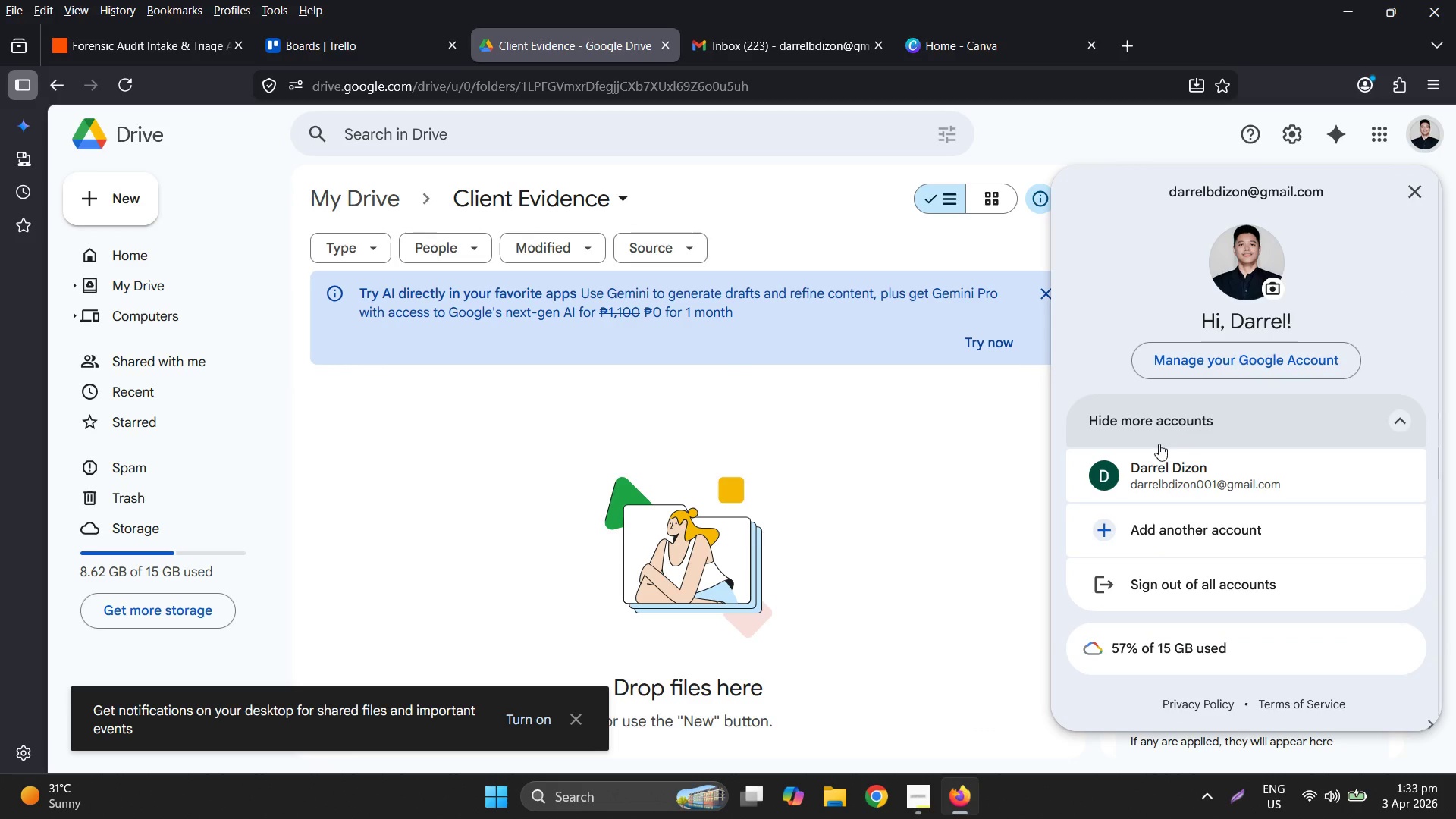 
left_click([1158, 474])
 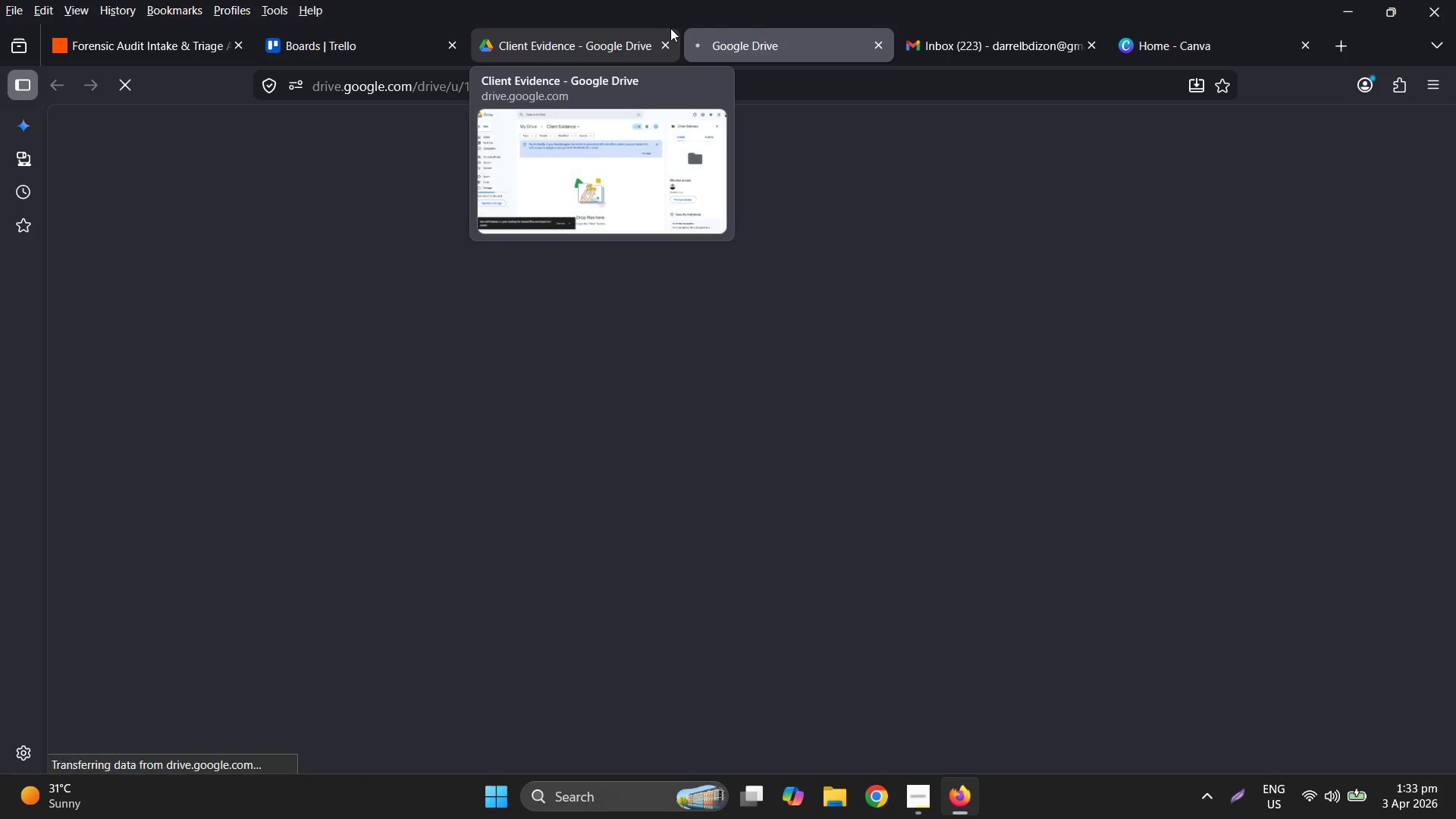 
left_click([664, 39])
 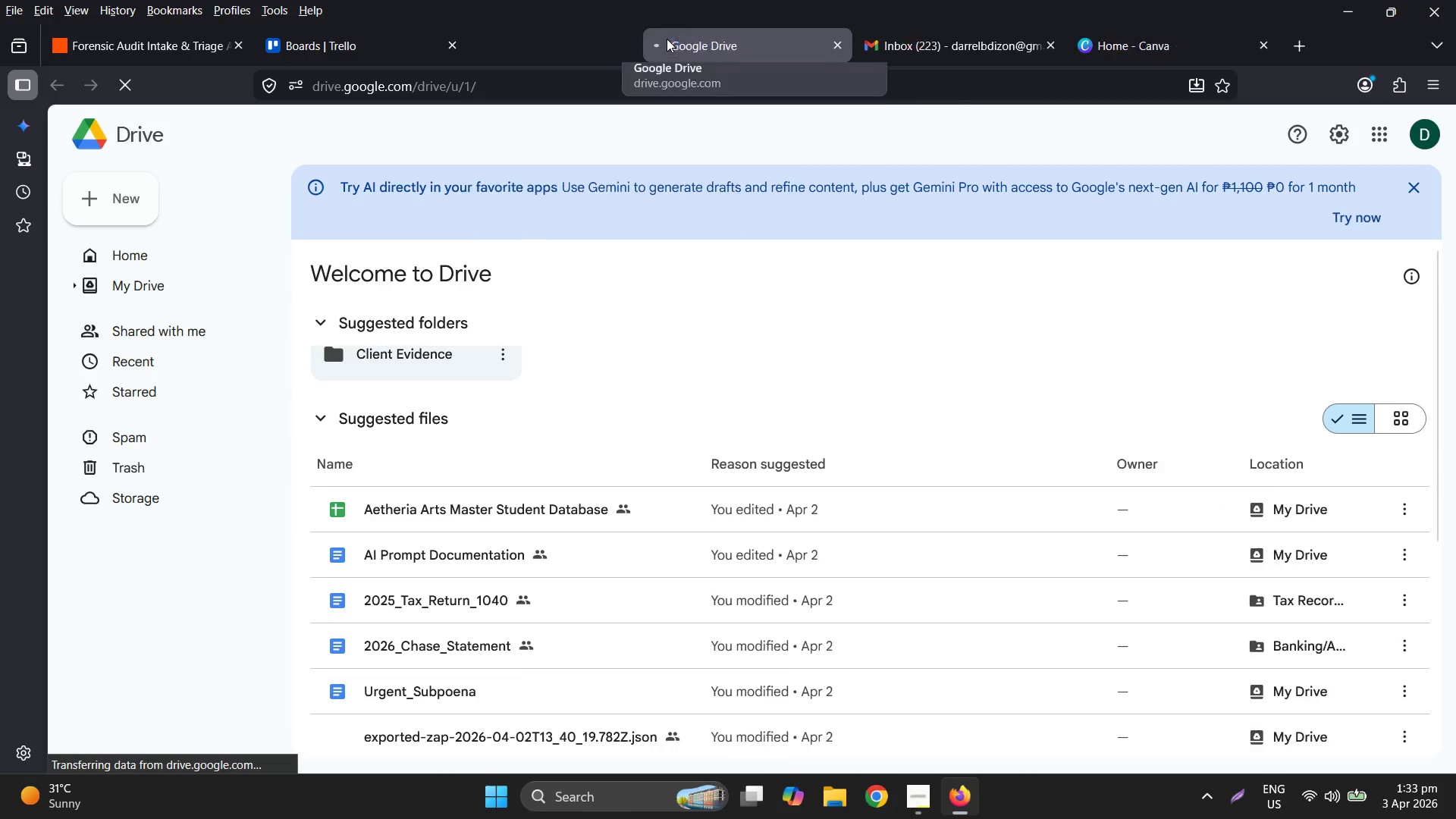 
mouse_move([783, 39])
 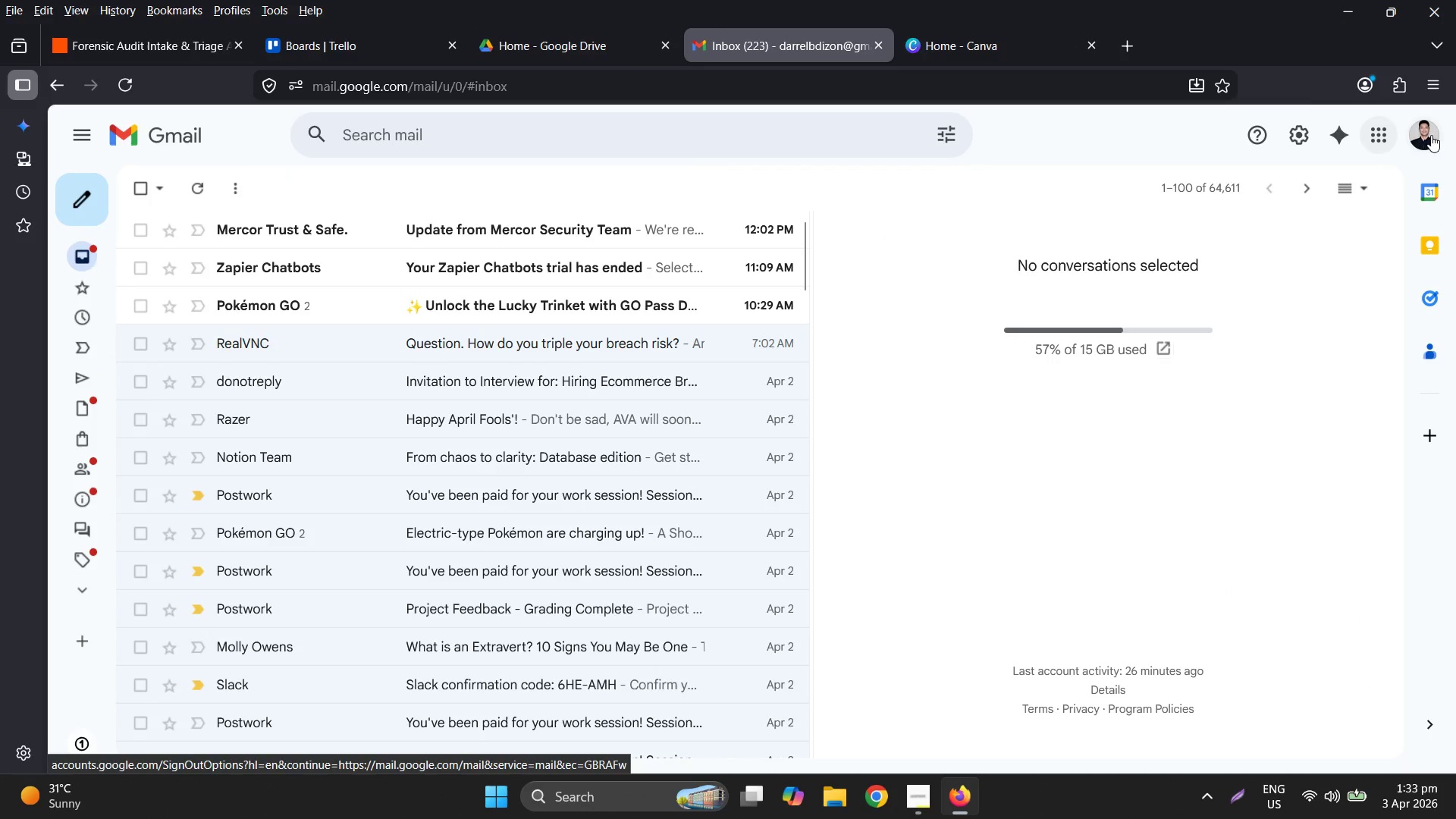 
left_click([1441, 135])
 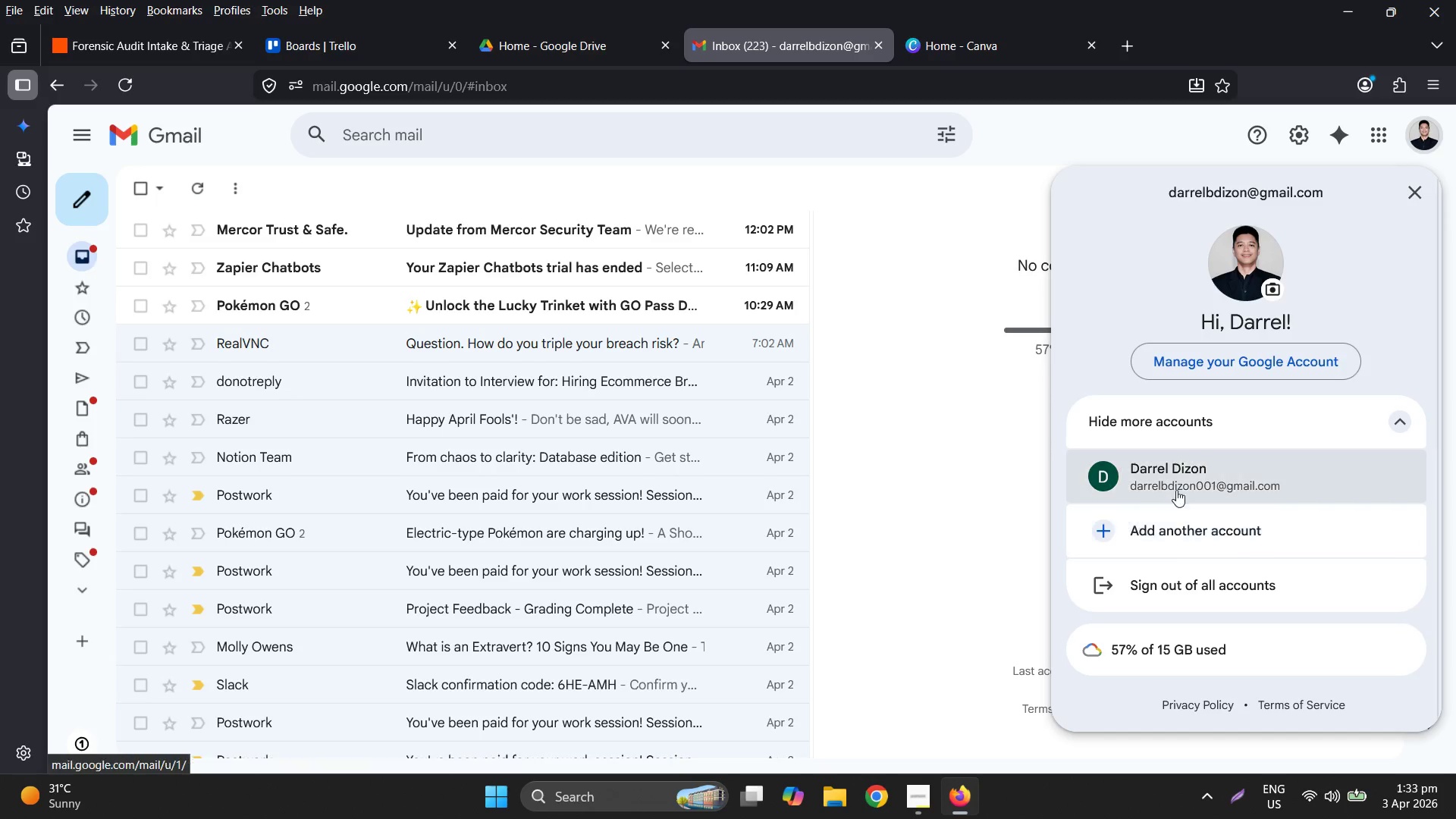 
left_click([1181, 460])
 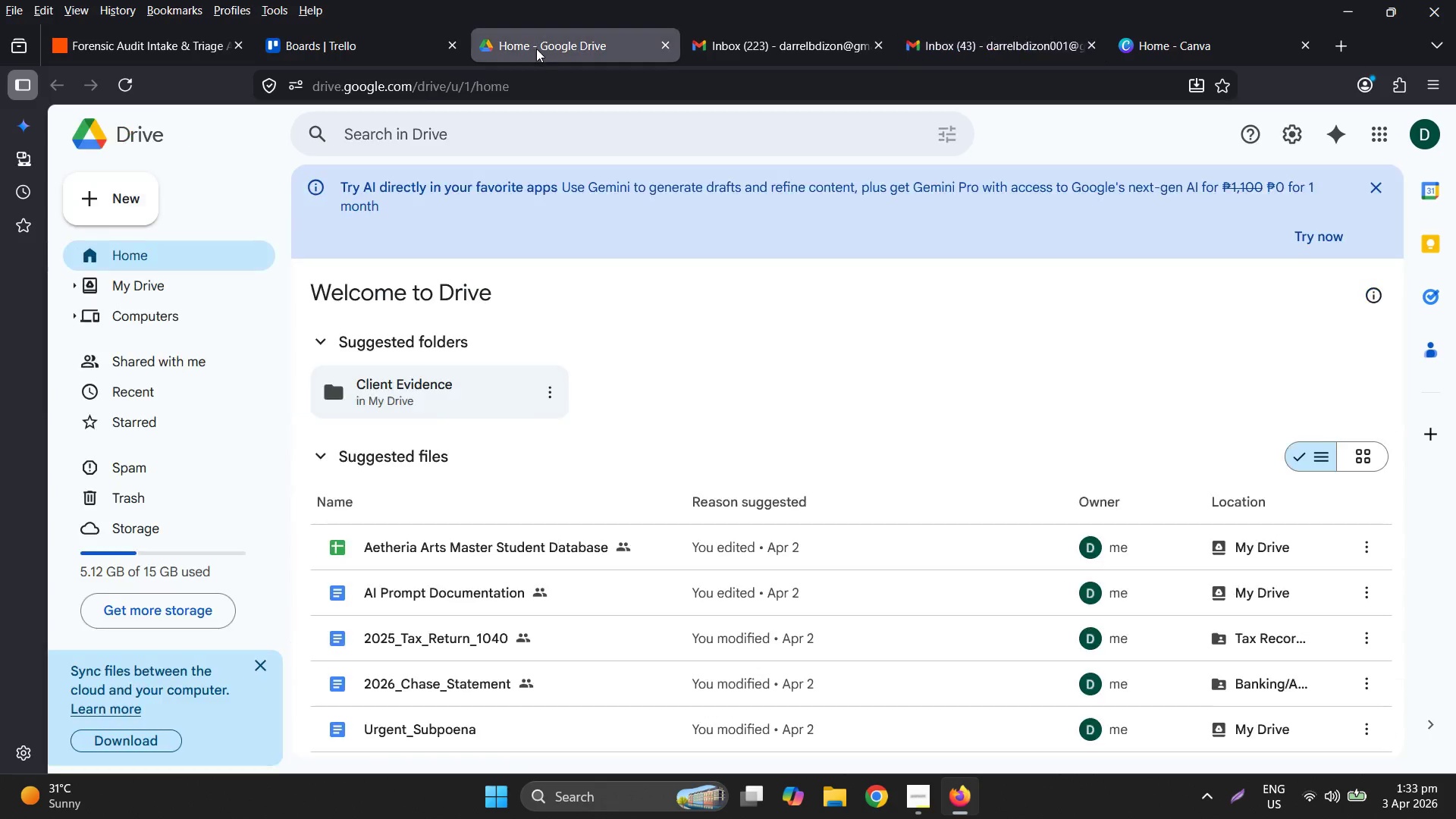 
wait(6.25)
 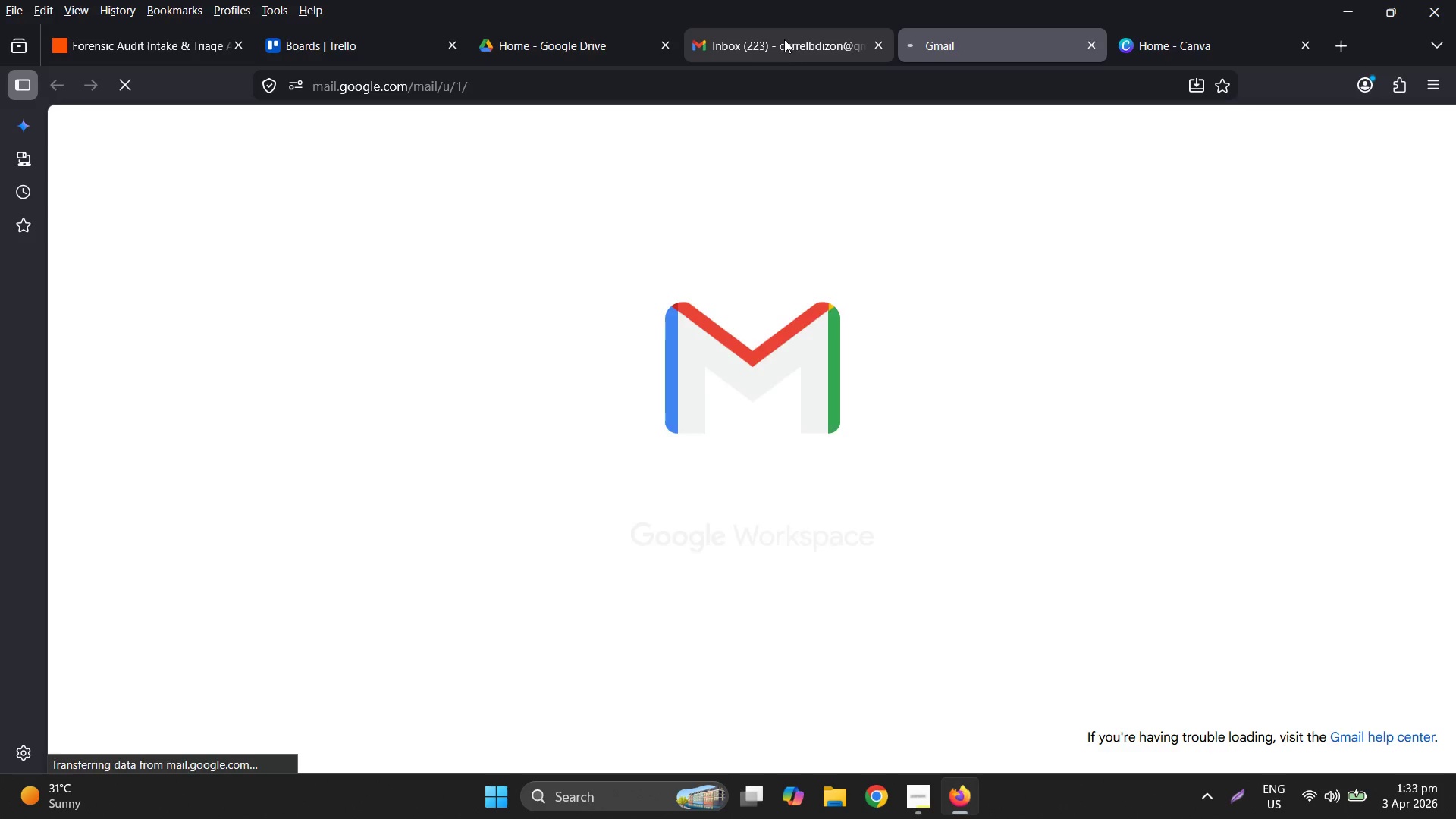 
double_click([449, 382])
 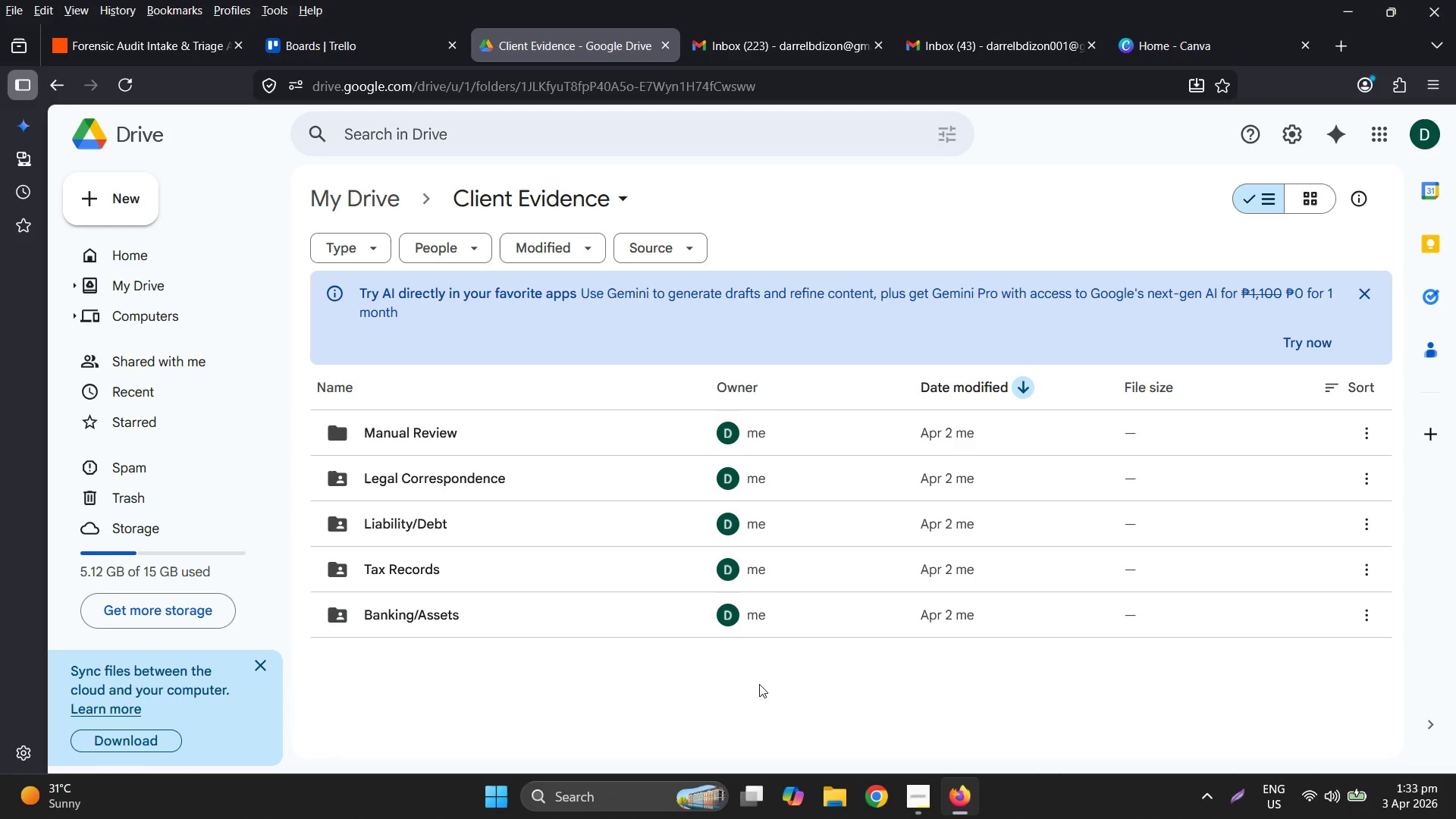 
wait(6.77)
 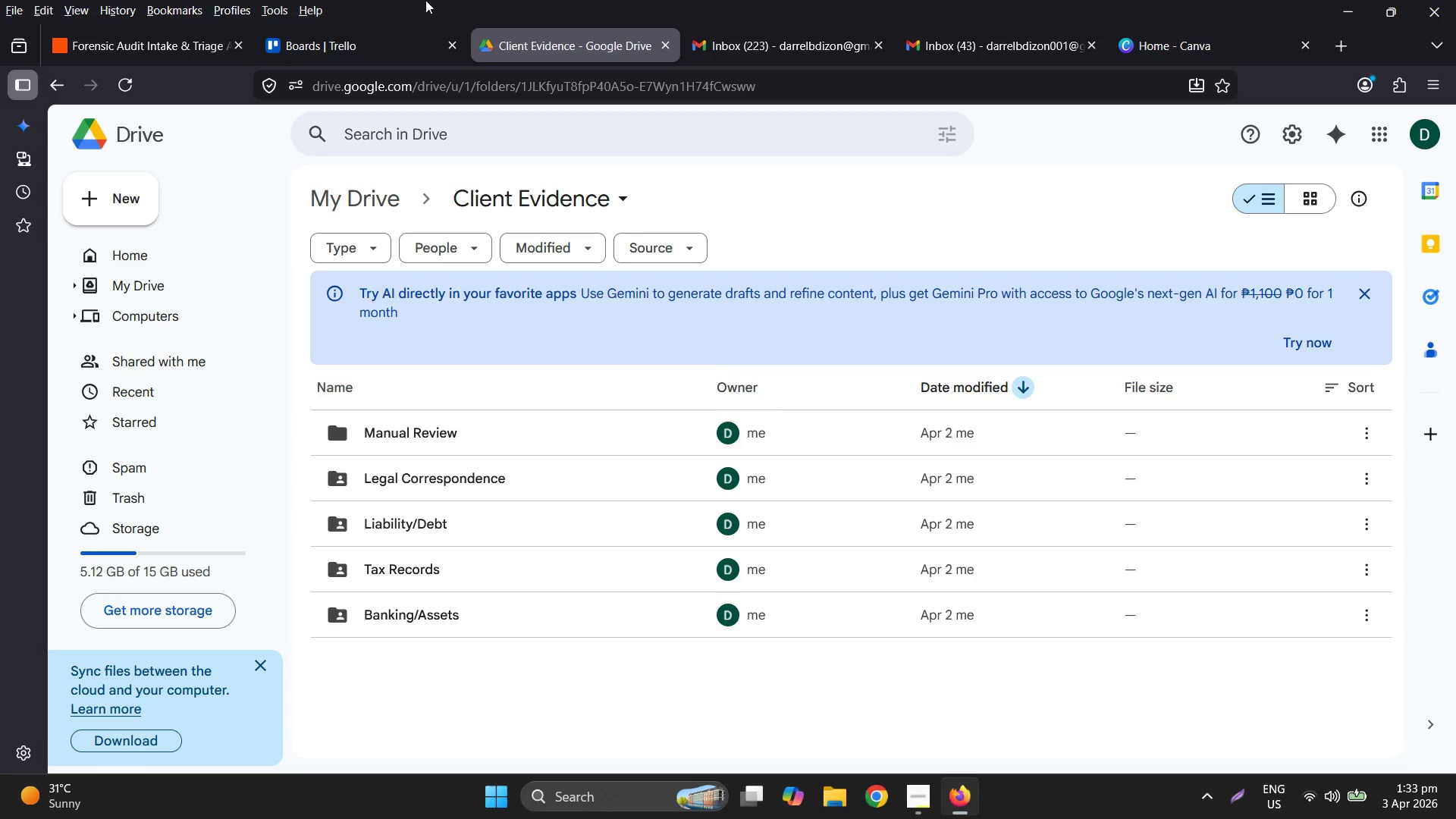 
double_click([419, 421])
 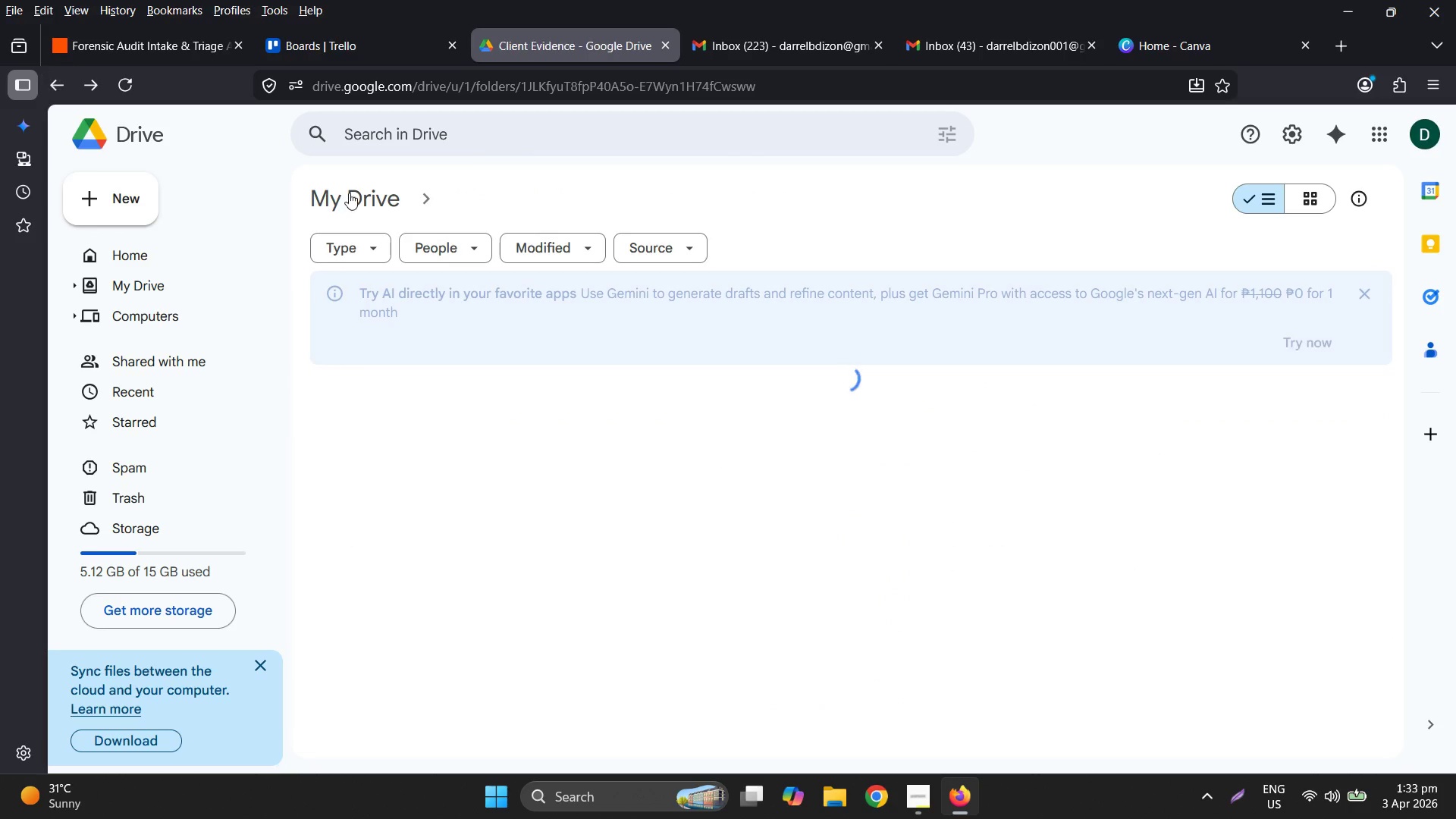 
double_click([550, 475])
 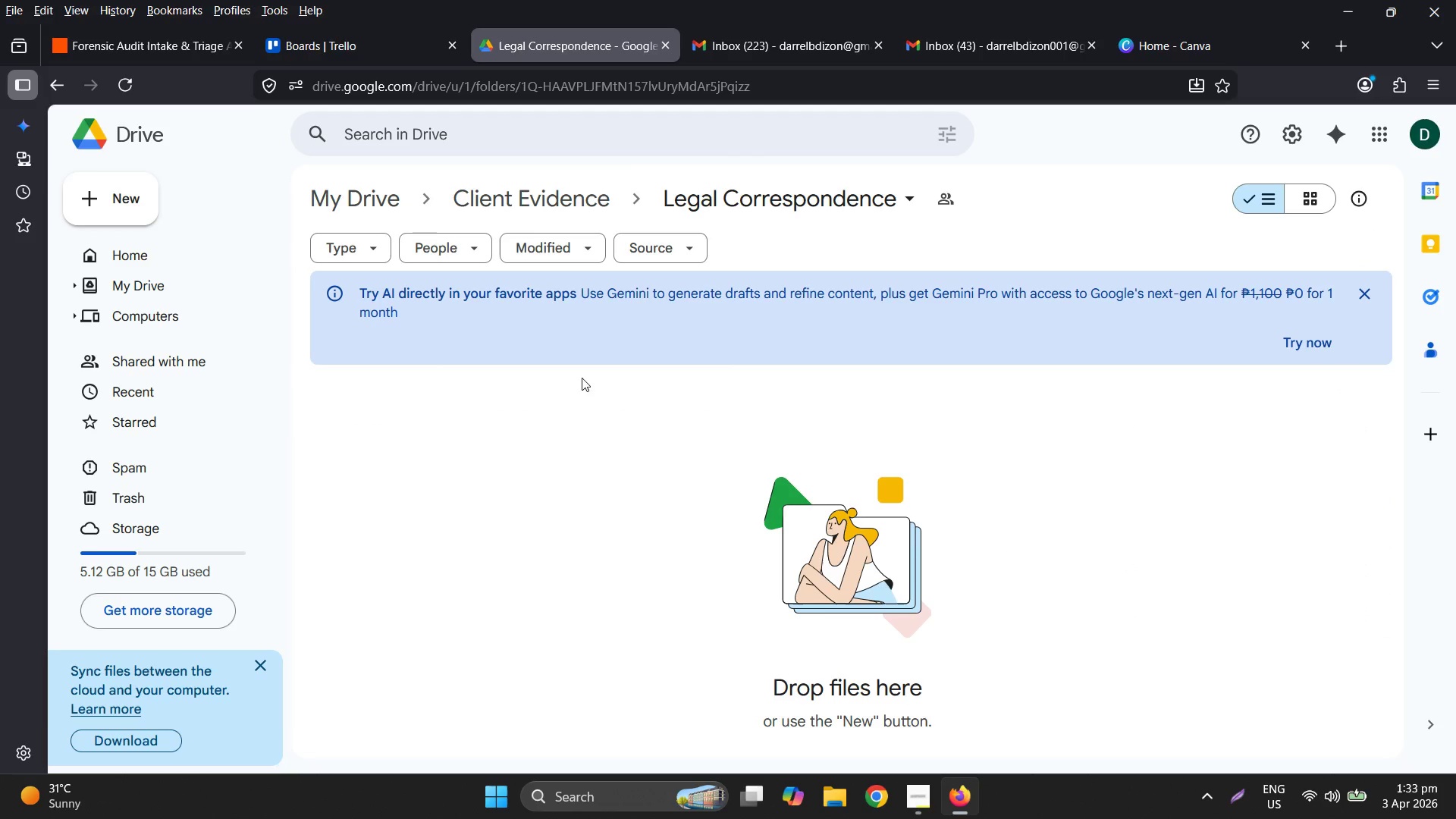 
left_click([562, 199])
 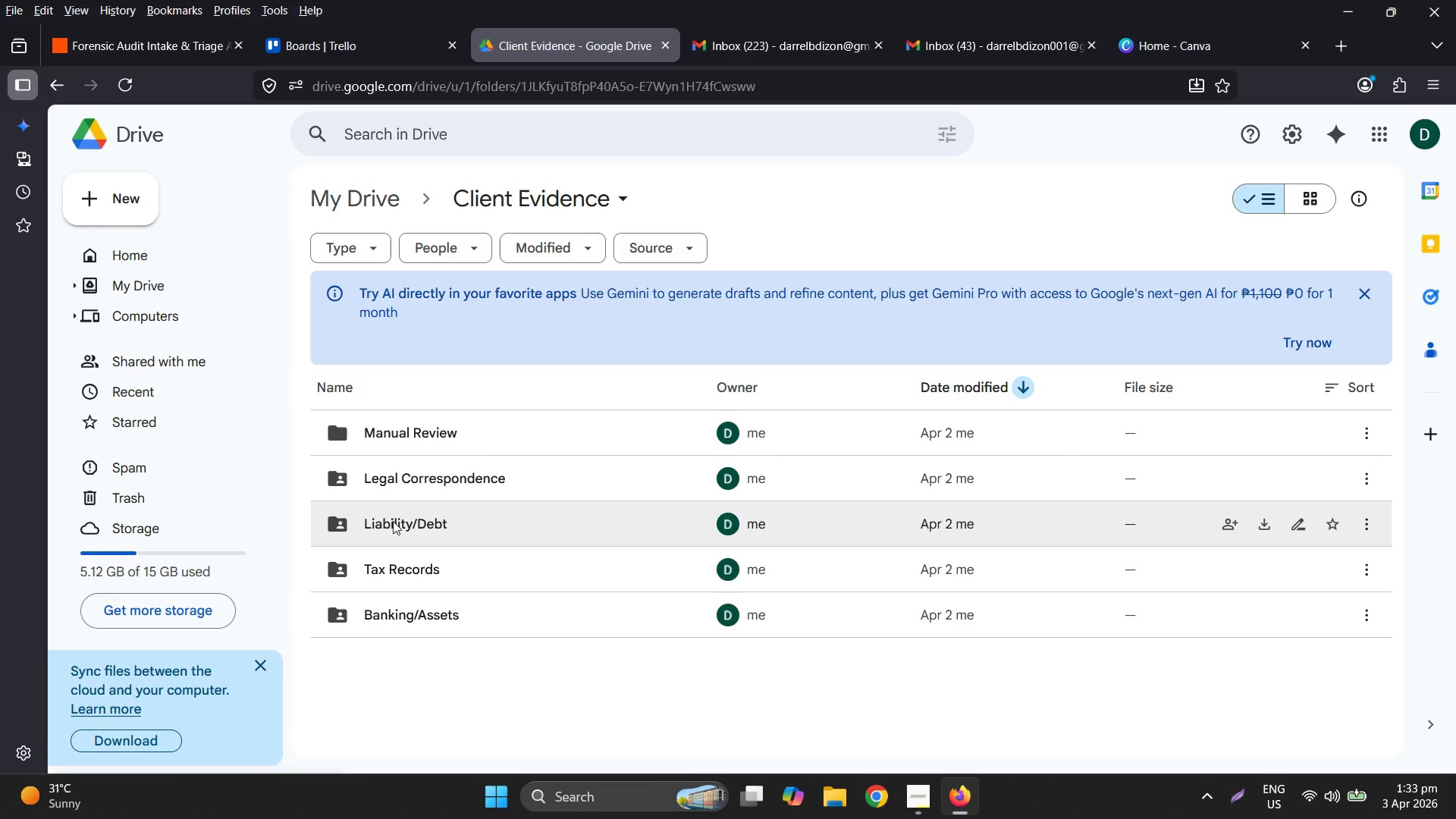 
double_click([393, 521])
 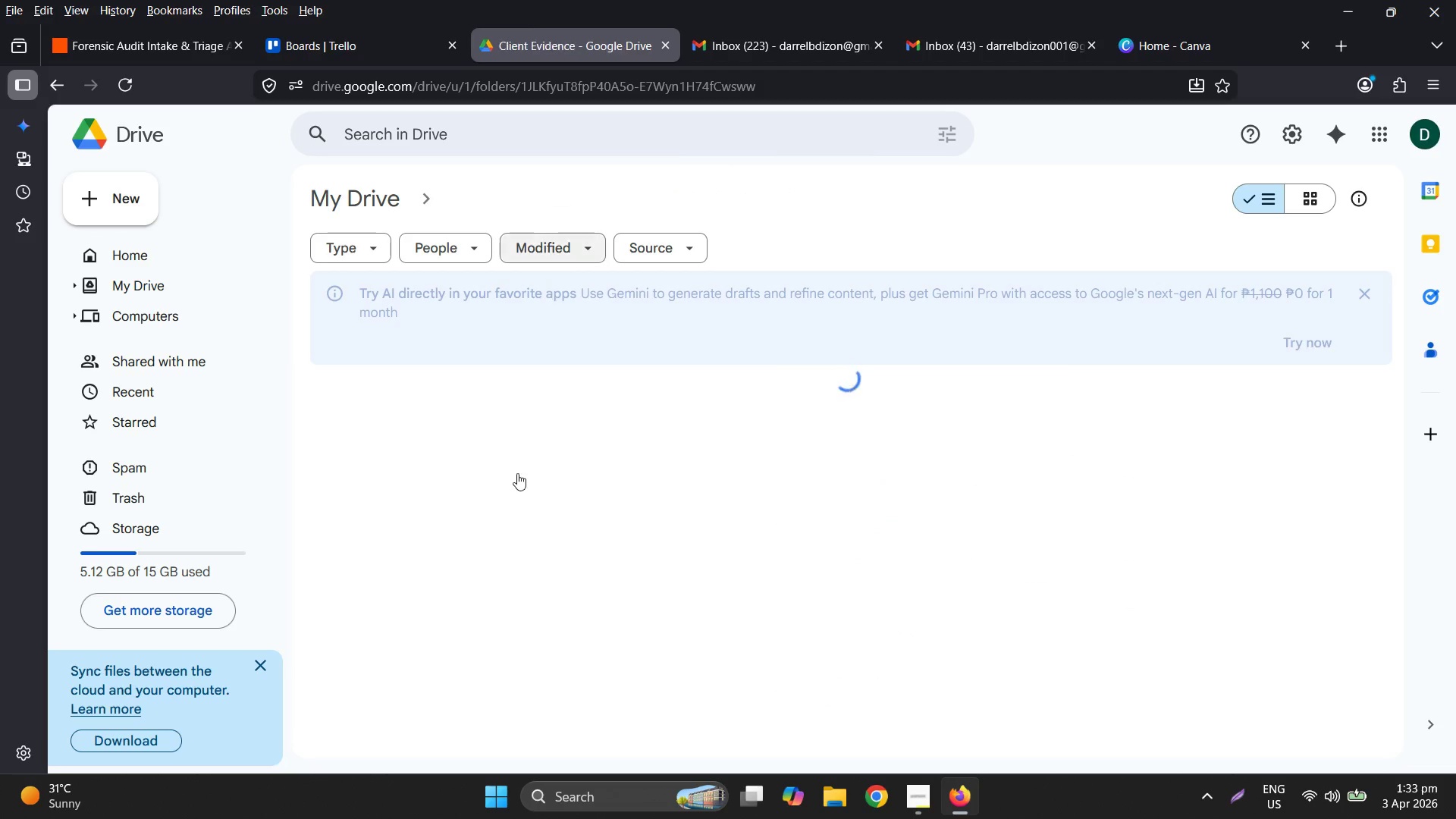 
double_click([474, 560])
 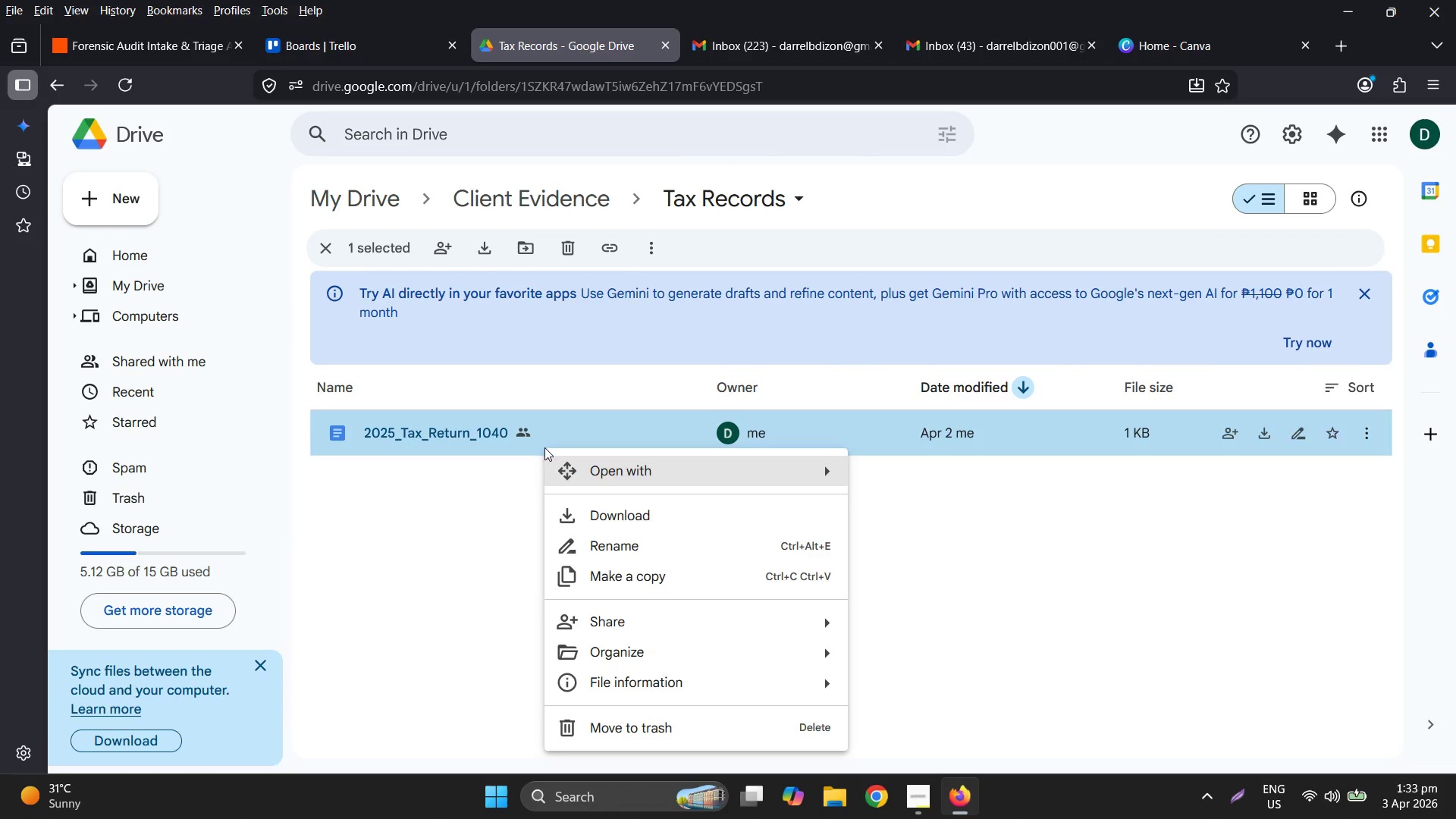 
left_click([649, 732])
 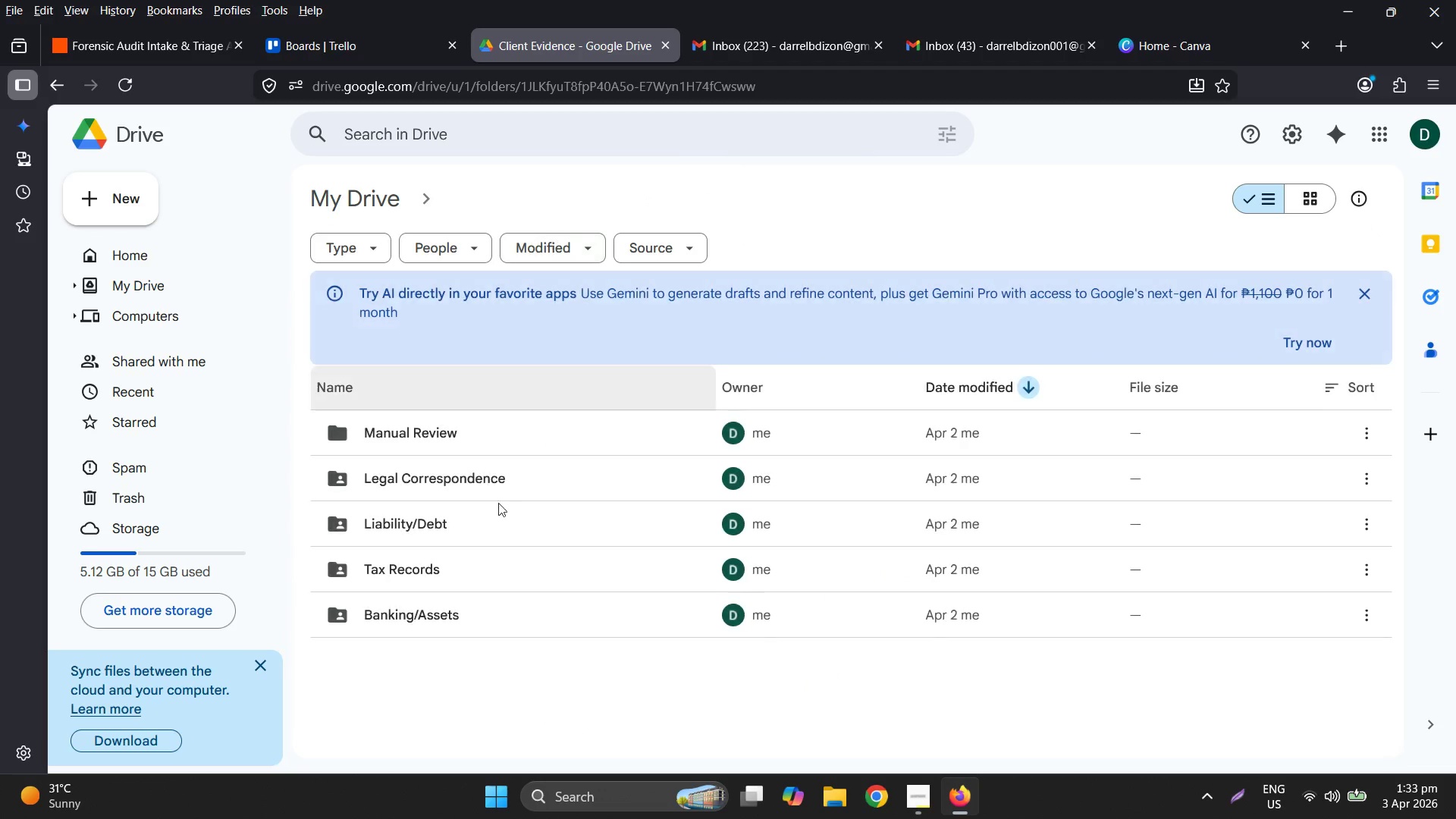 
double_click([466, 607])
 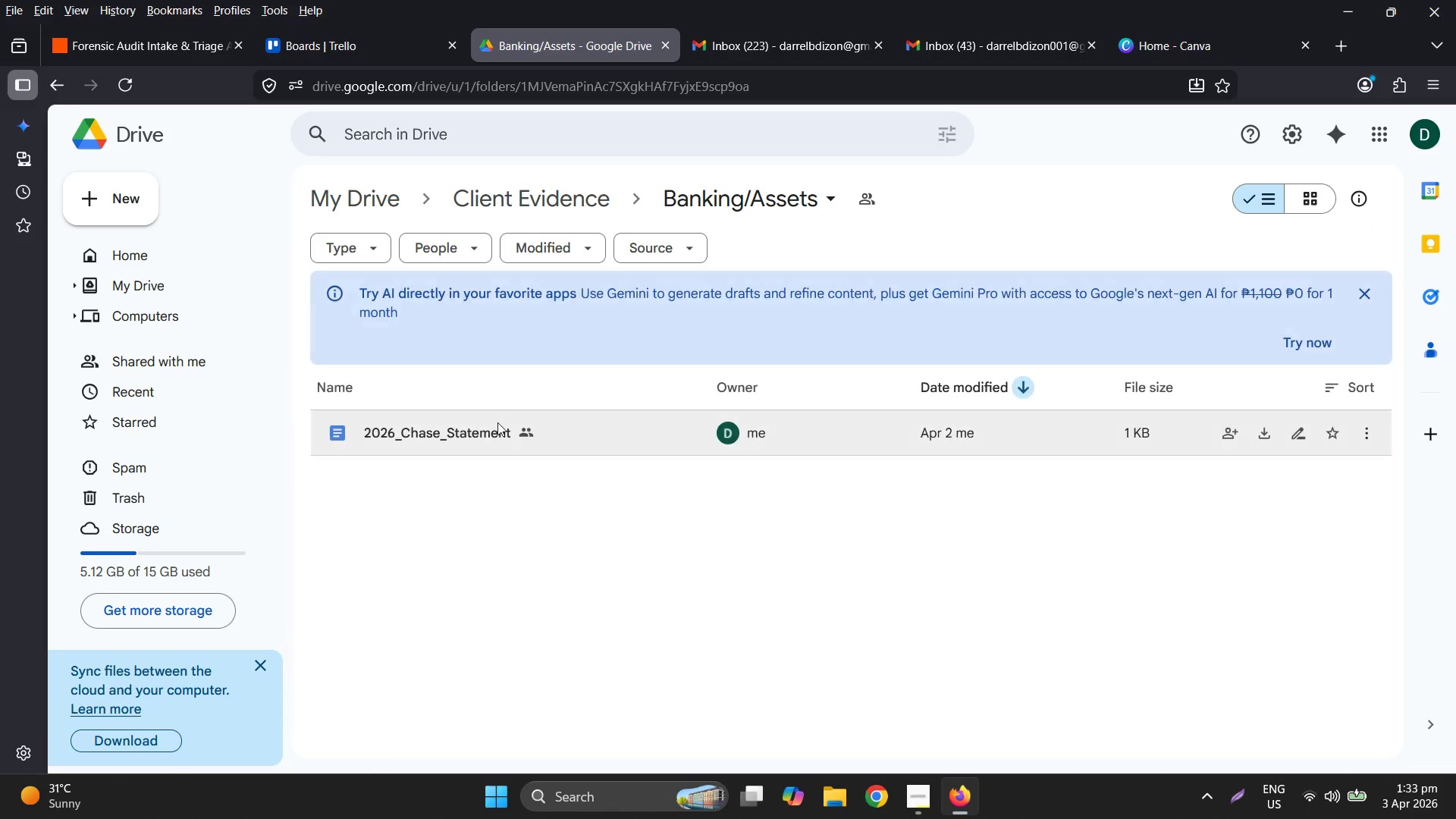 
right_click([488, 453])
 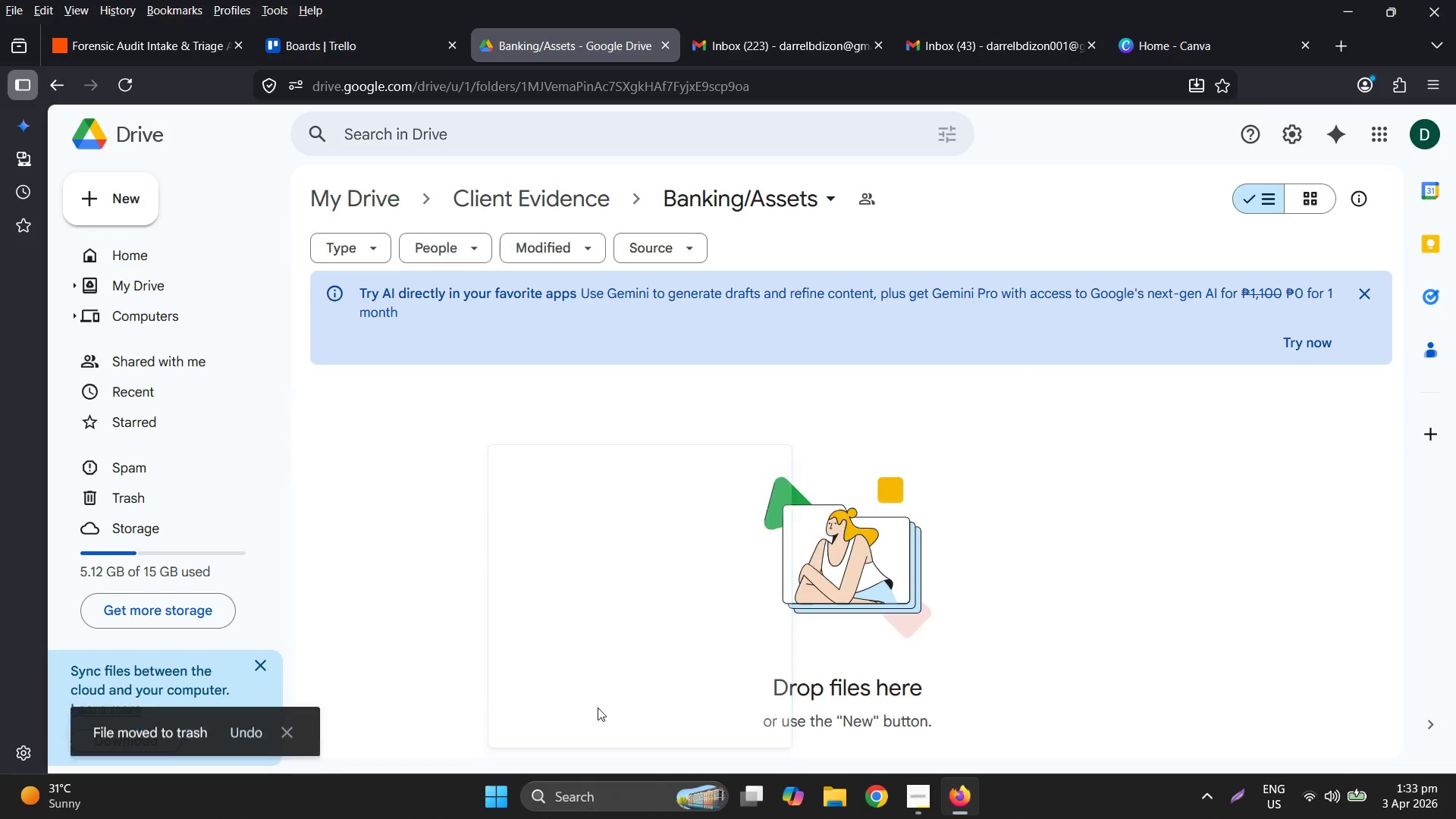 
left_click([502, 204])
 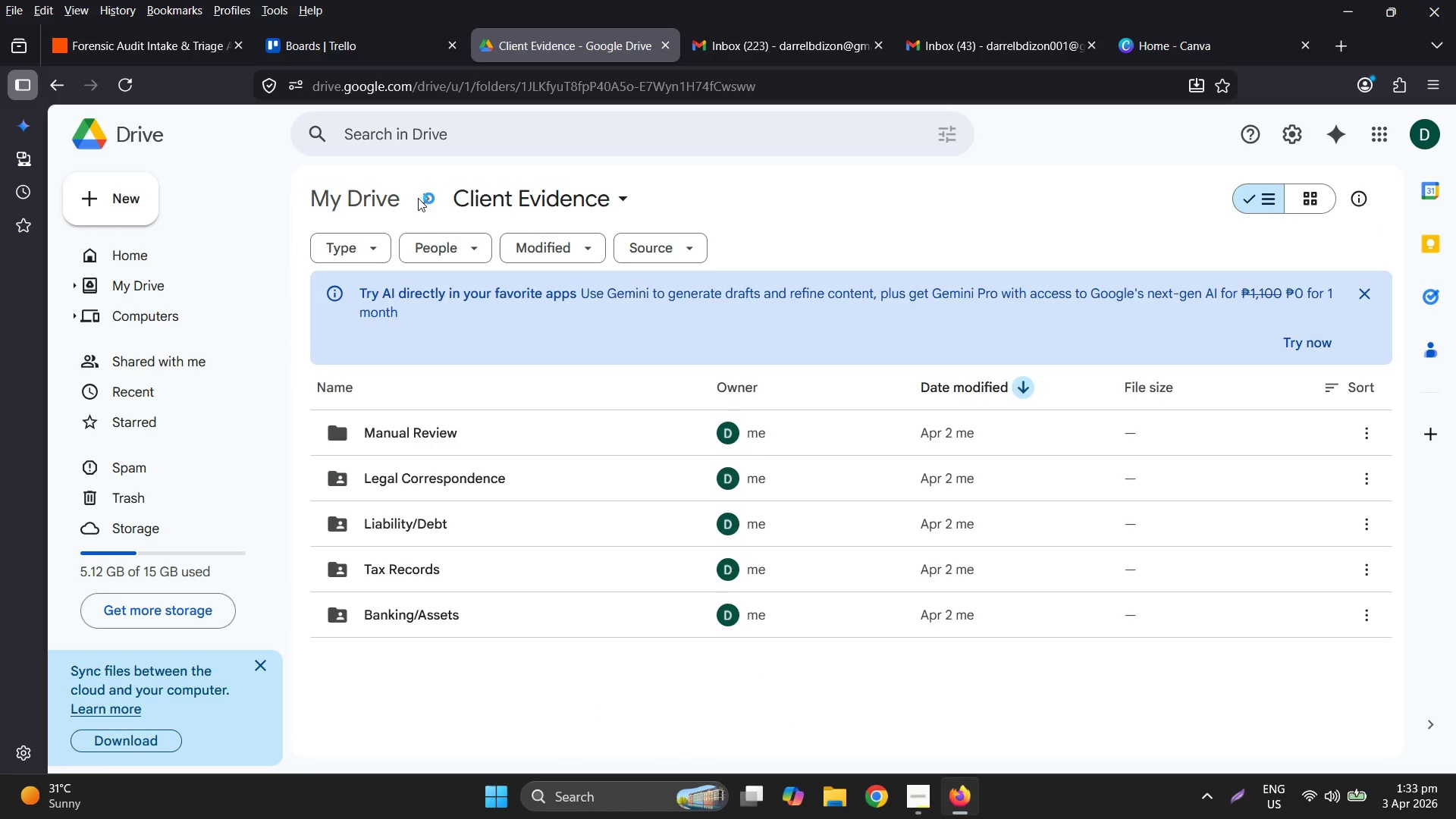 
double_click([397, 190])
 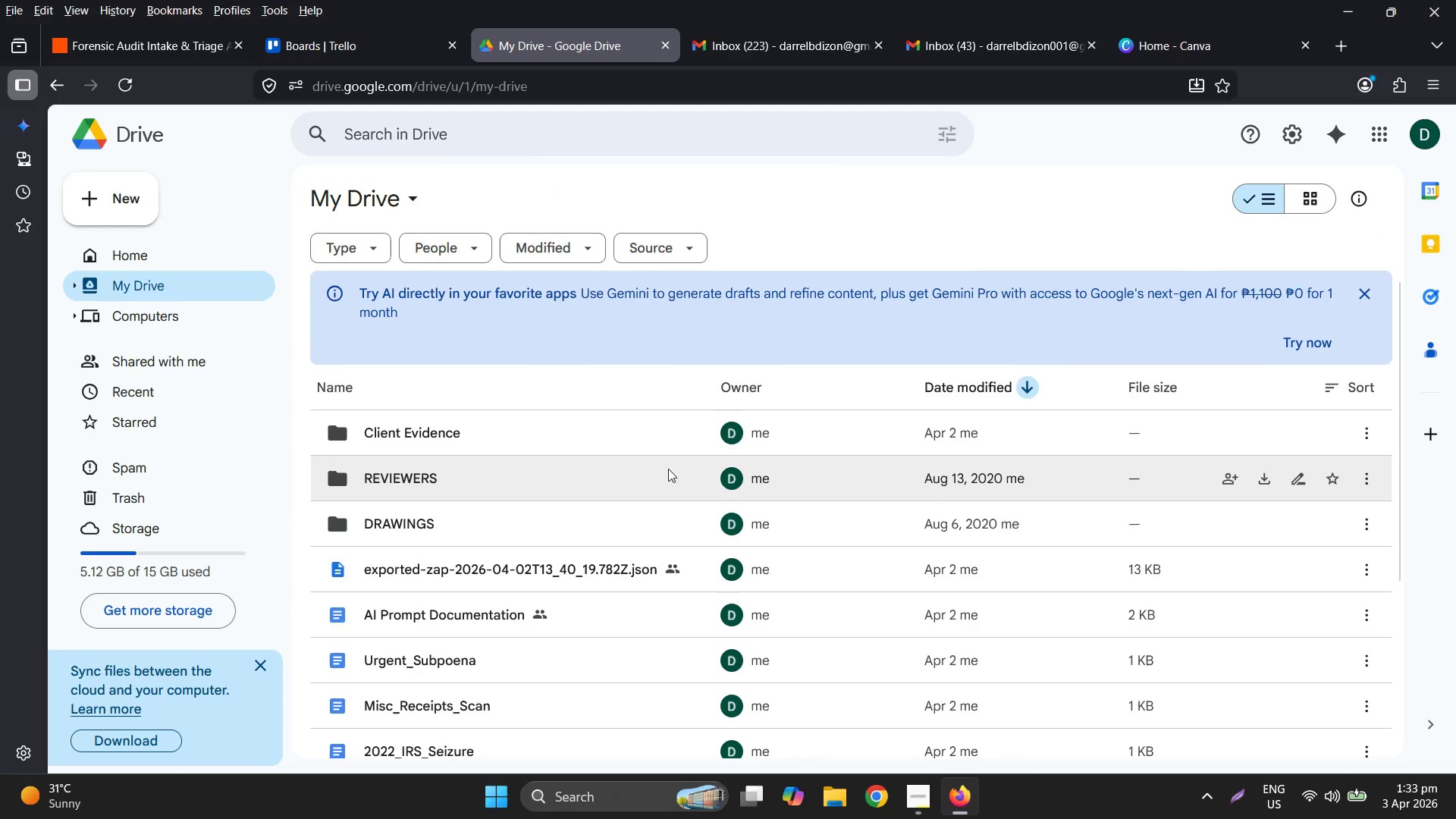 
scroll: coordinate [765, 547], scroll_direction: down, amount: 2.0
 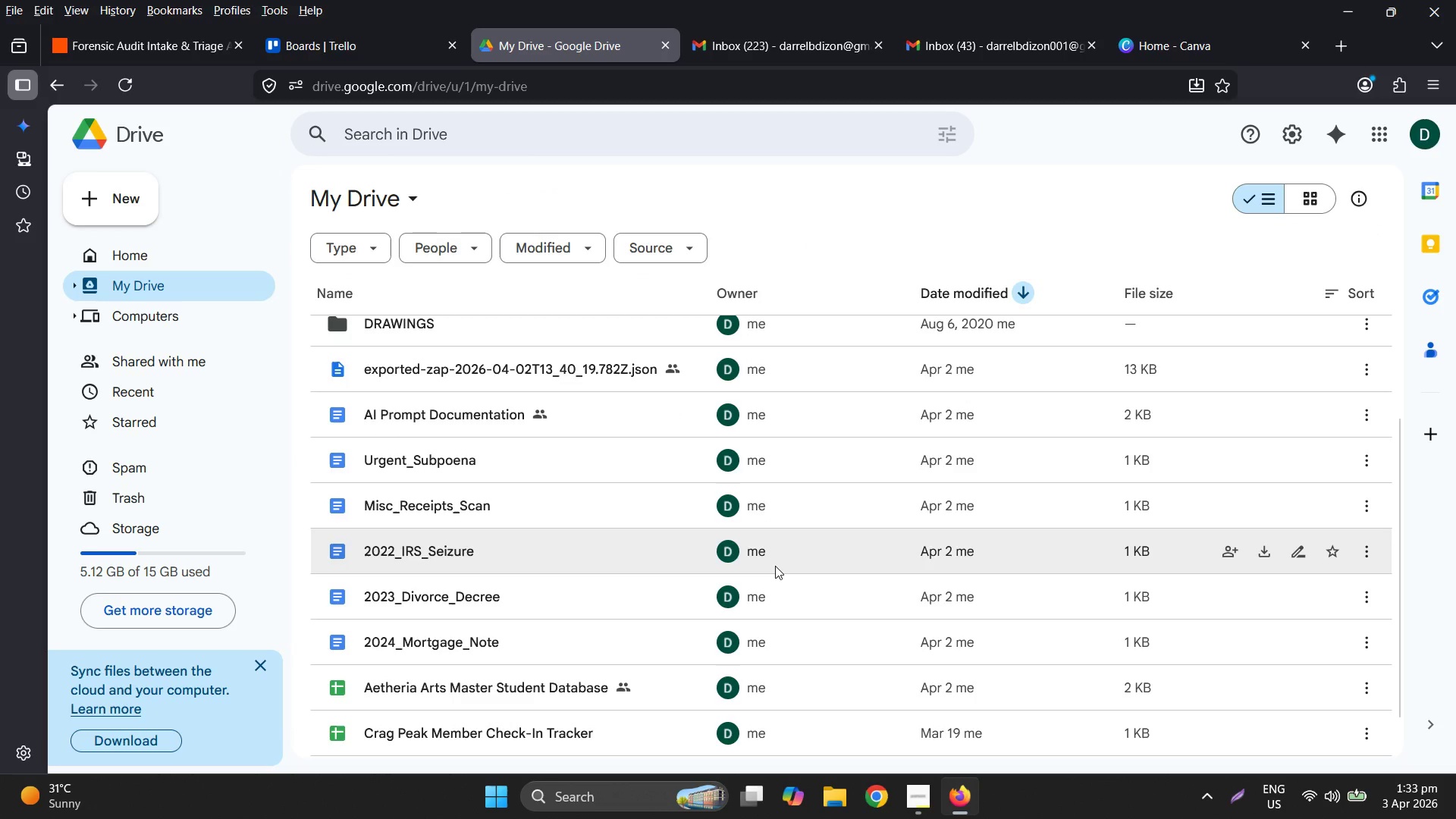 
mouse_move([217, 53])
 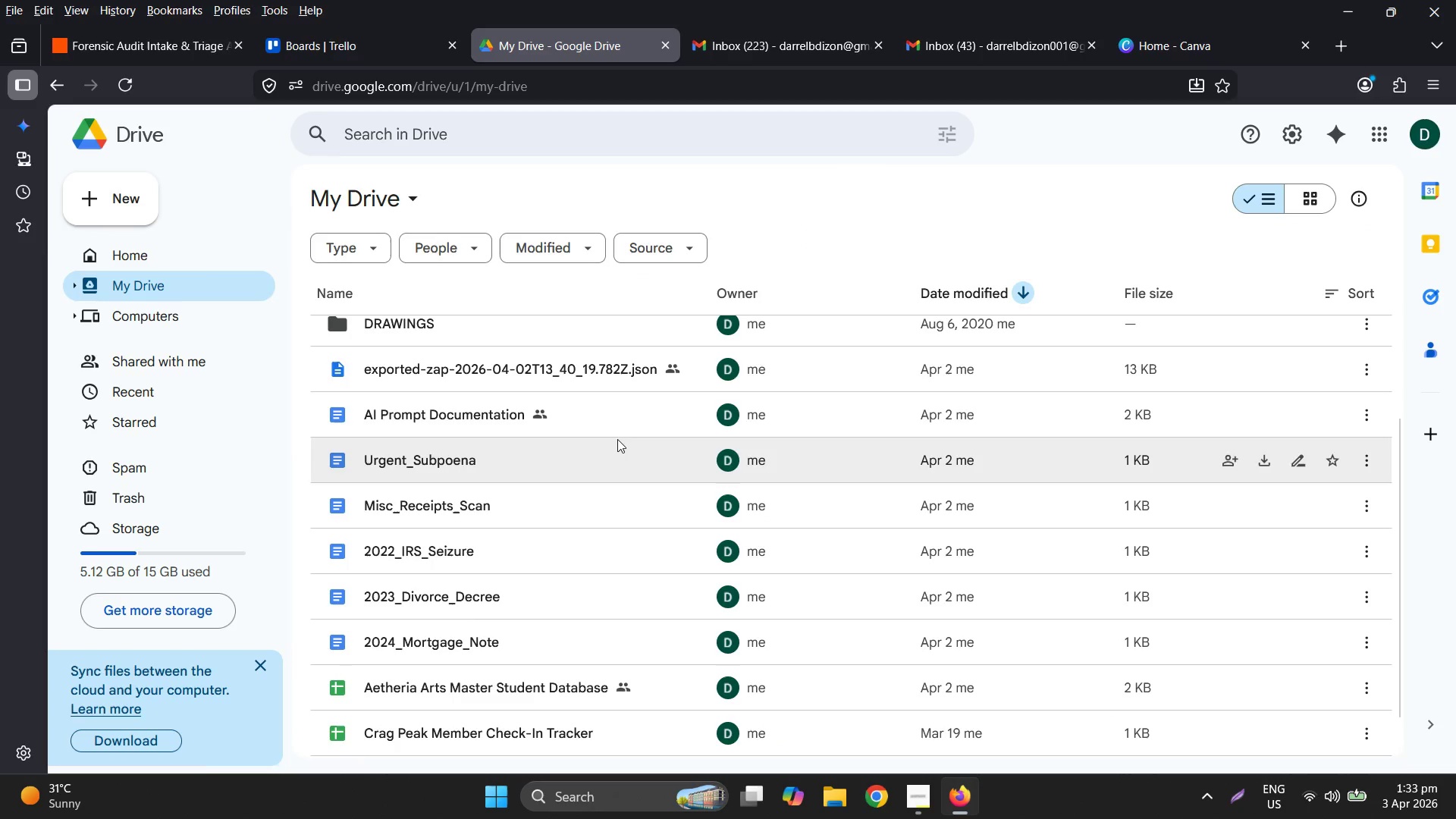 
mouse_move([1301, 58])
 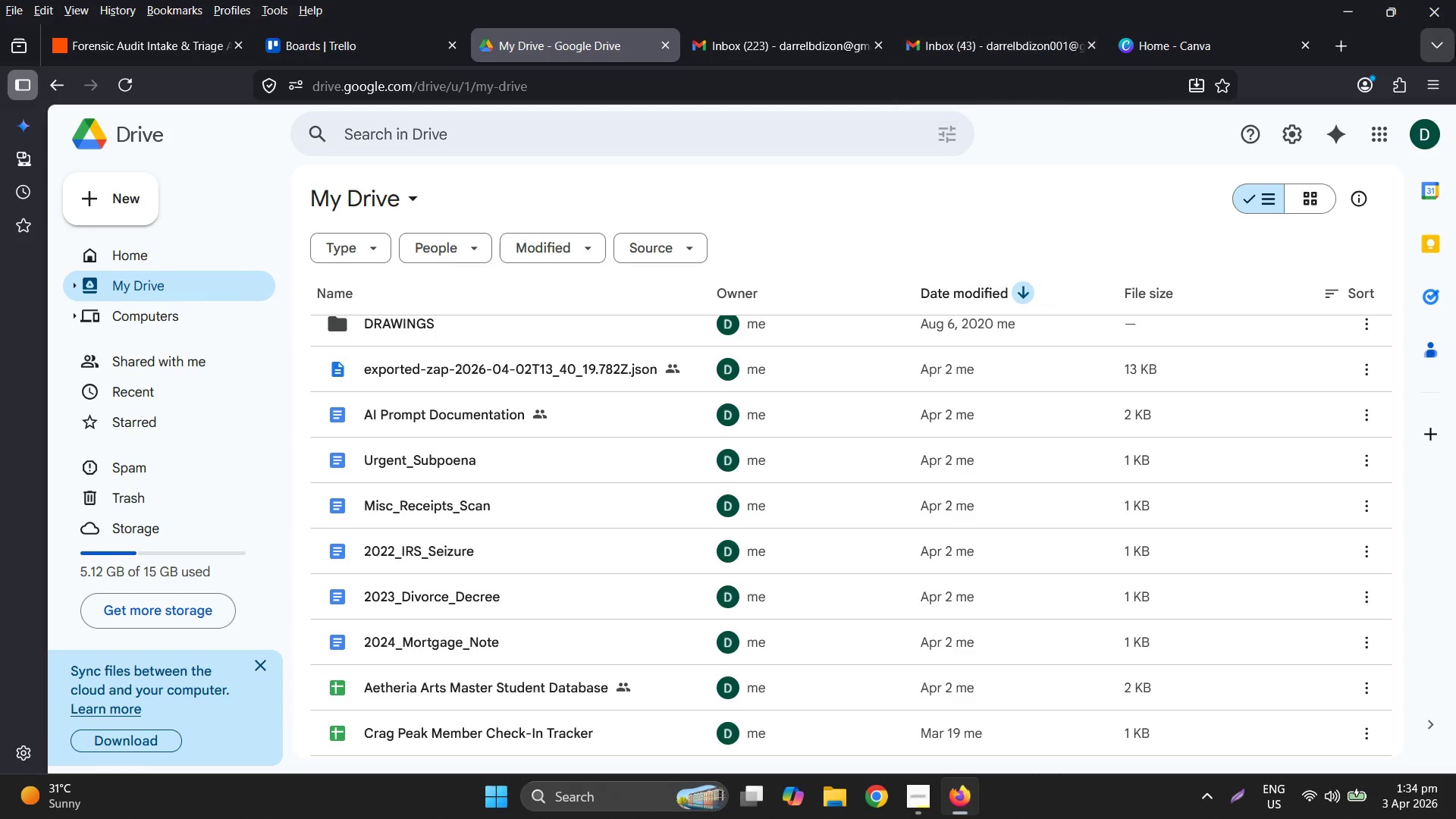 
left_click([1323, 39])
 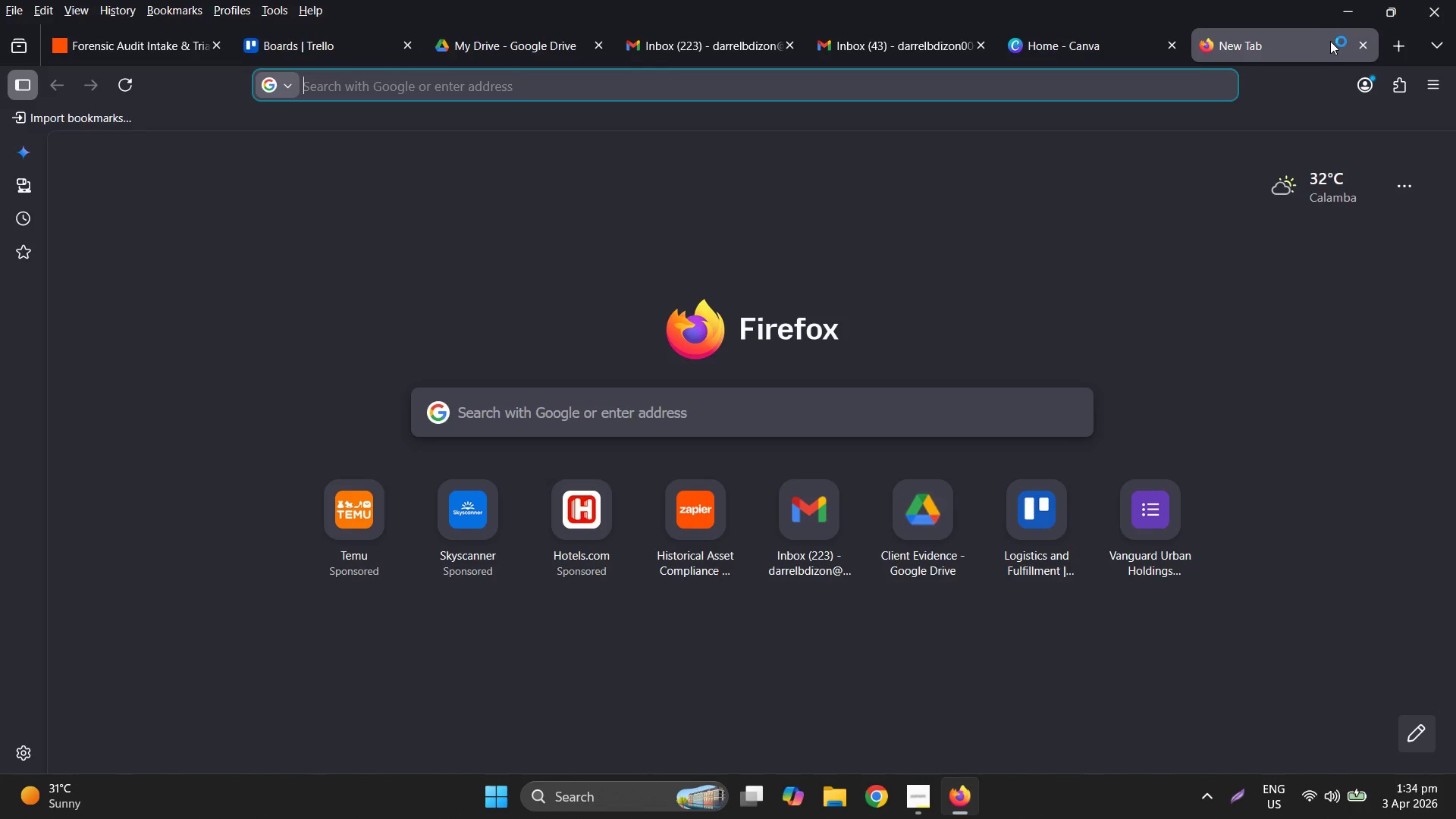 
type(doc)
 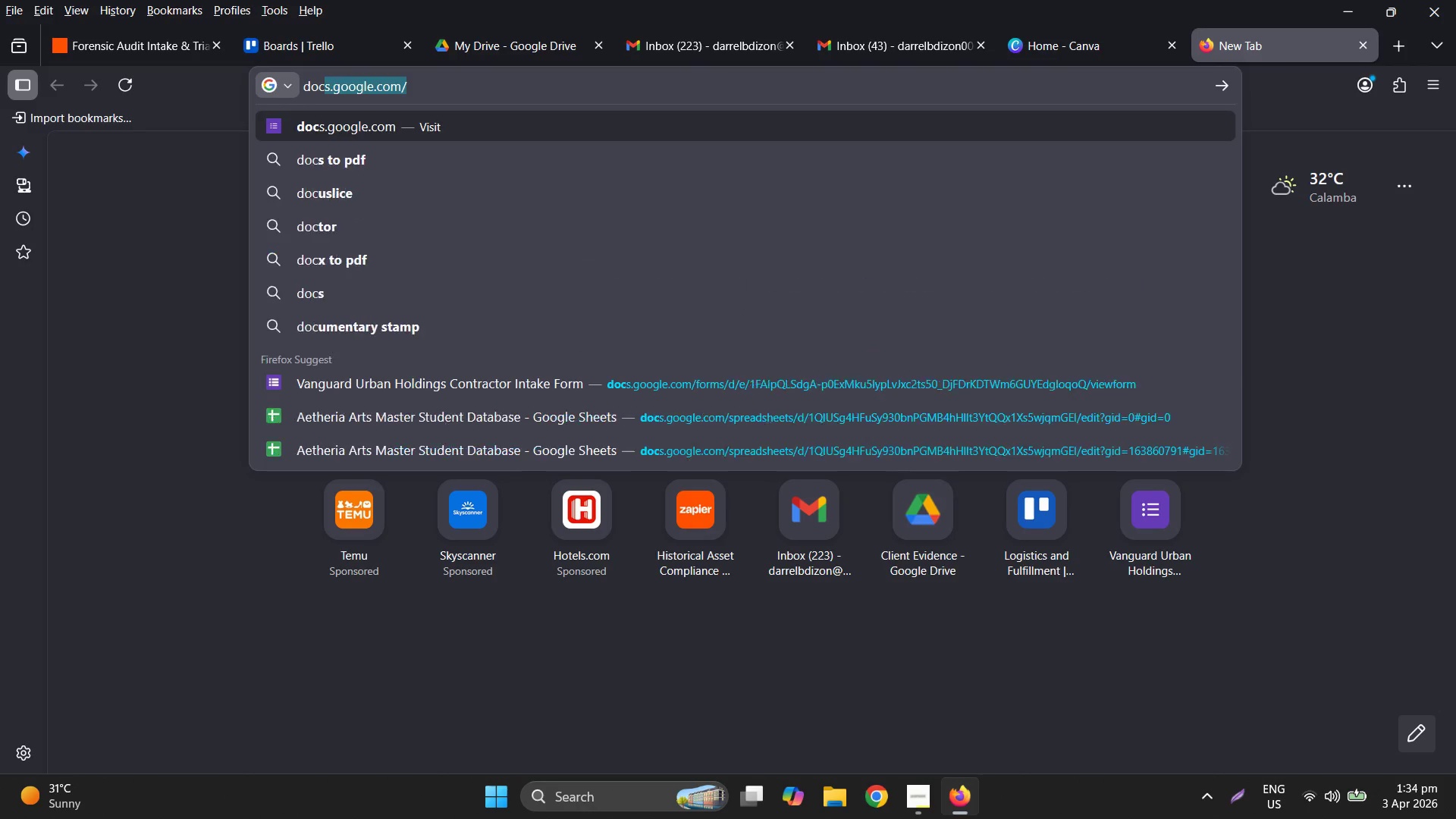 
key(Enter)
 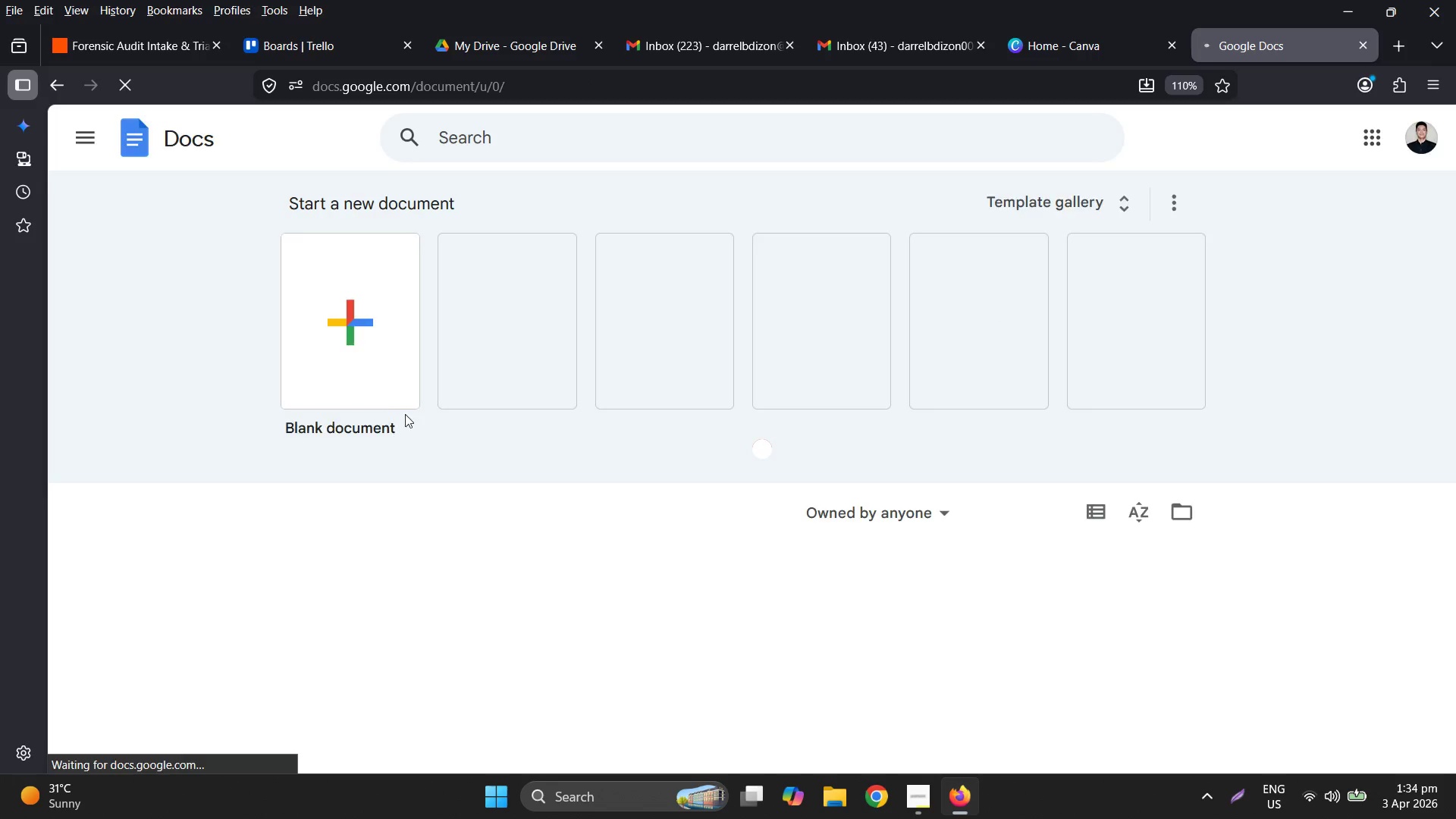 
left_click([375, 293])
 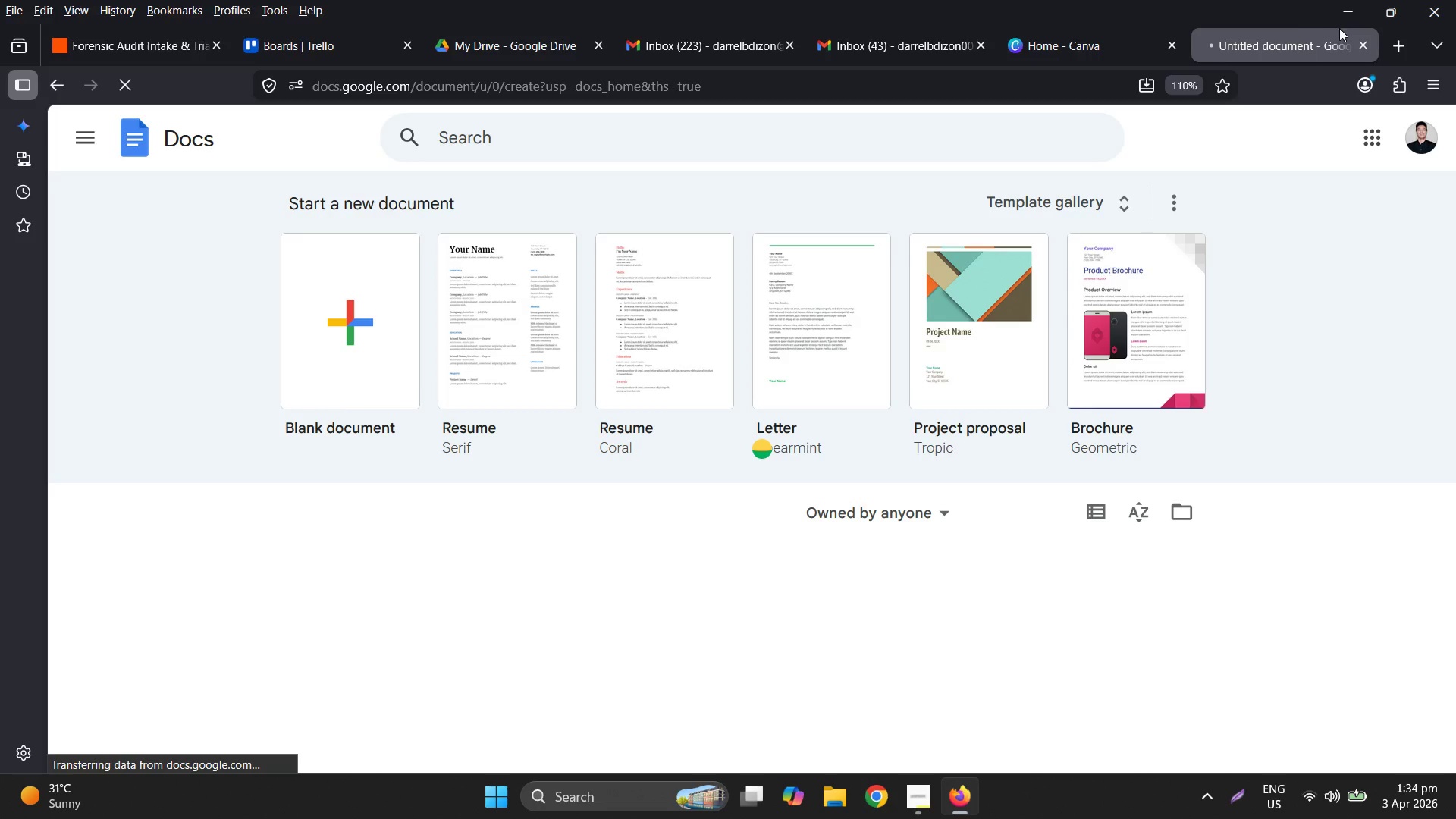 
left_click_drag(start_coordinate=[1288, 33], to_coordinate=[467, 46])
 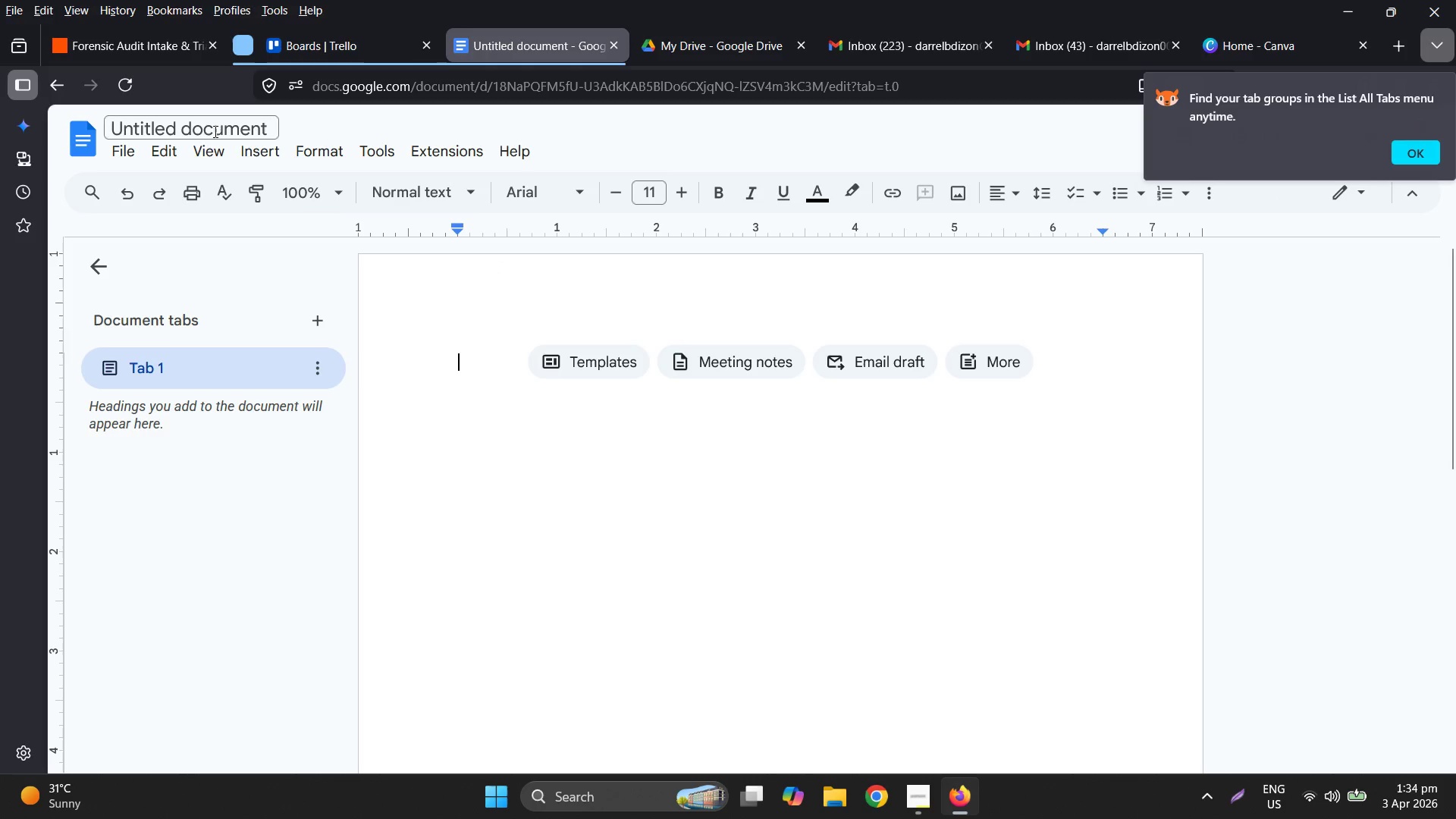 
double_click([178, 121])
 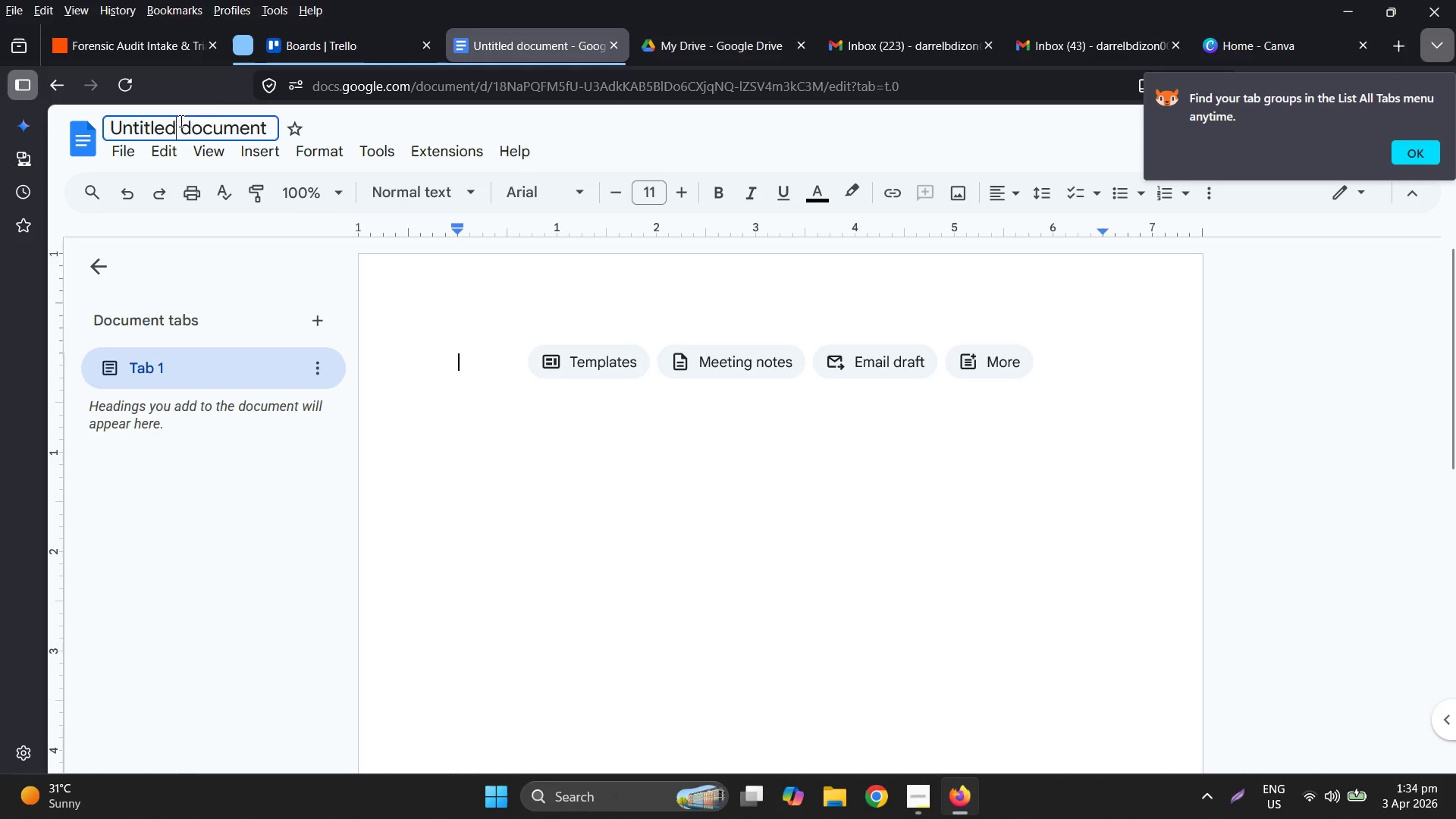 
key(Control+ControlLeft)
 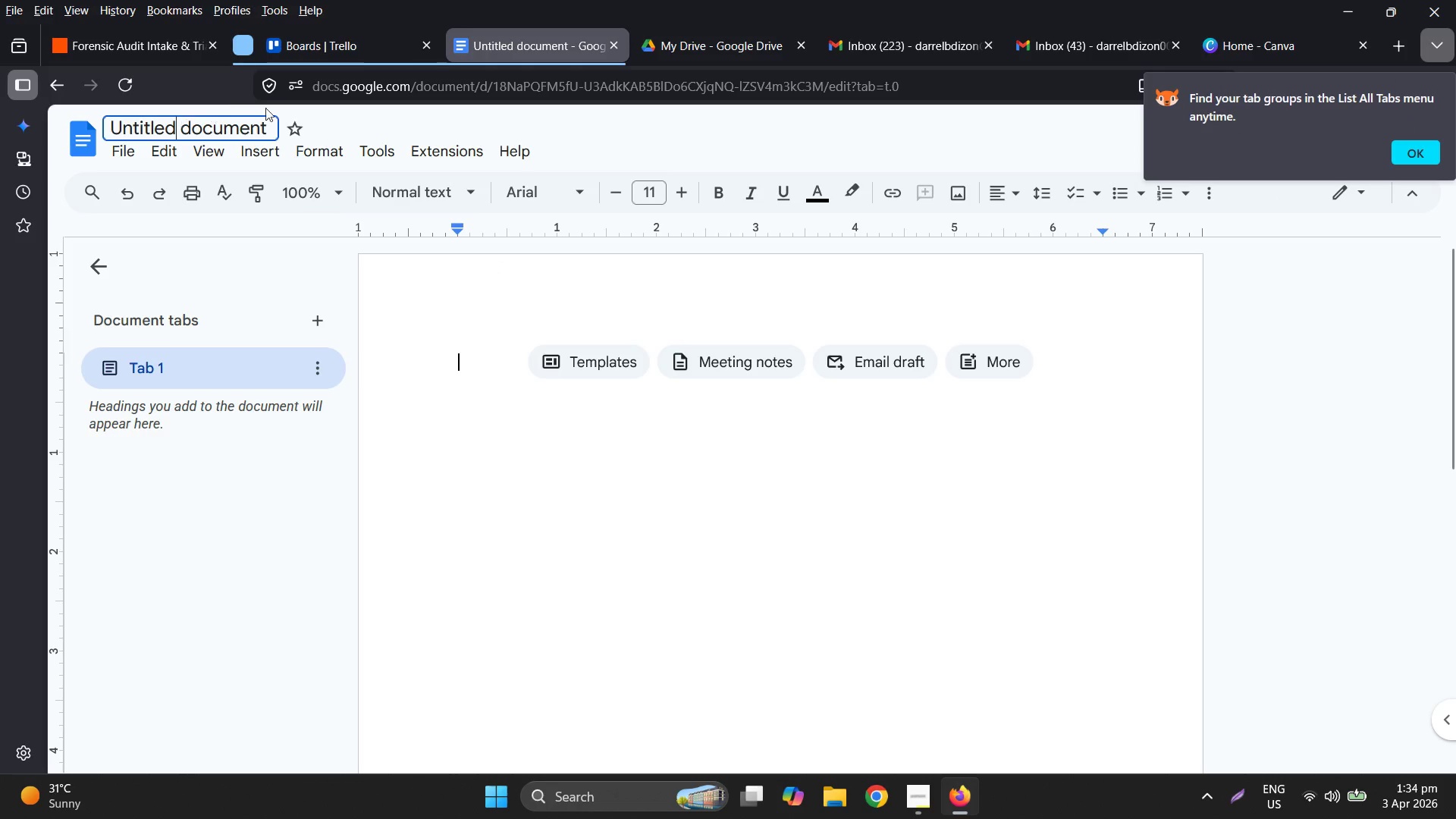 
key(Control+A)
 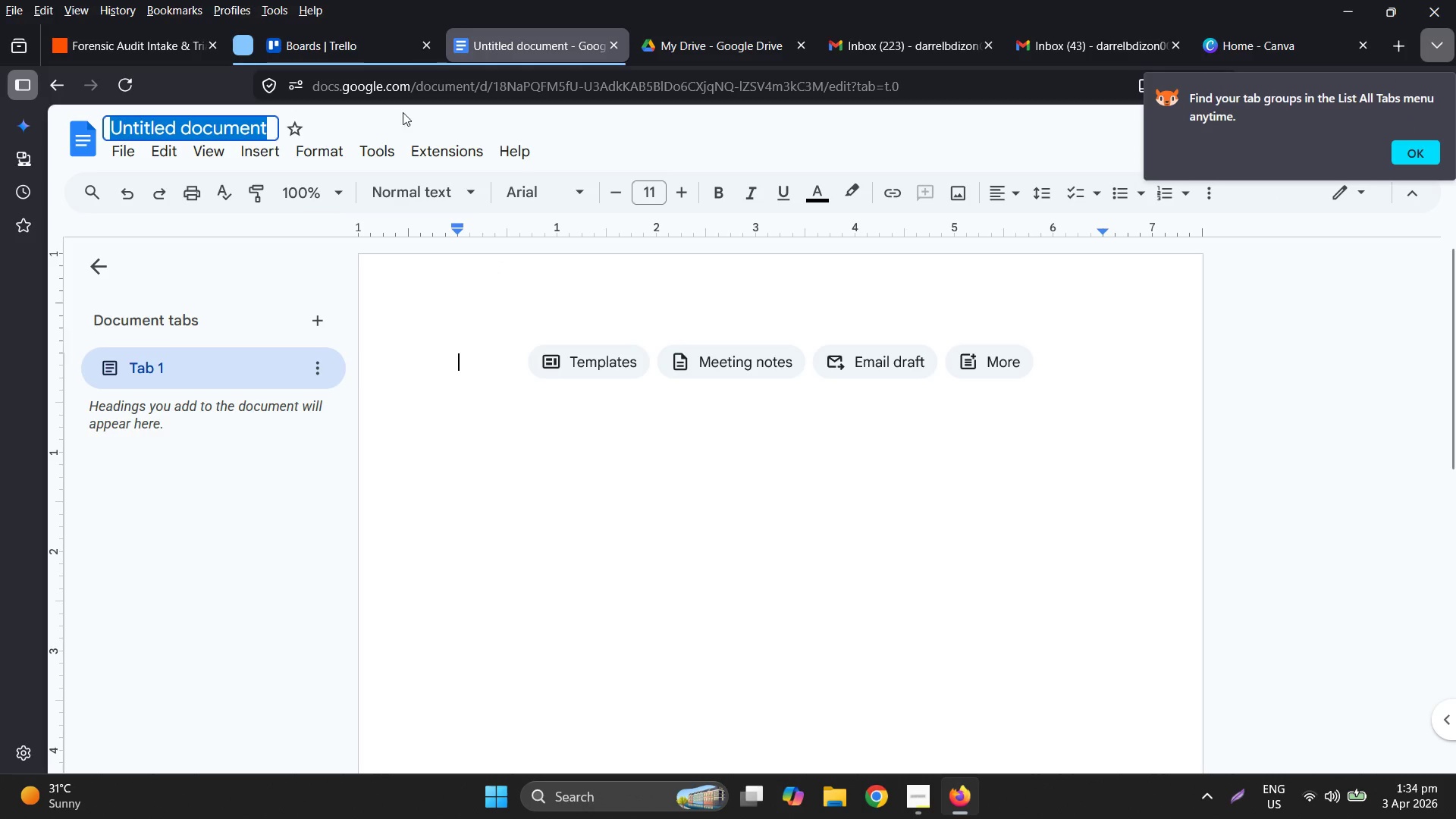 
type(2026_Chase)
 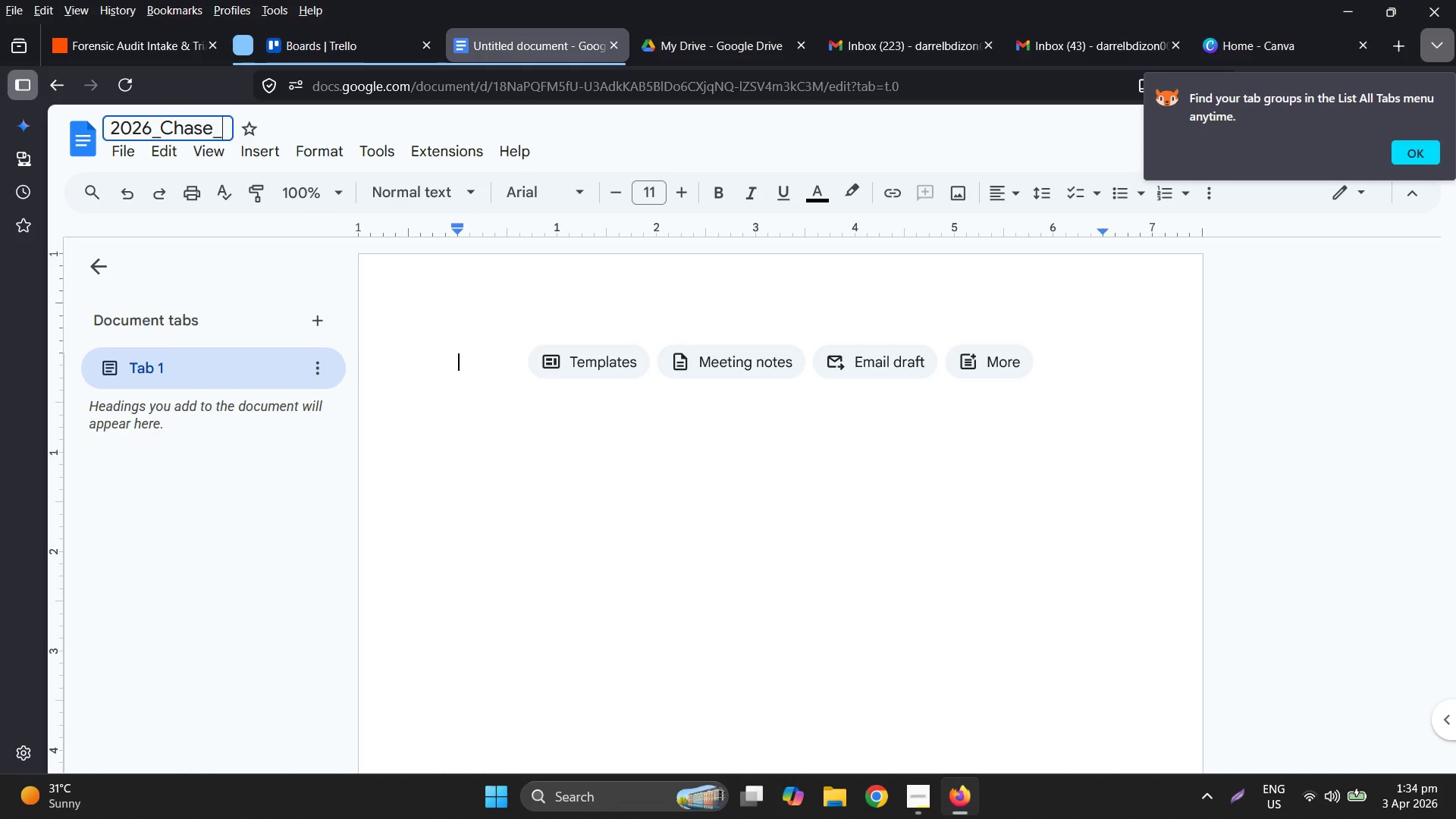 
type(_Statem)
 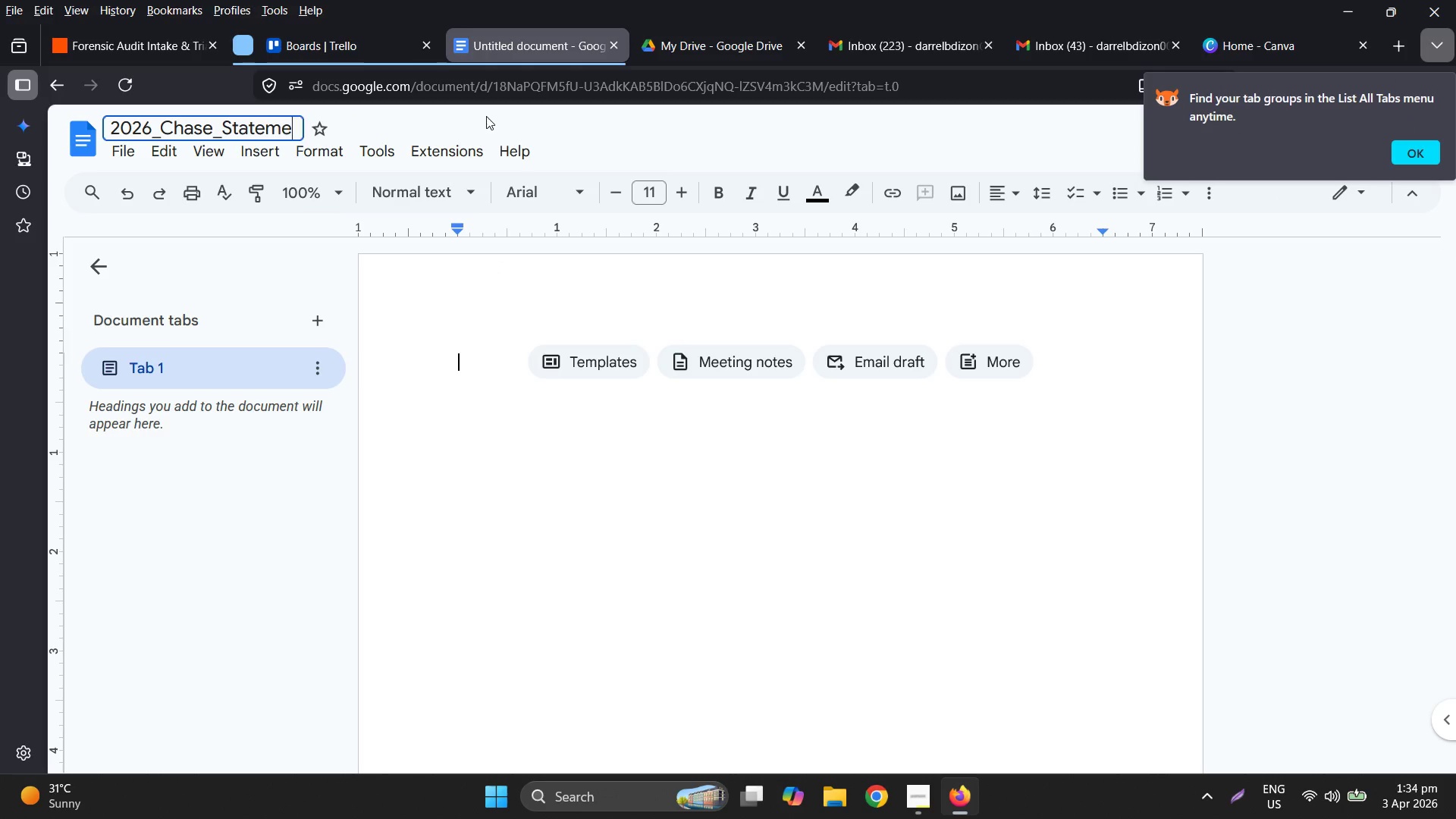 
type(ent)
 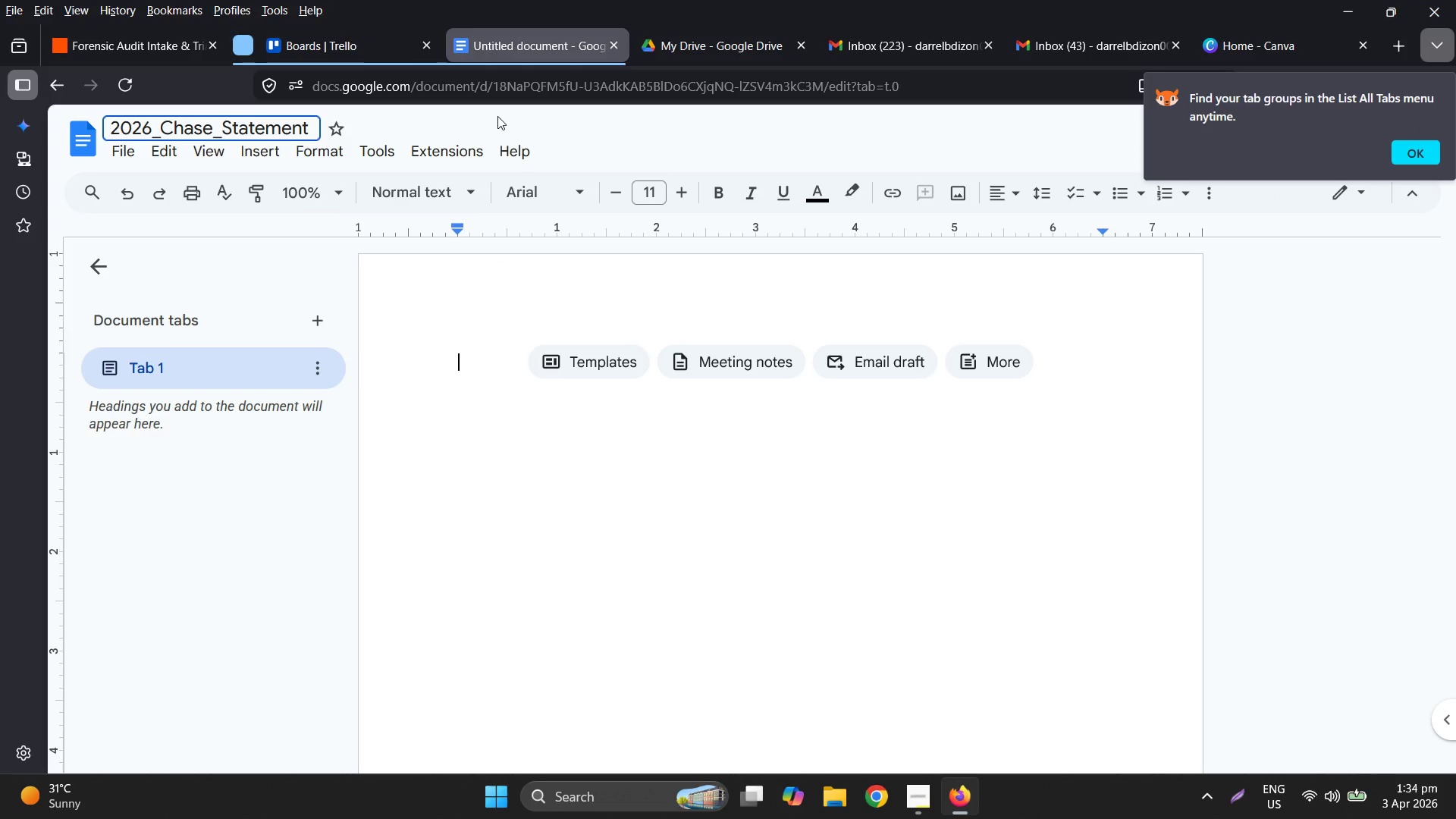 
key(Enter)
 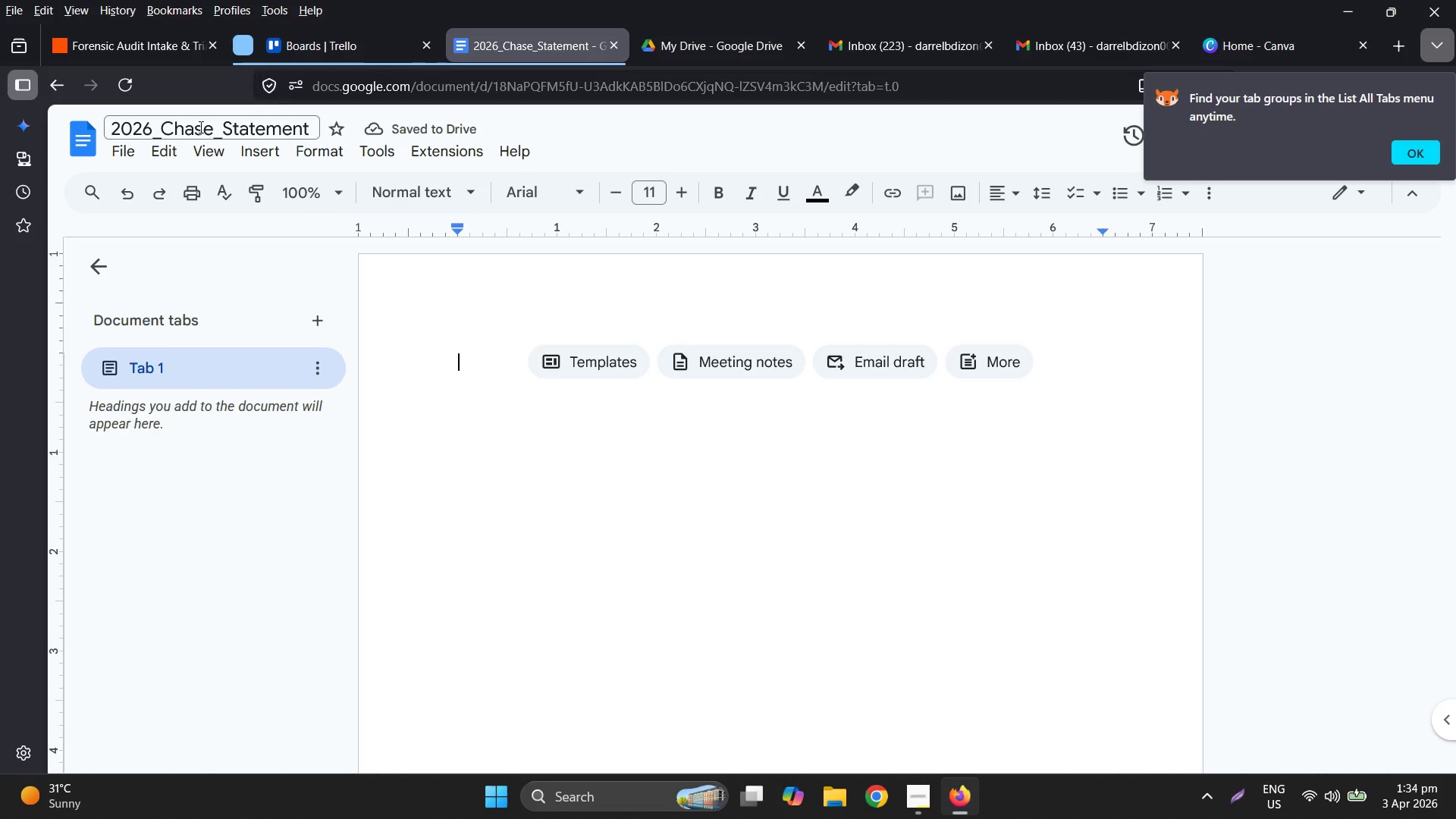 
mouse_move([59, 86])
 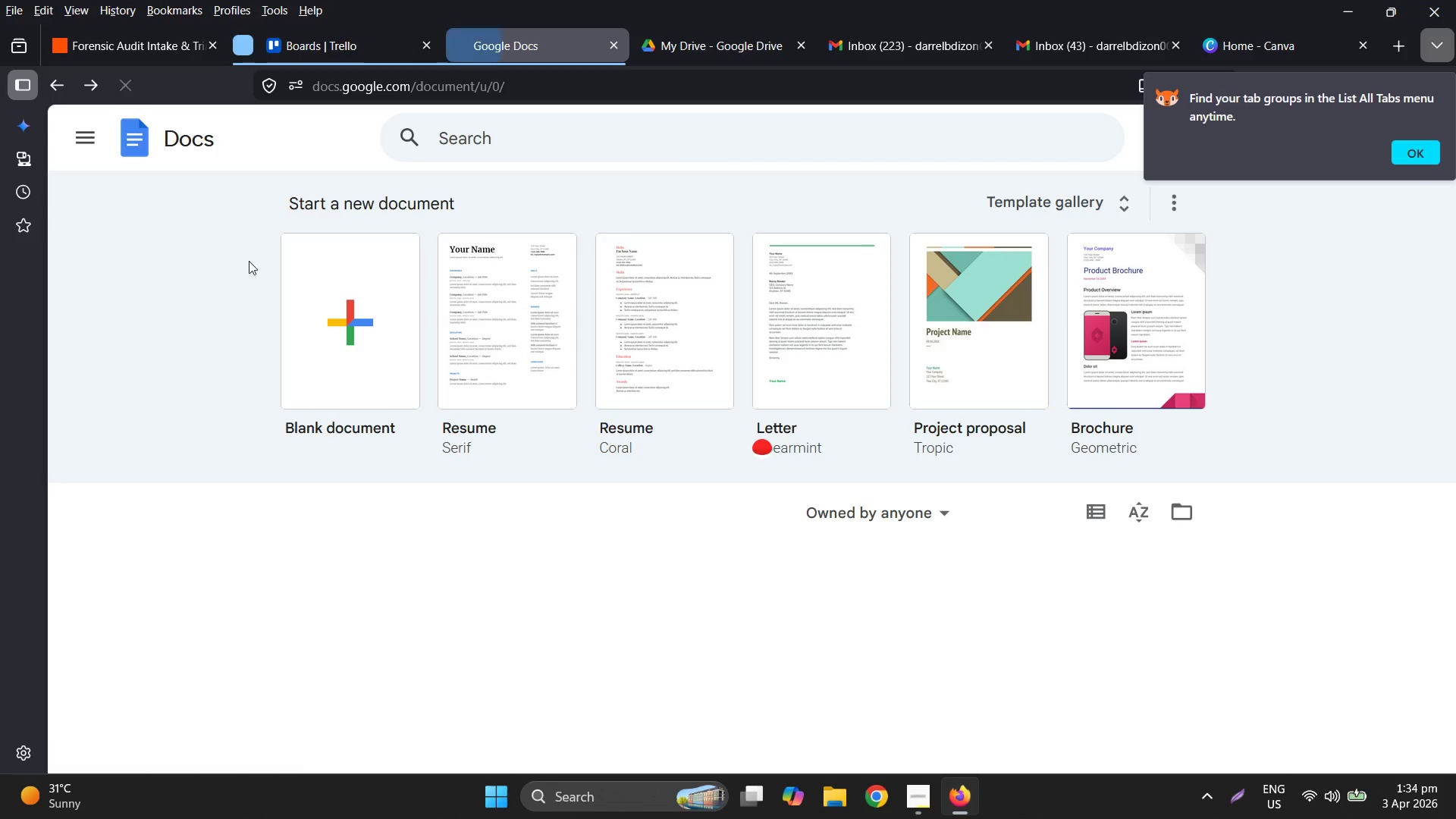 
left_click([321, 315])
 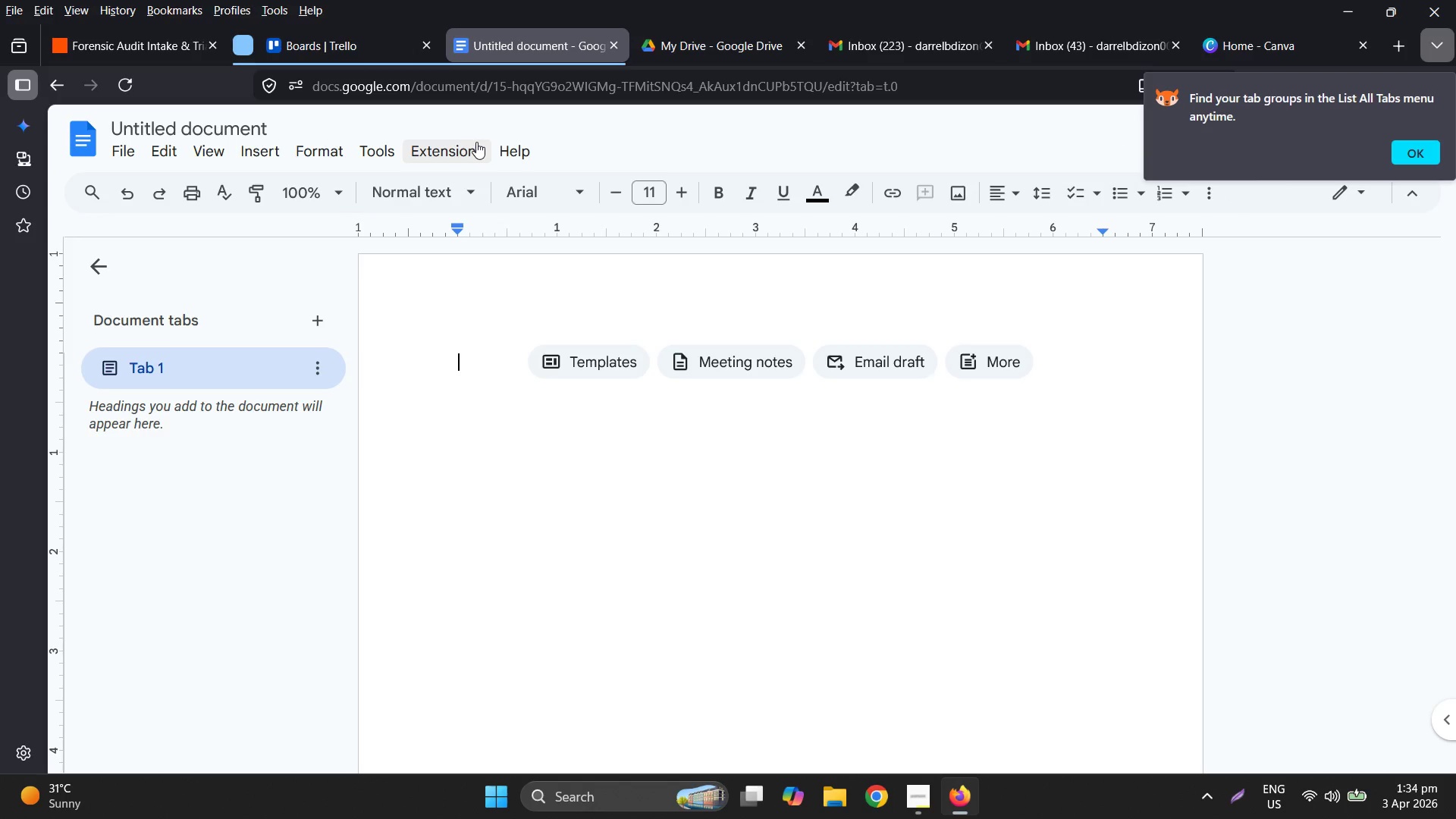 
wait(6.27)
 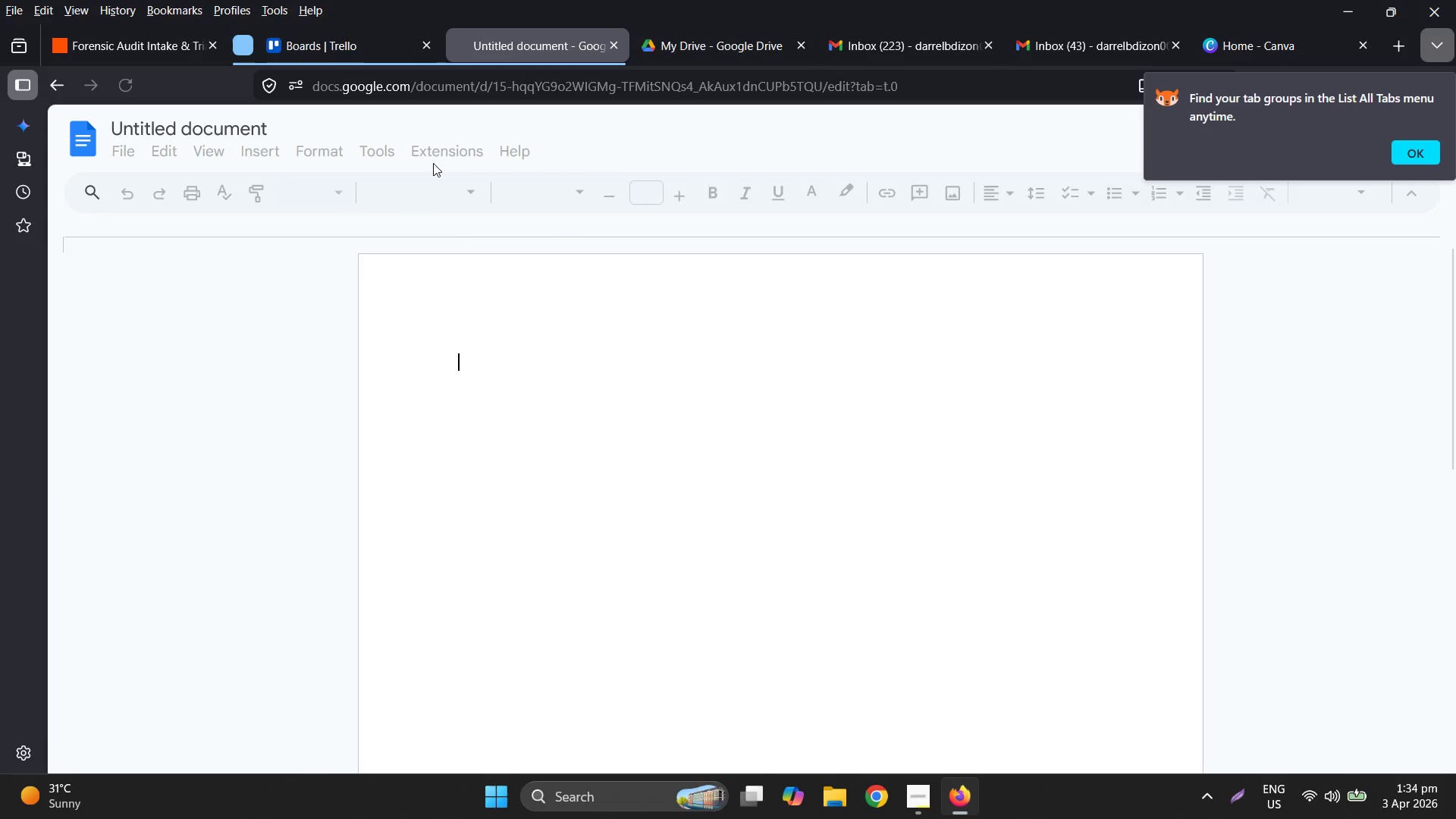 
left_click([1407, 161])
 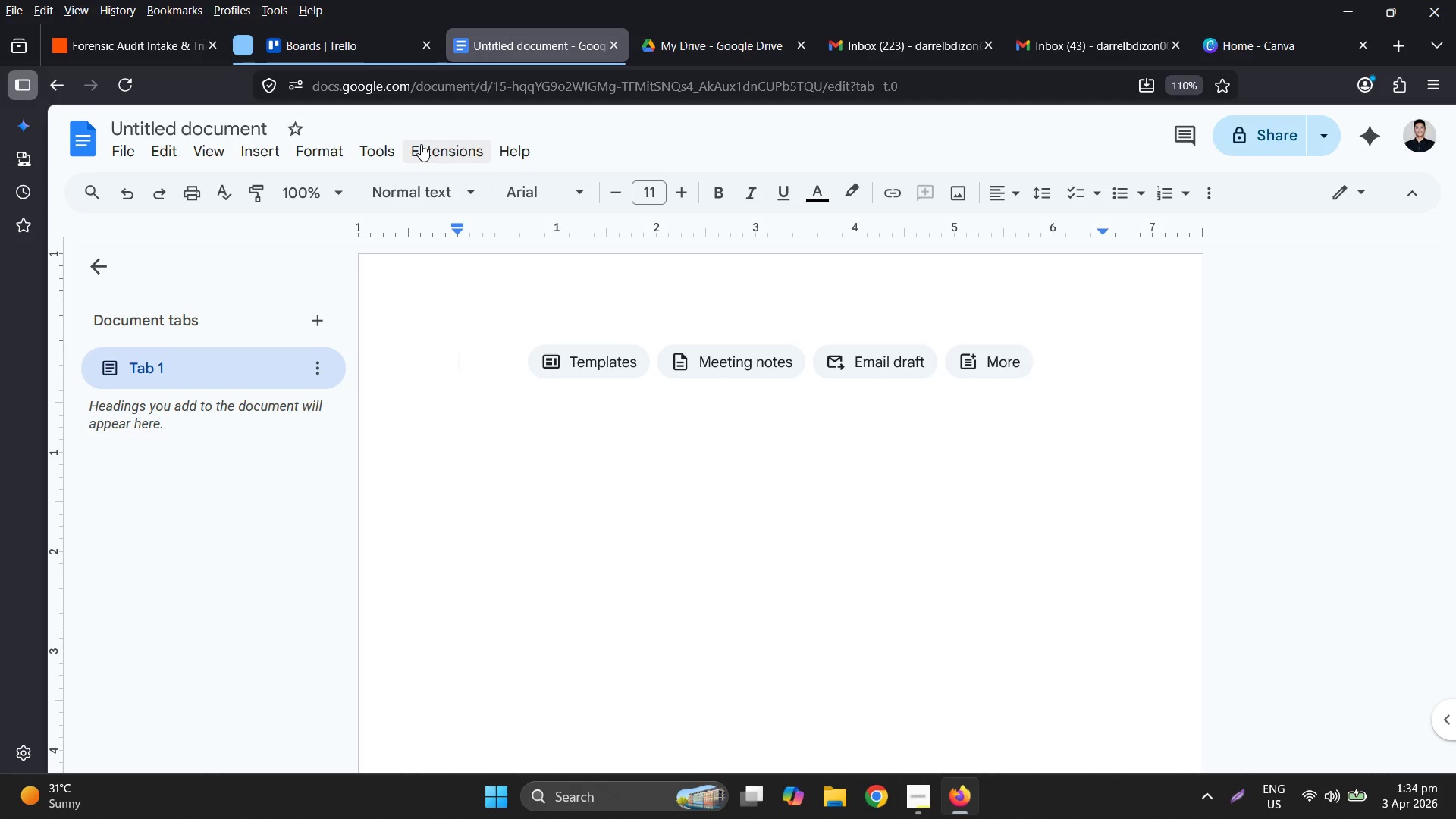 
wait(20.25)
 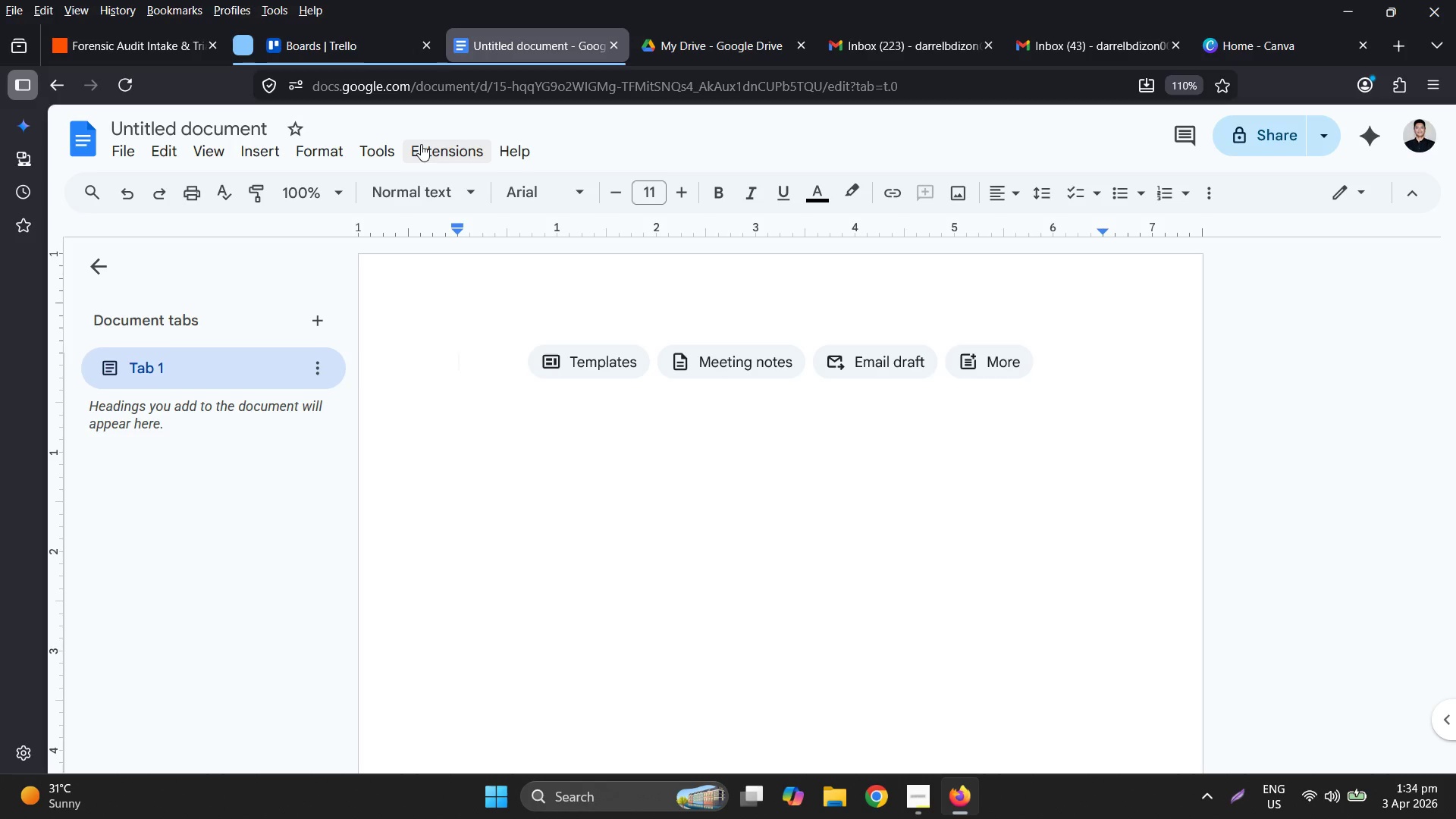 
double_click([218, 126])
 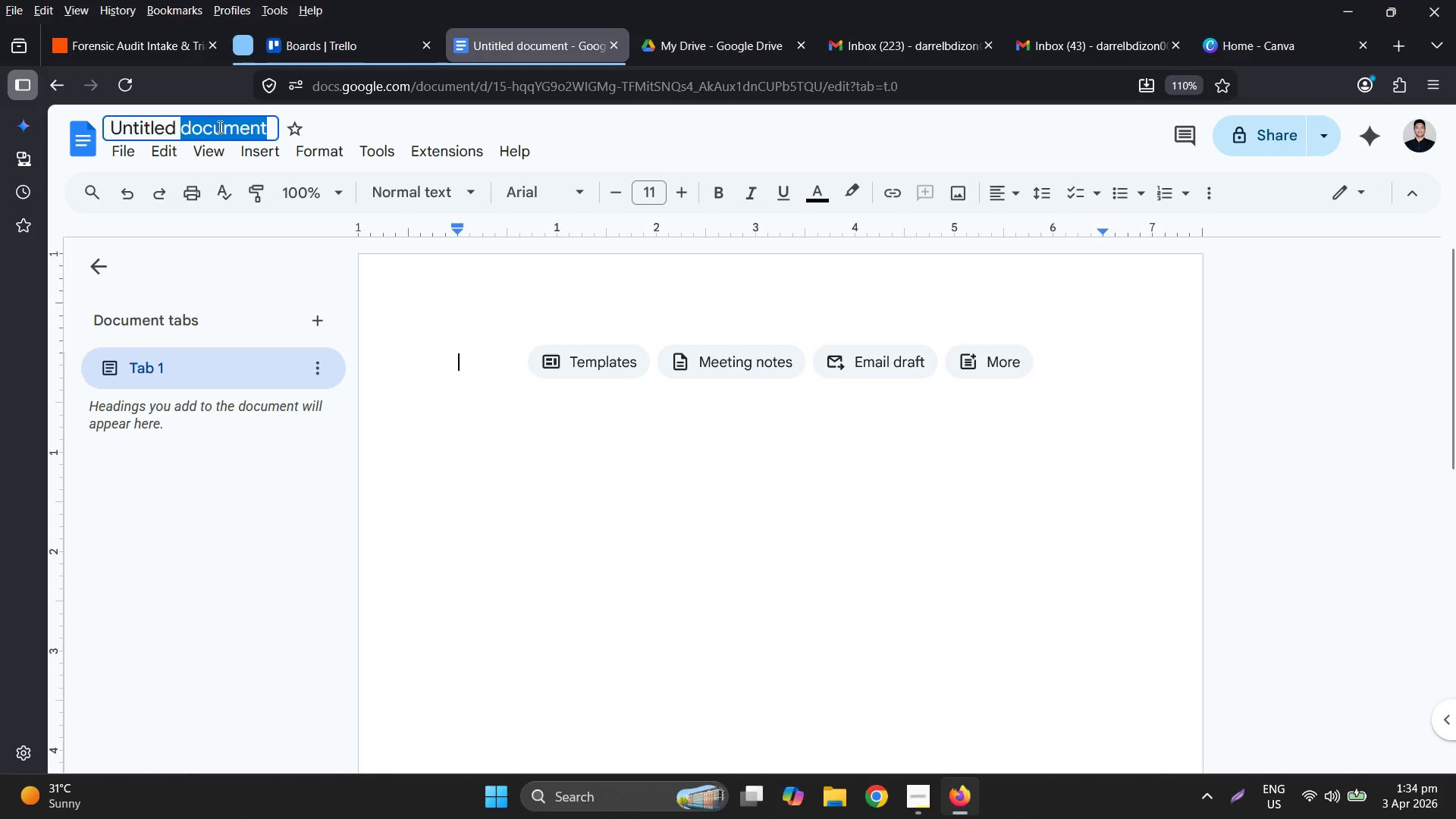 
triple_click([218, 127])
 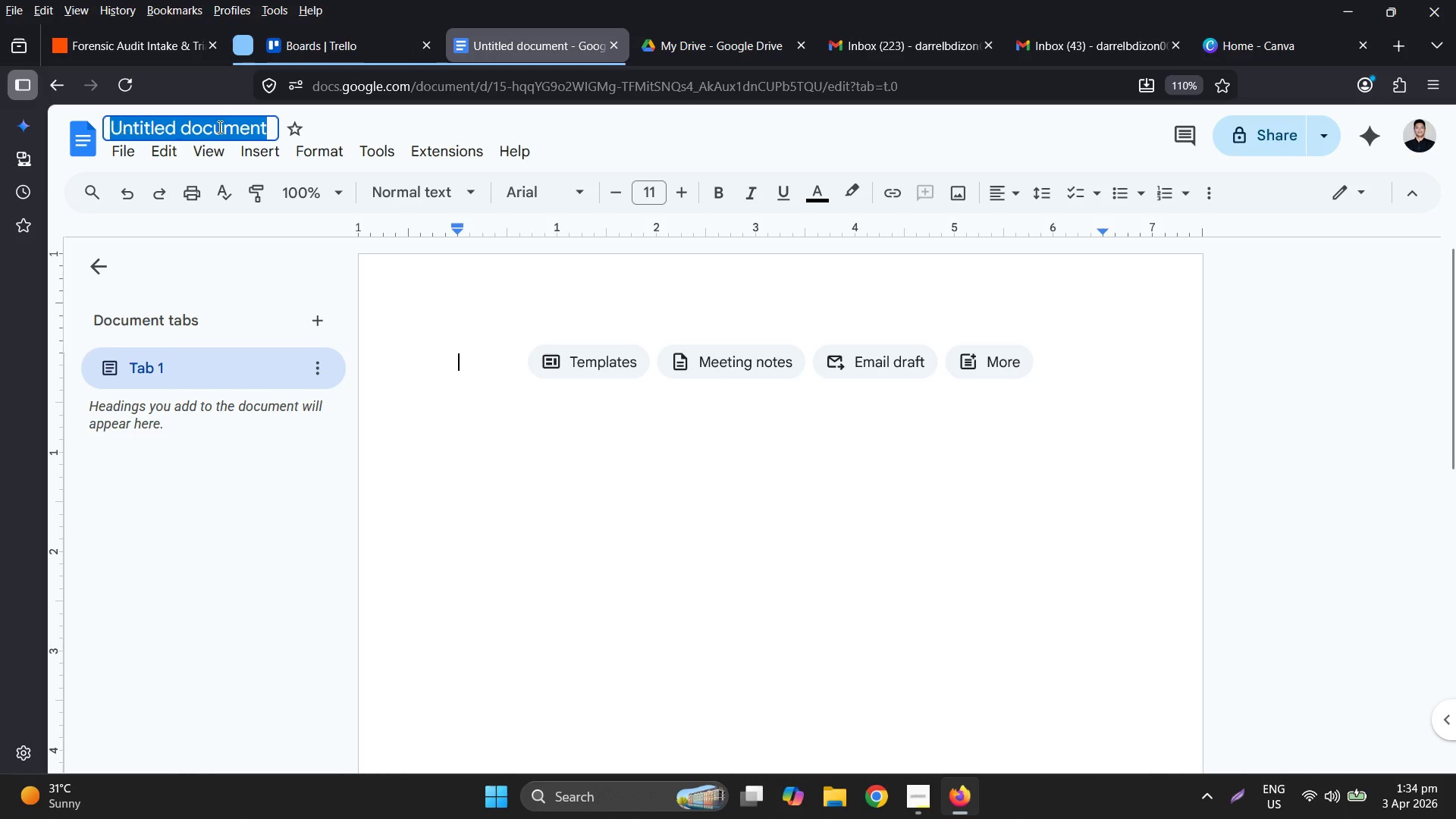 
triple_click([218, 127])
 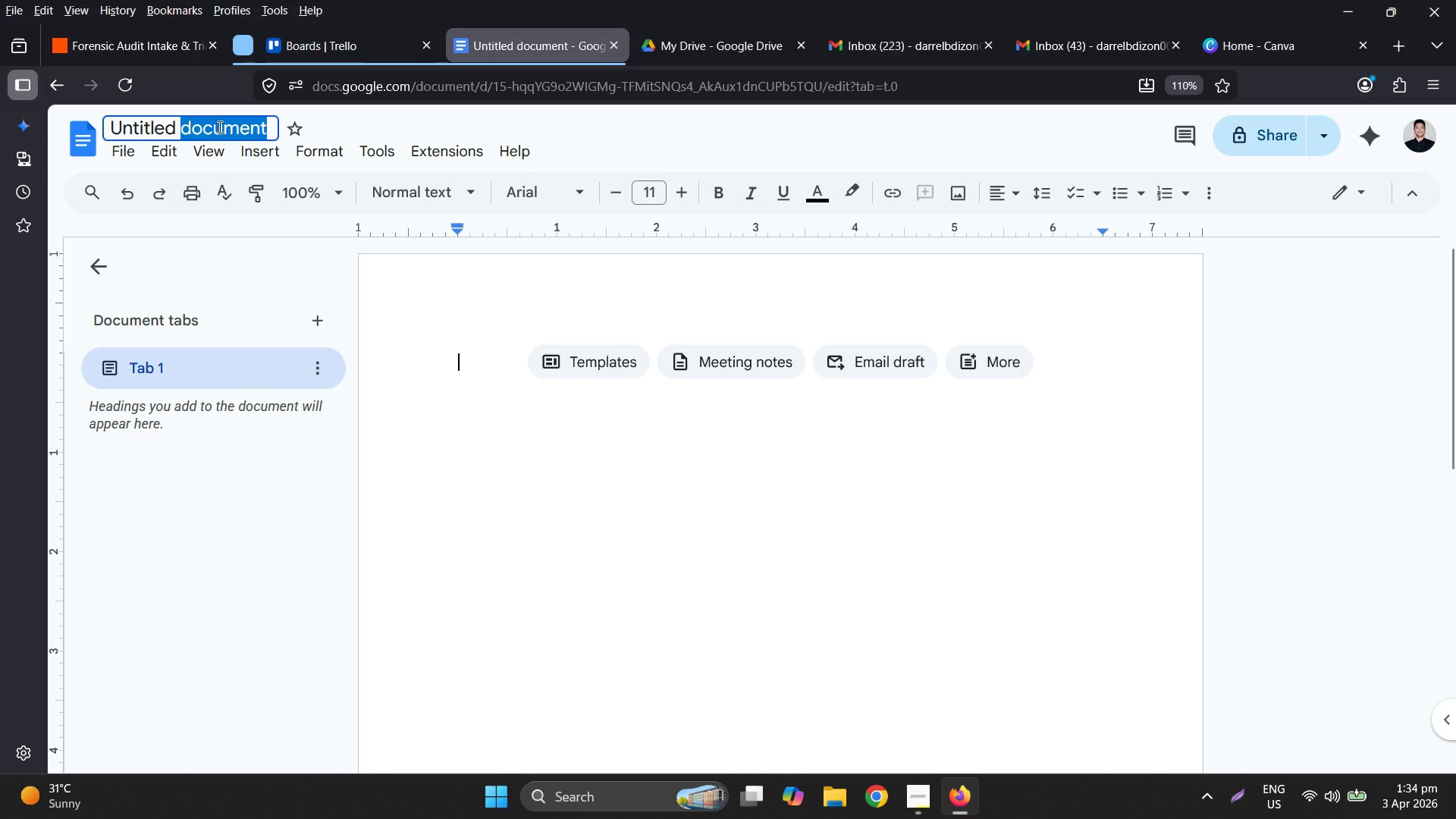 
triple_click([218, 127])
 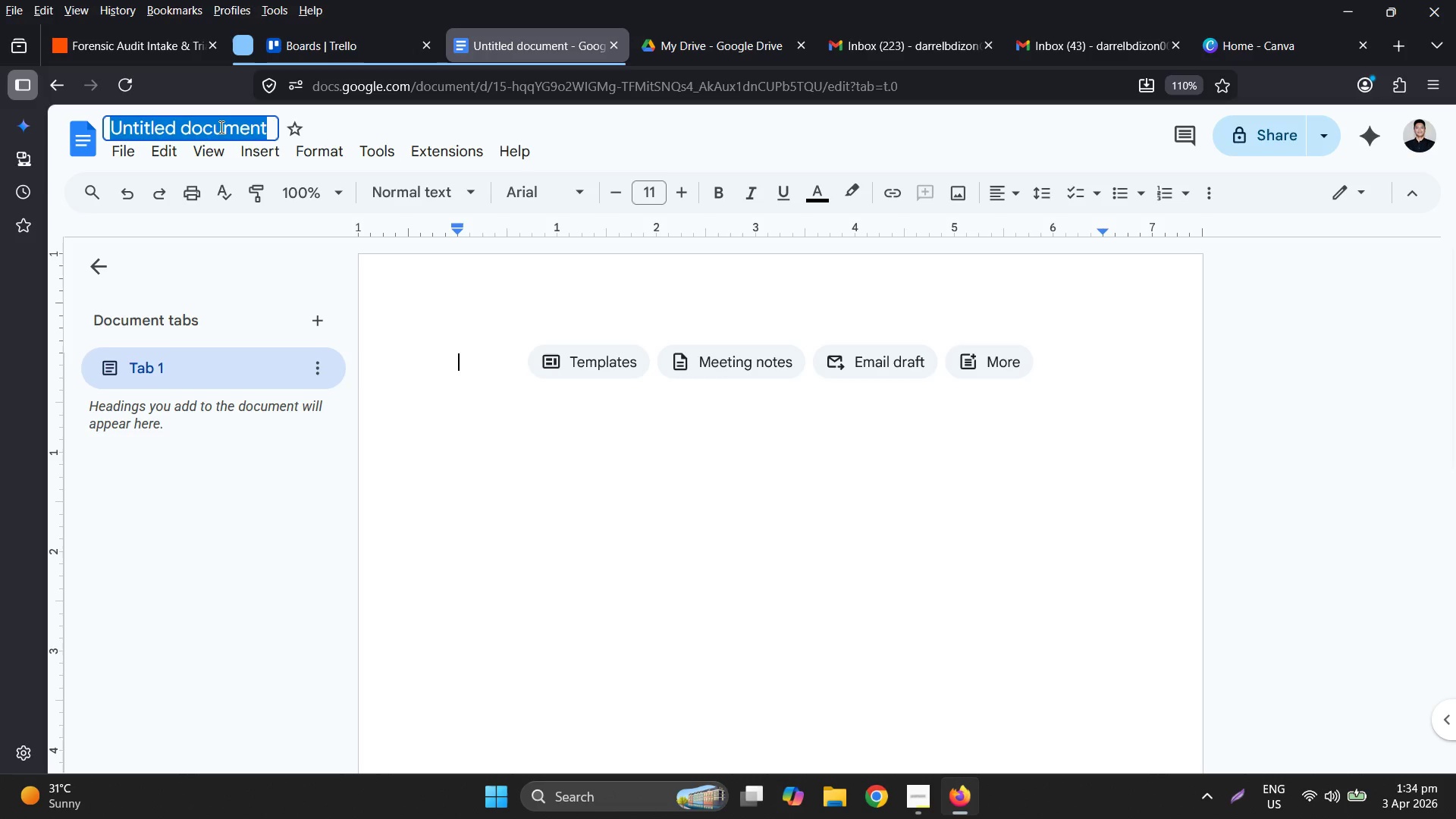 
key(Numpad2)
 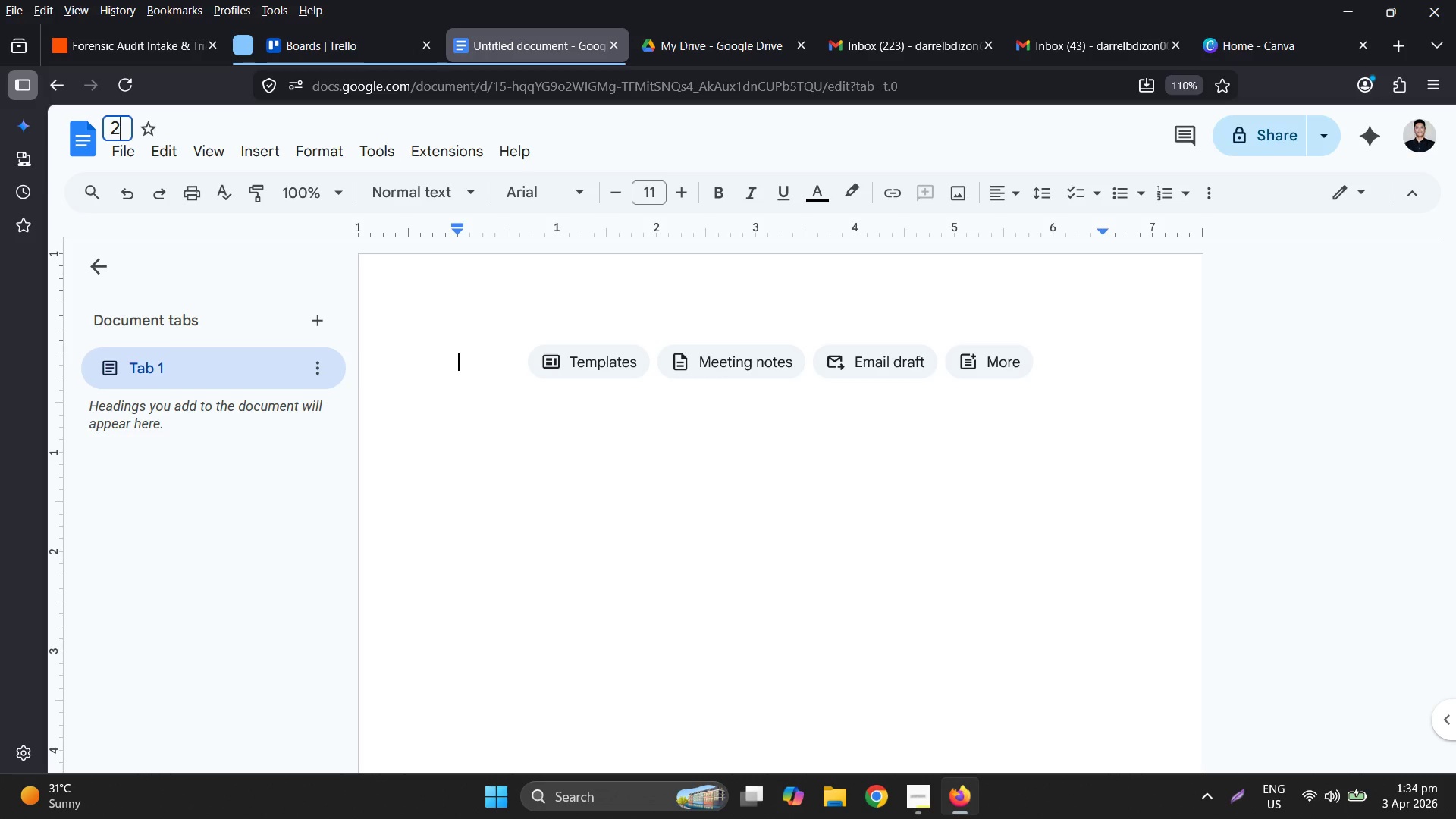 
key(Numpad0)
 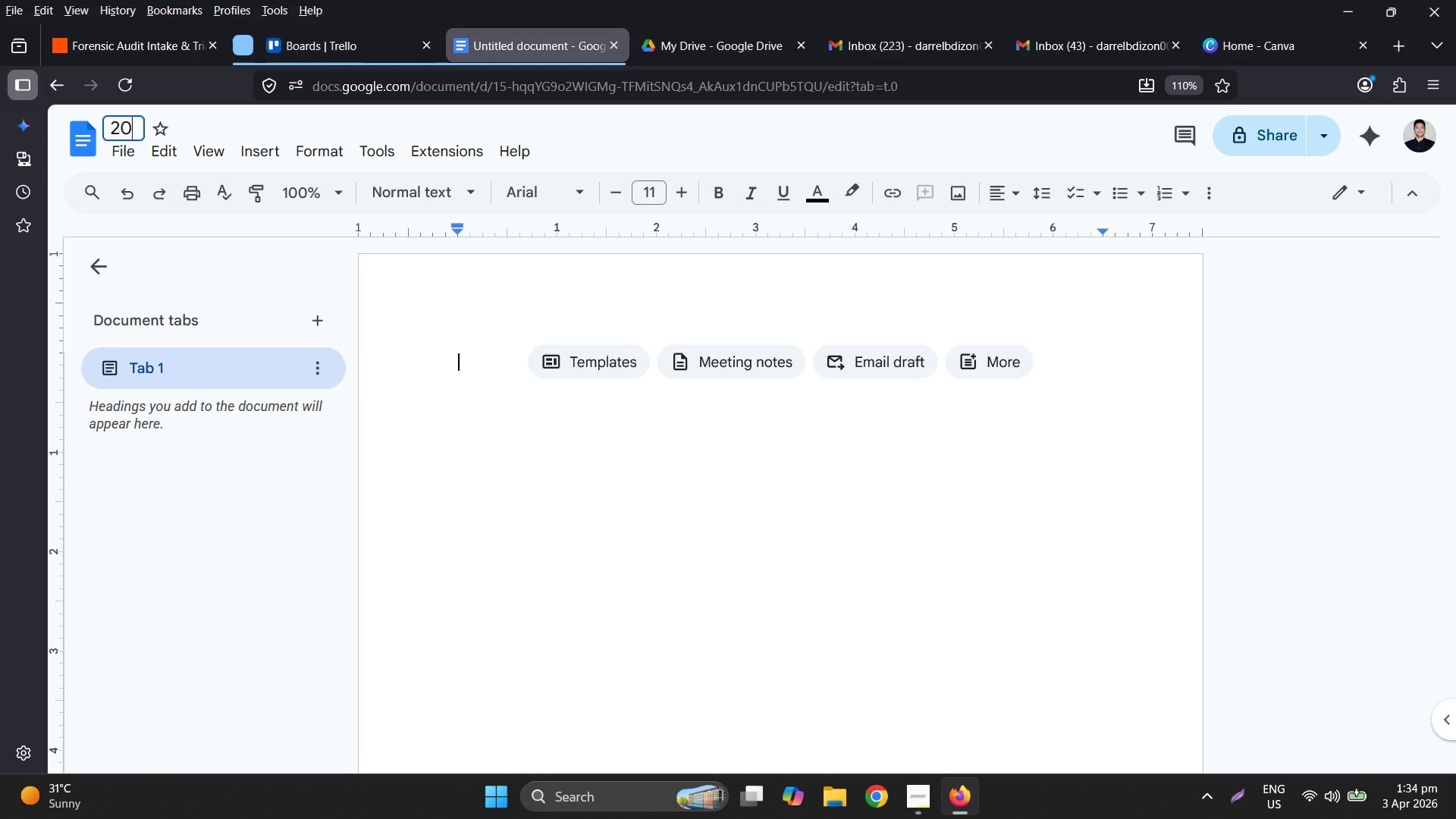 
key(Numpad2)
 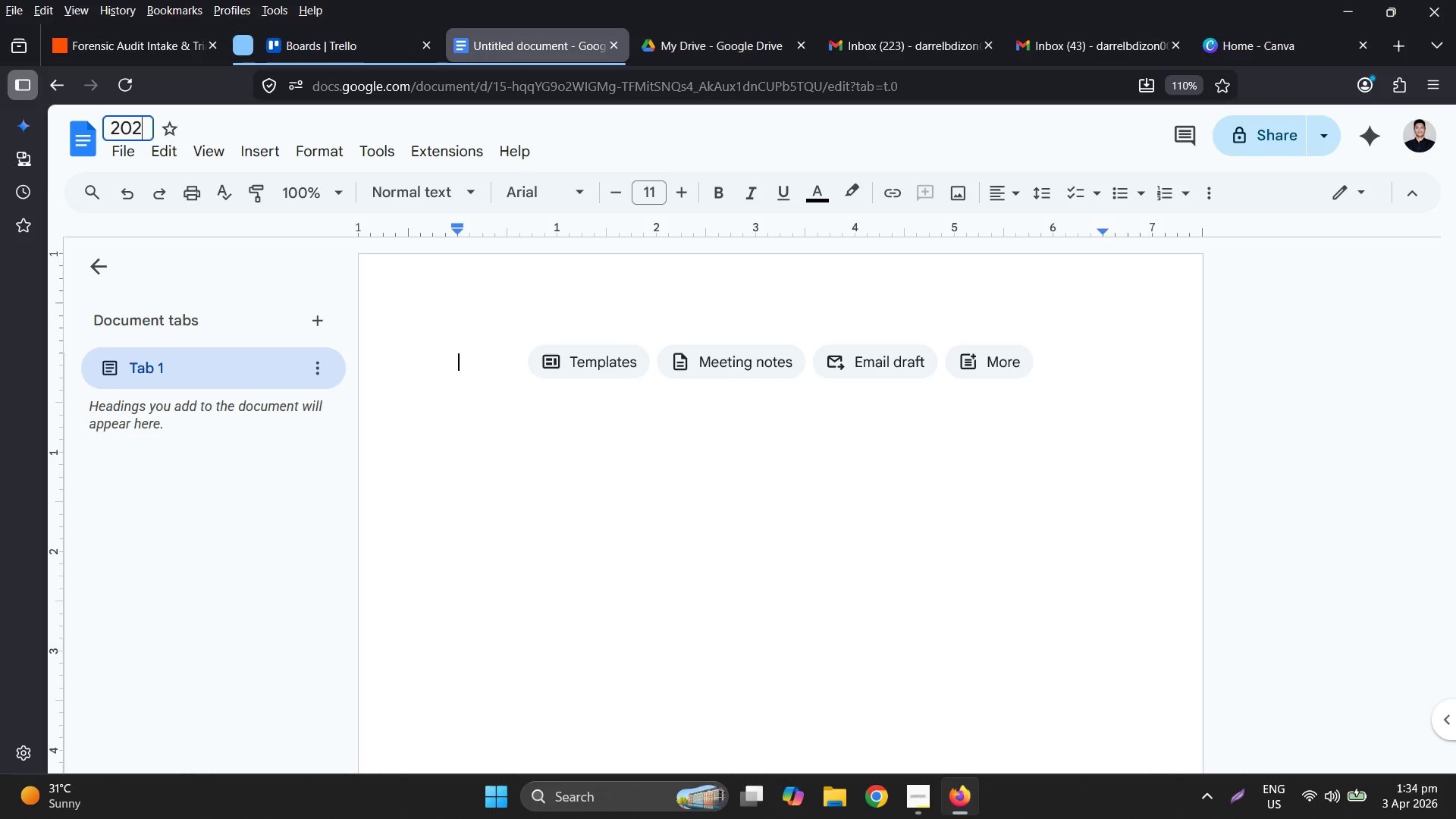 
key(Numpad5)
 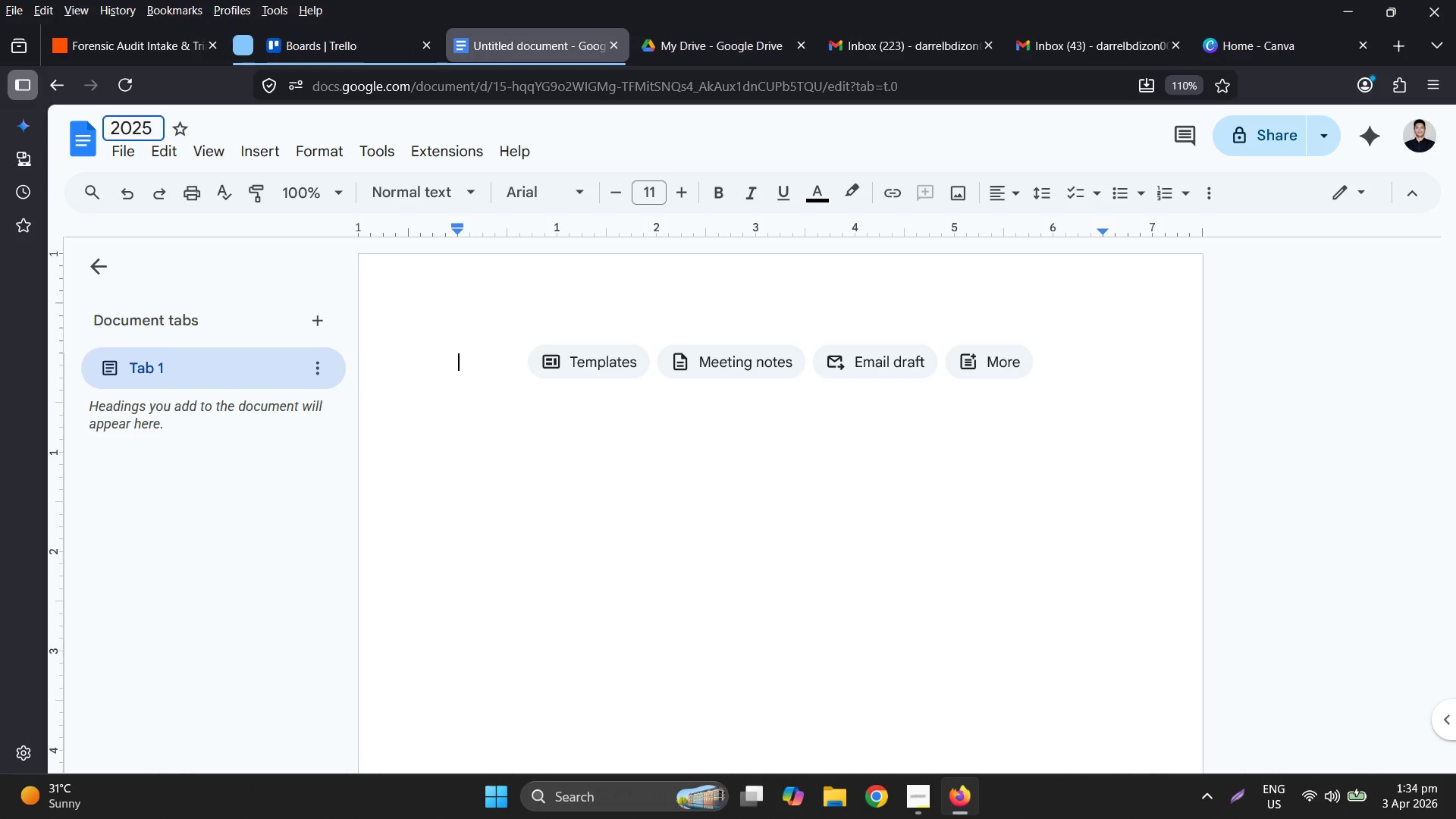 
key(Shift+Minus)
 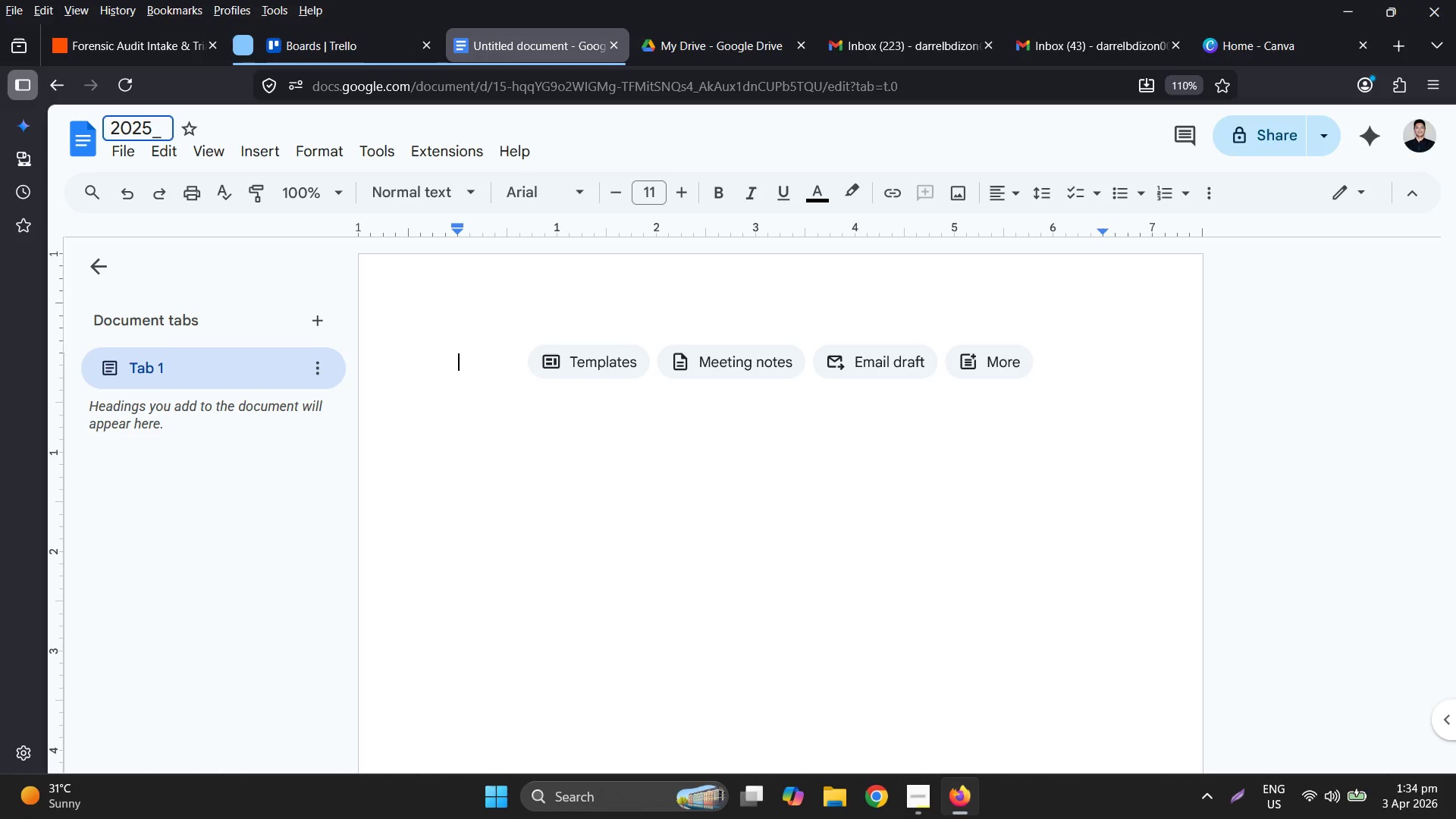 
type(Tax_Rei)
key(Backspace)
type(tirn)
key(Backspace)
key(Backspace)
key(Backspace)
type(urn)
 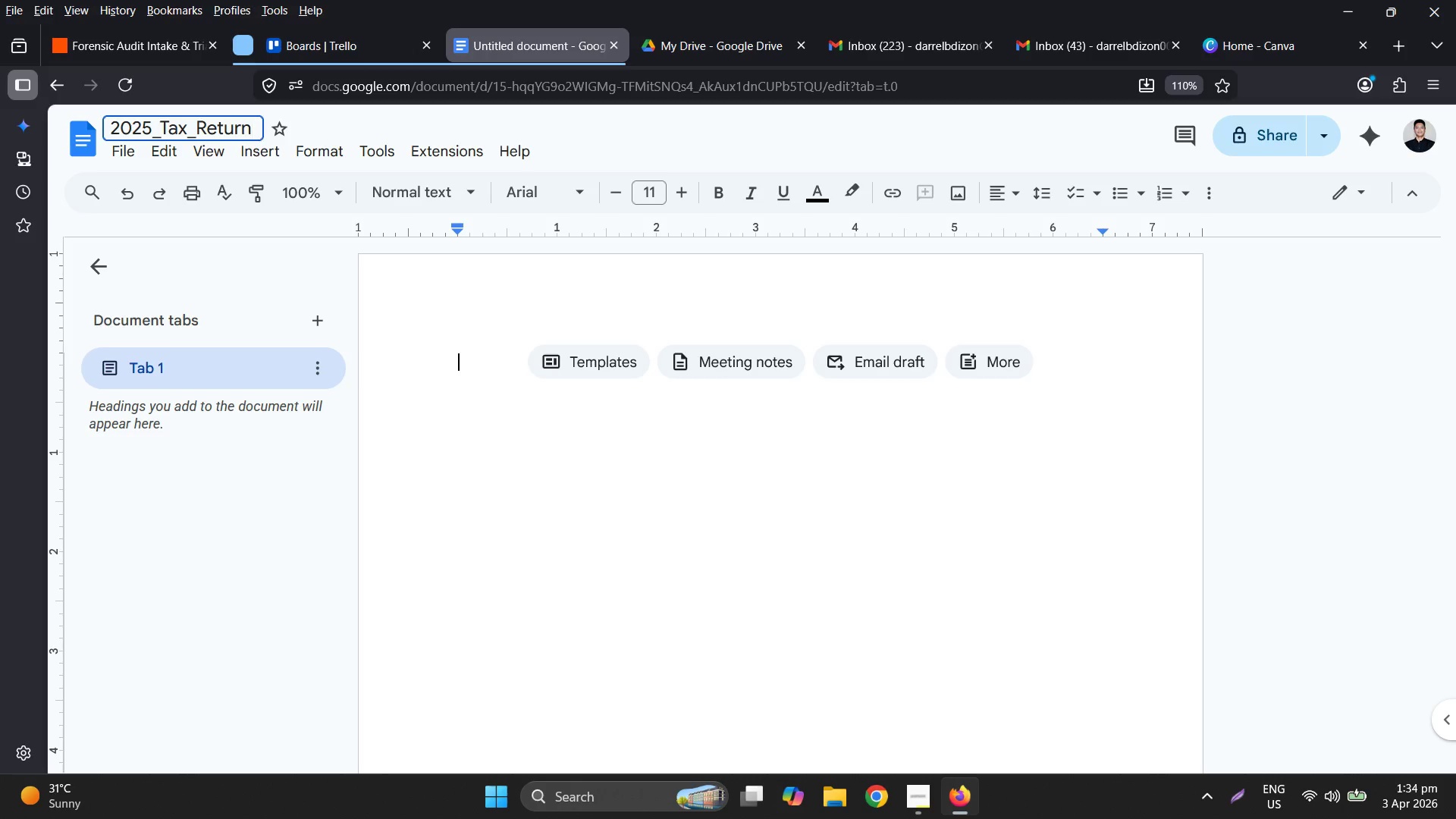 
 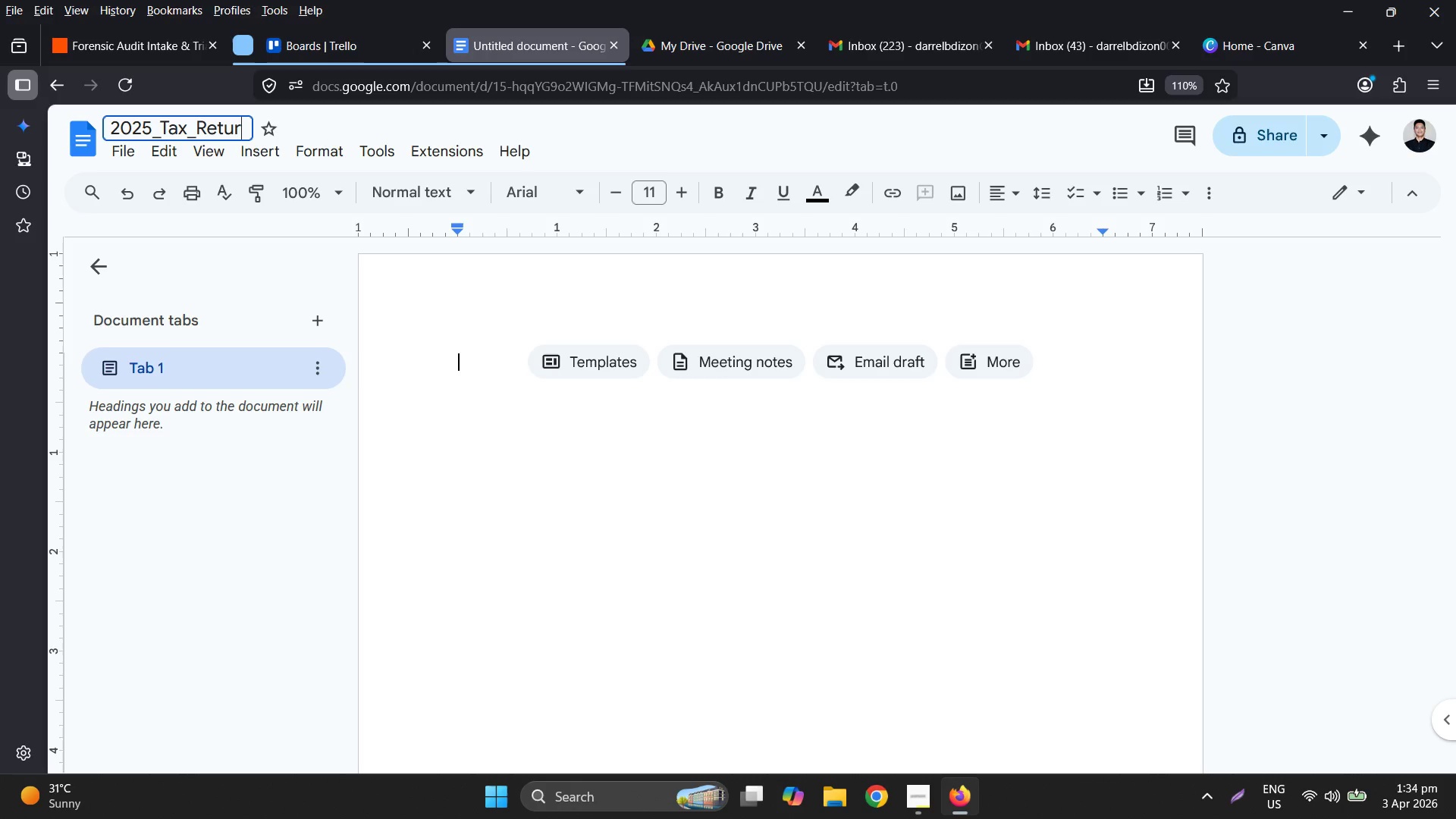 
key(Enter)
 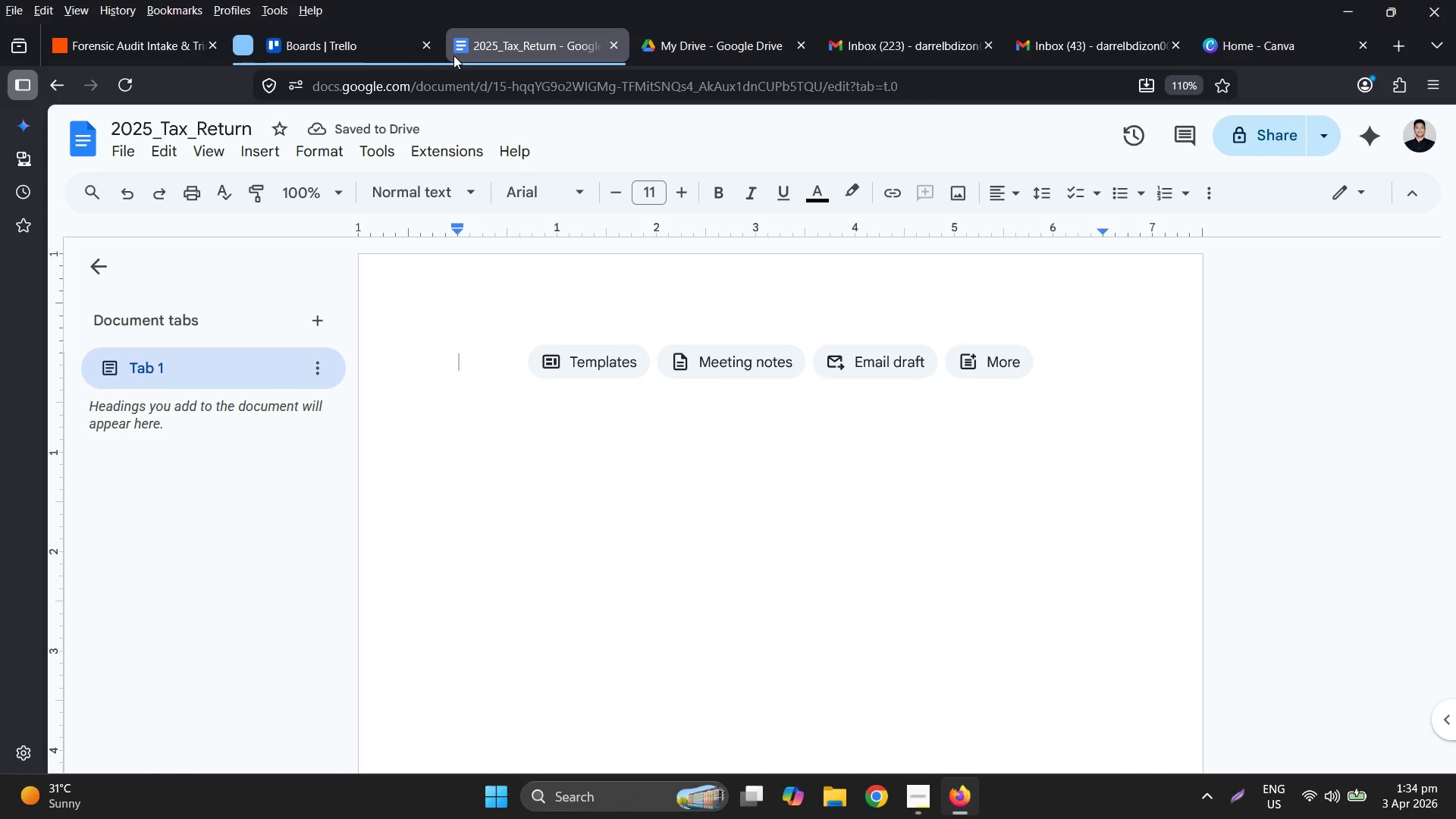 
left_click([397, 39])
 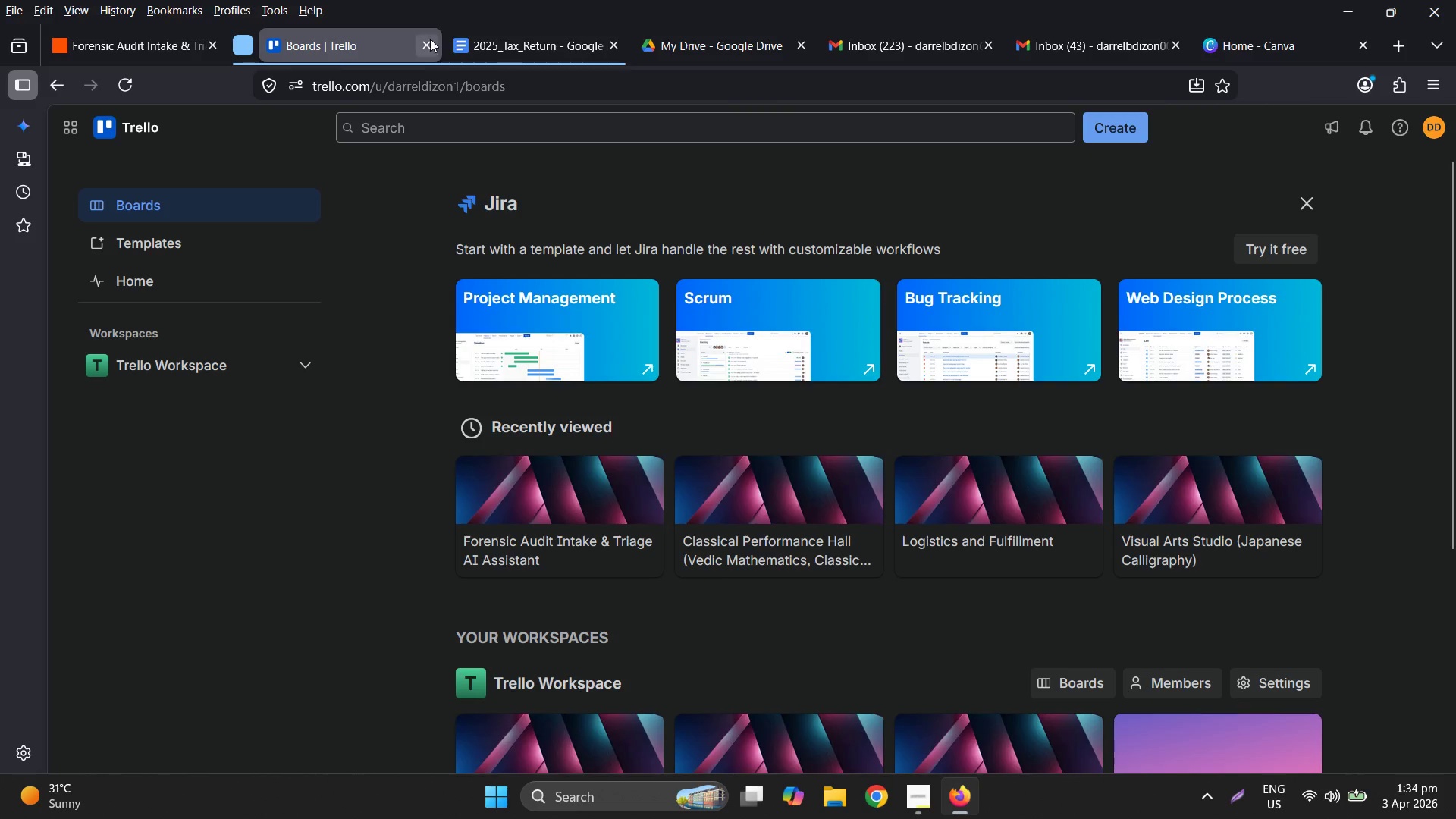 
left_click([532, 42])
 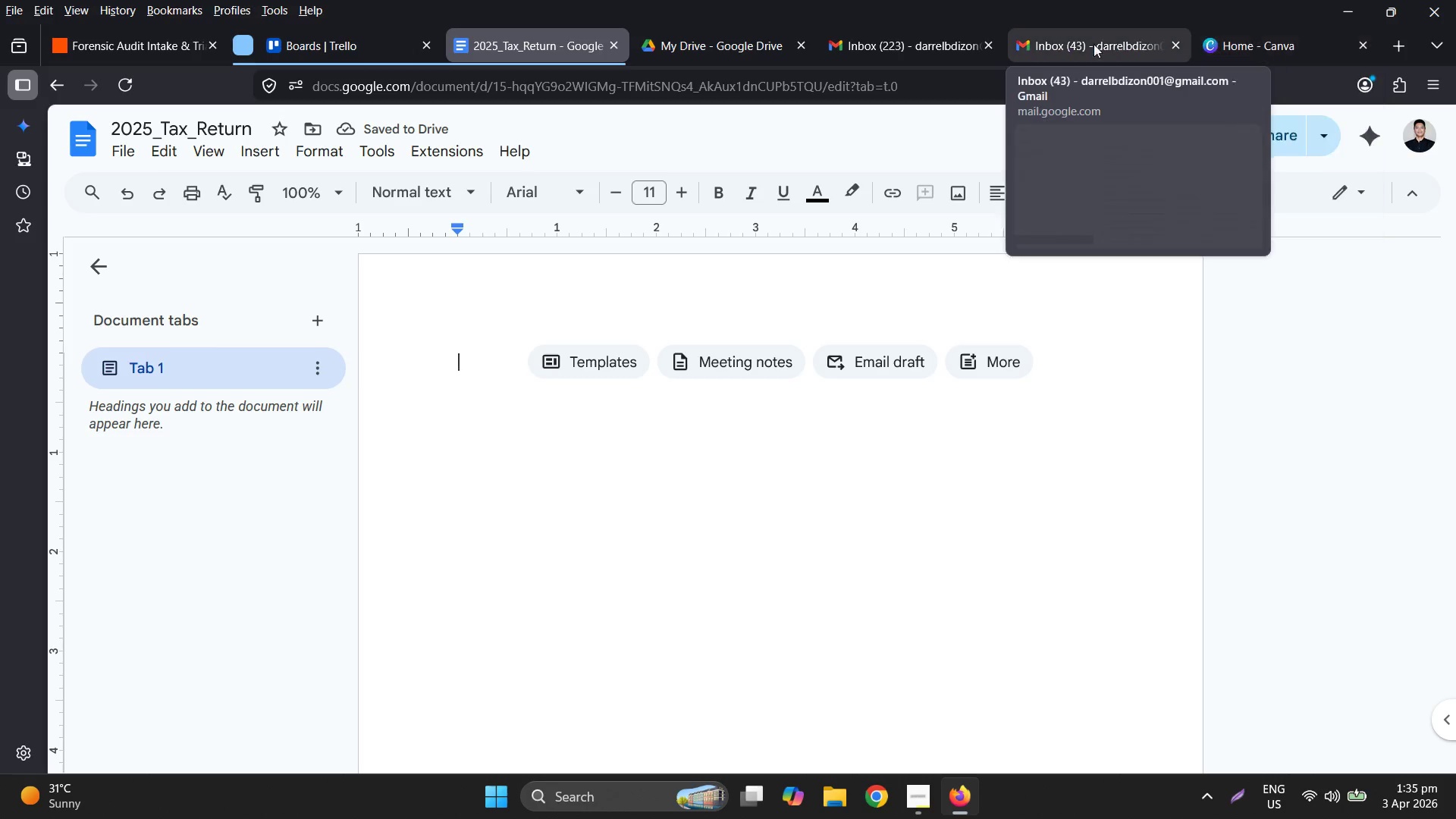 
left_click([718, 48])
 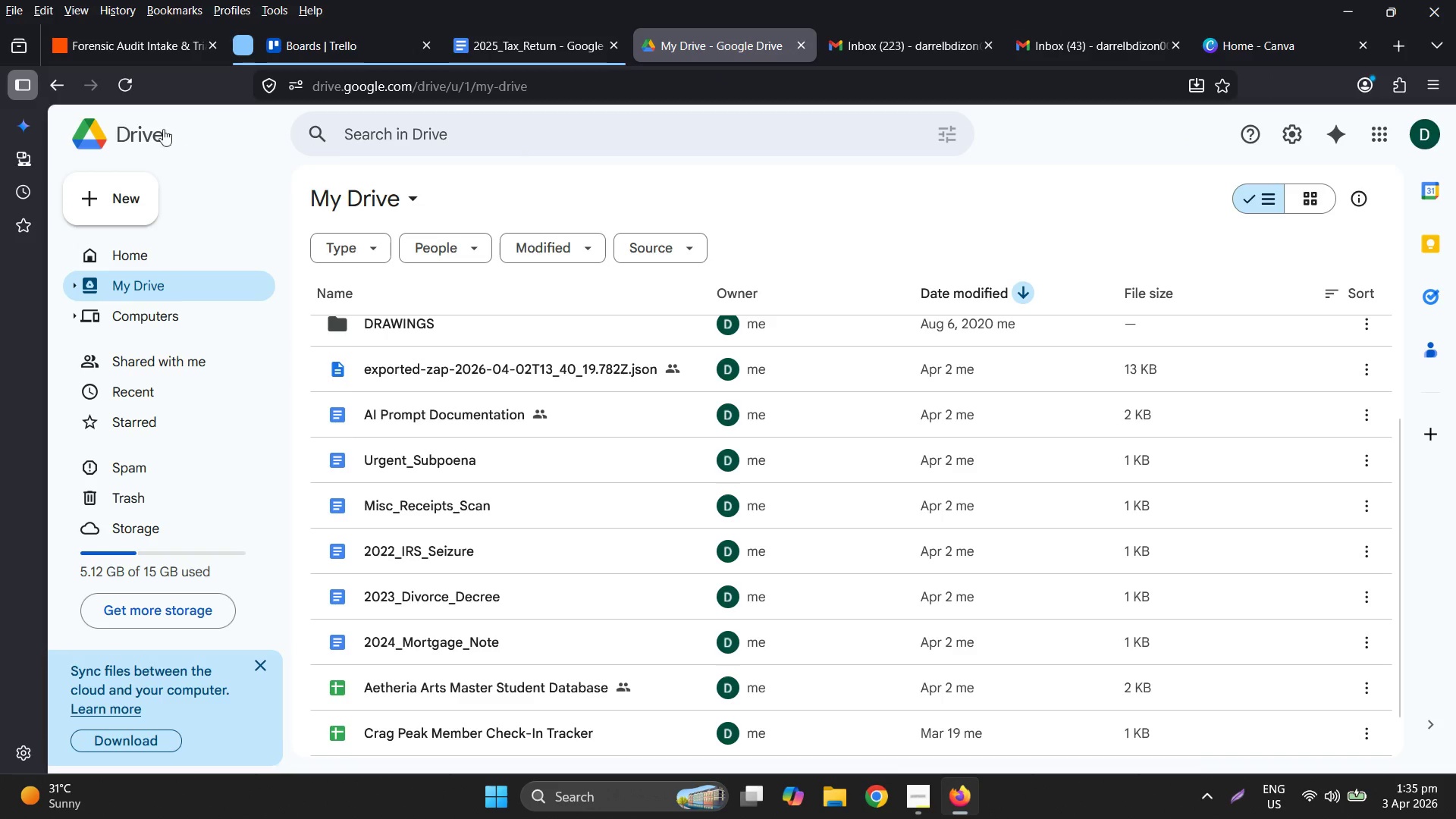 
left_click([125, 67])
 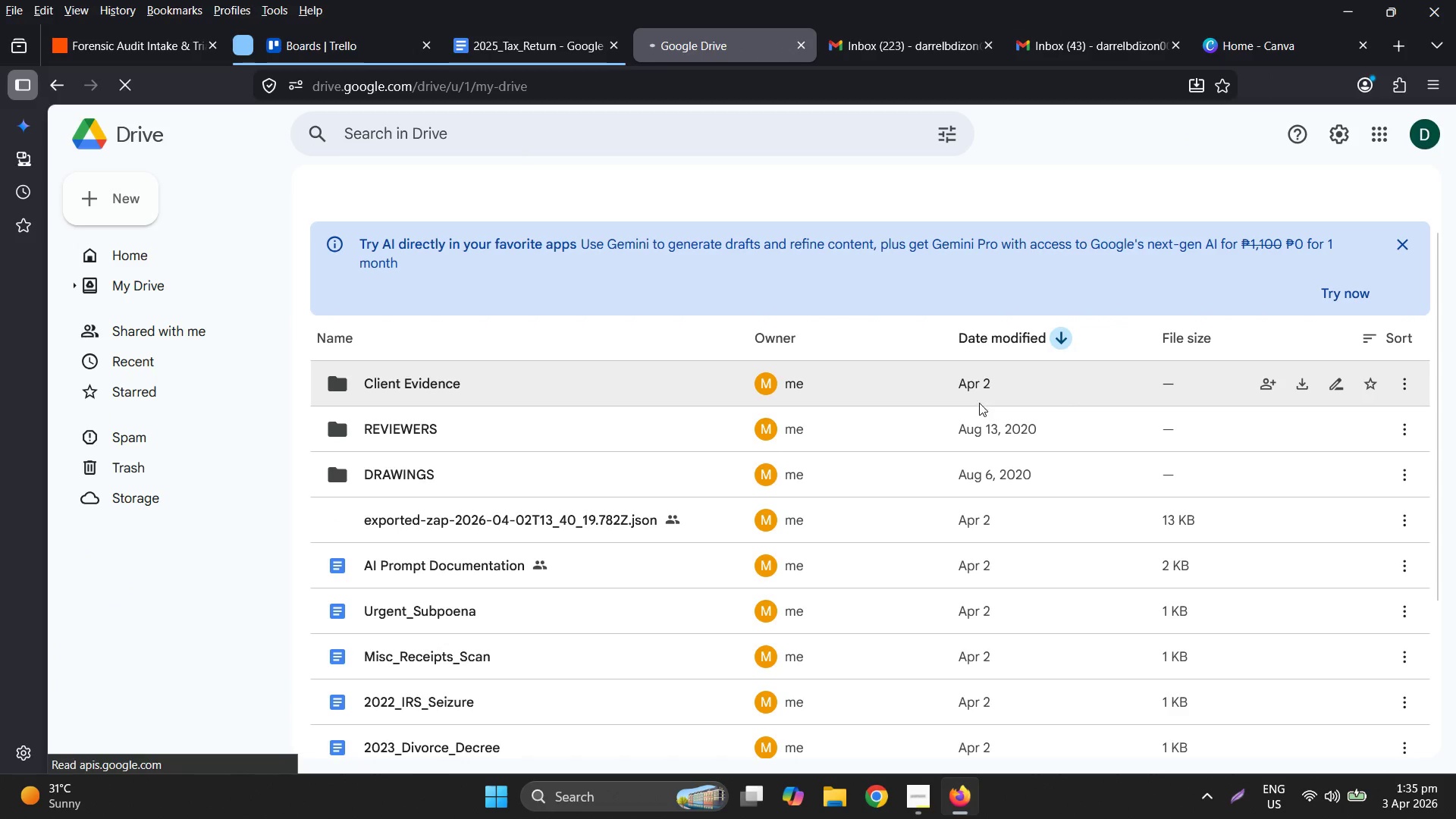 
scroll: coordinate [795, 487], scroll_direction: down, amount: 3.0
 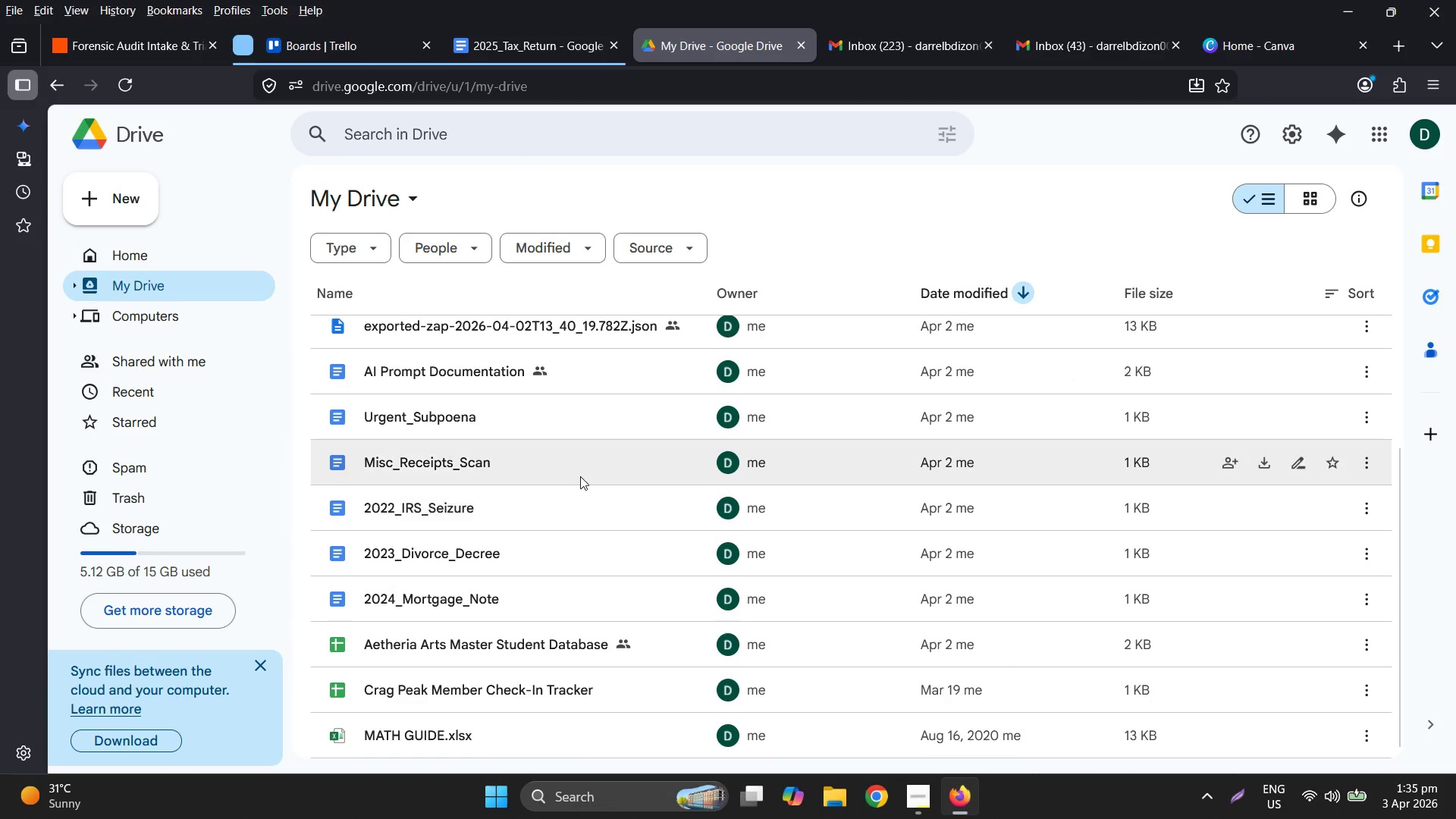 
scroll: coordinate [580, 475], scroll_direction: up, amount: 2.0
 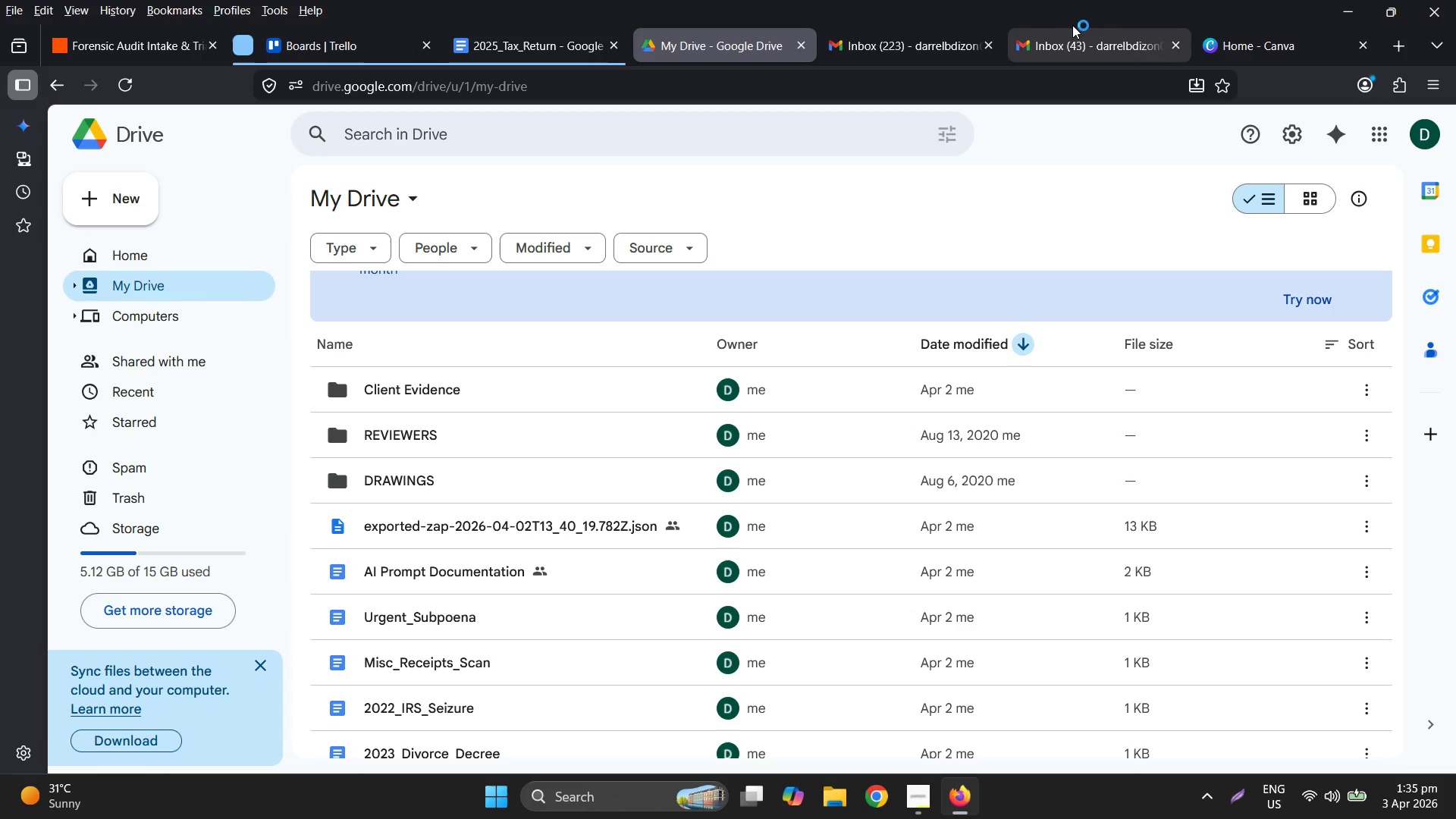 
wait(6.66)
 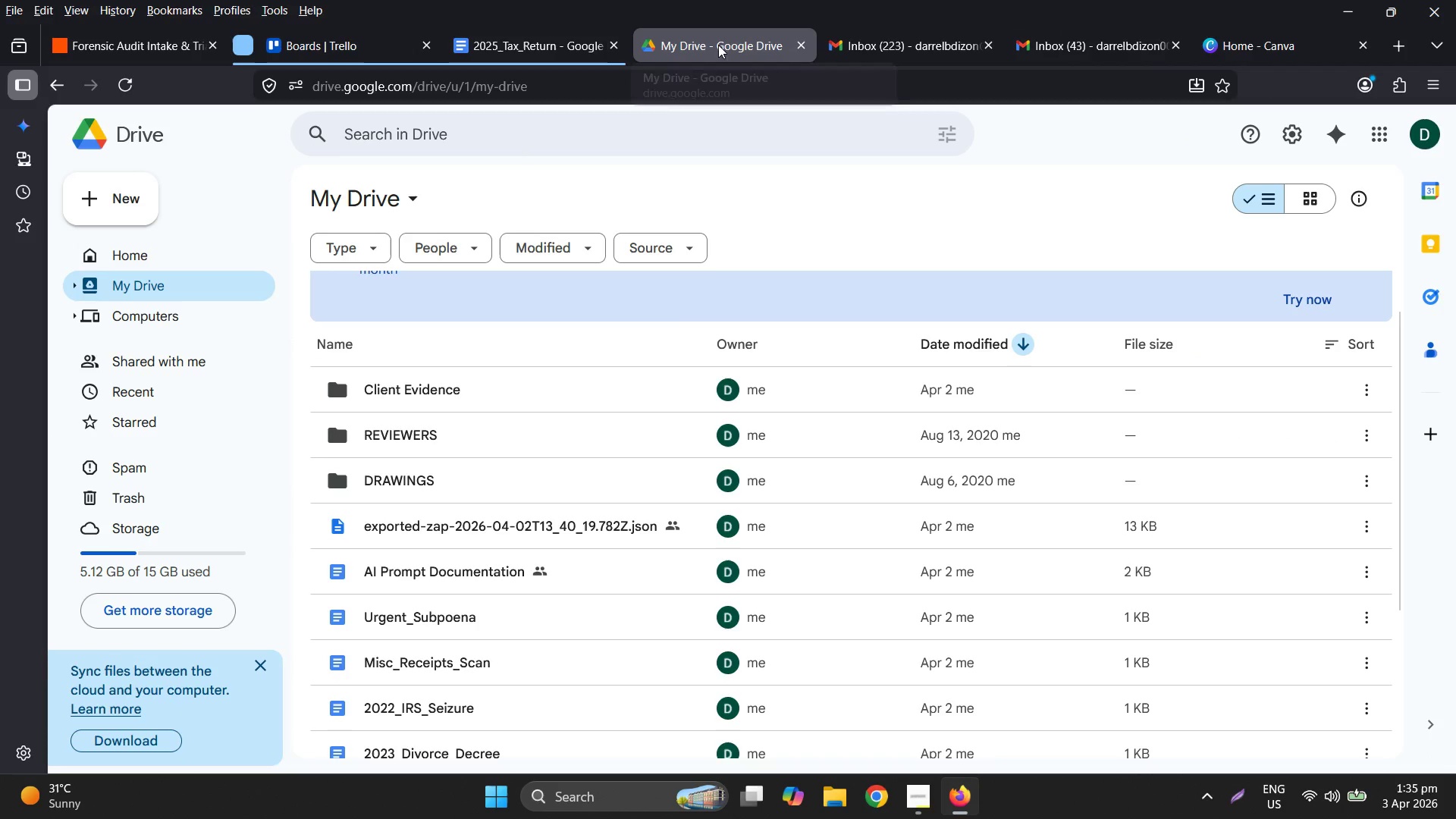 
left_click([551, 47])
 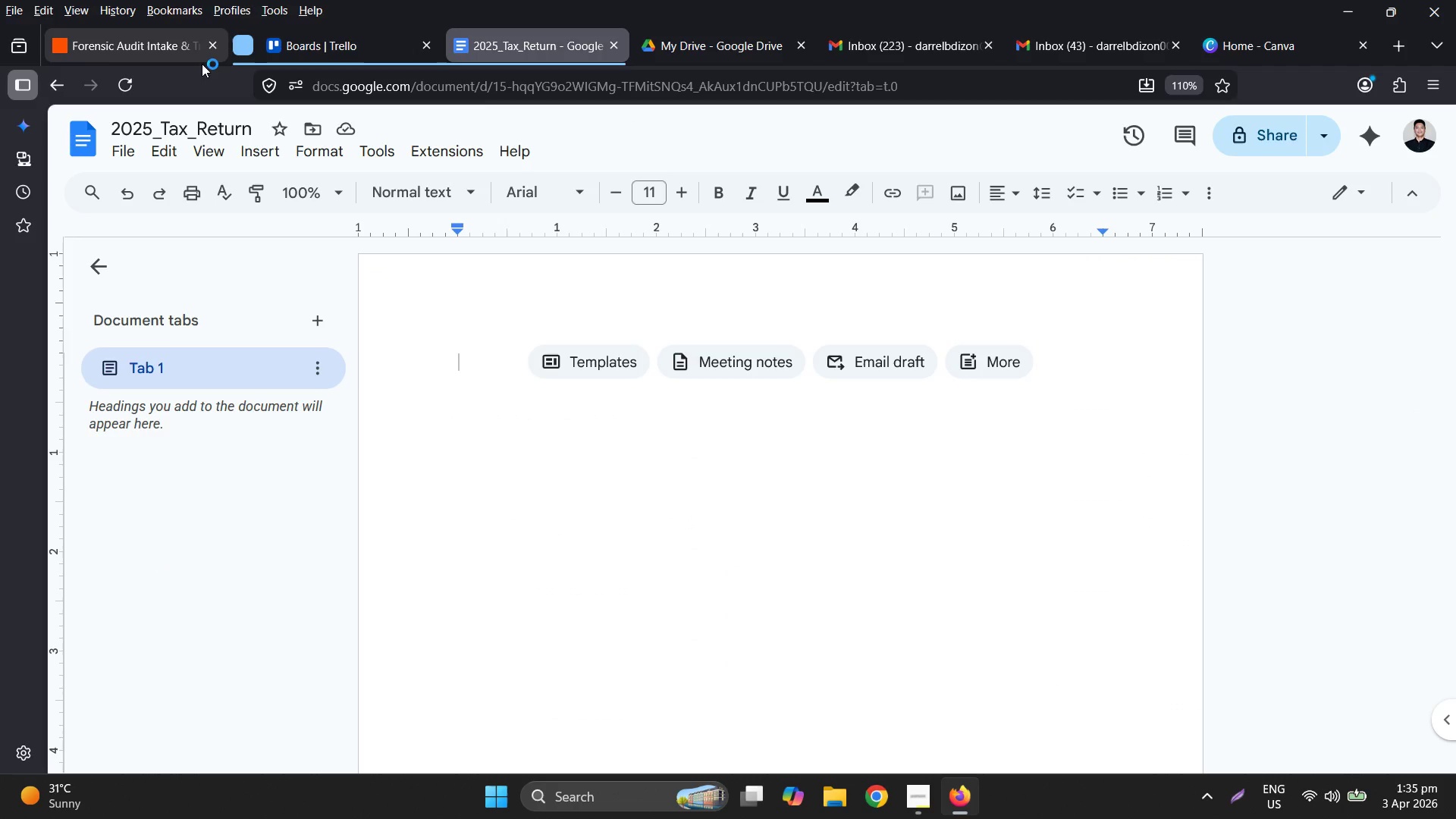 
left_click([62, 87])
 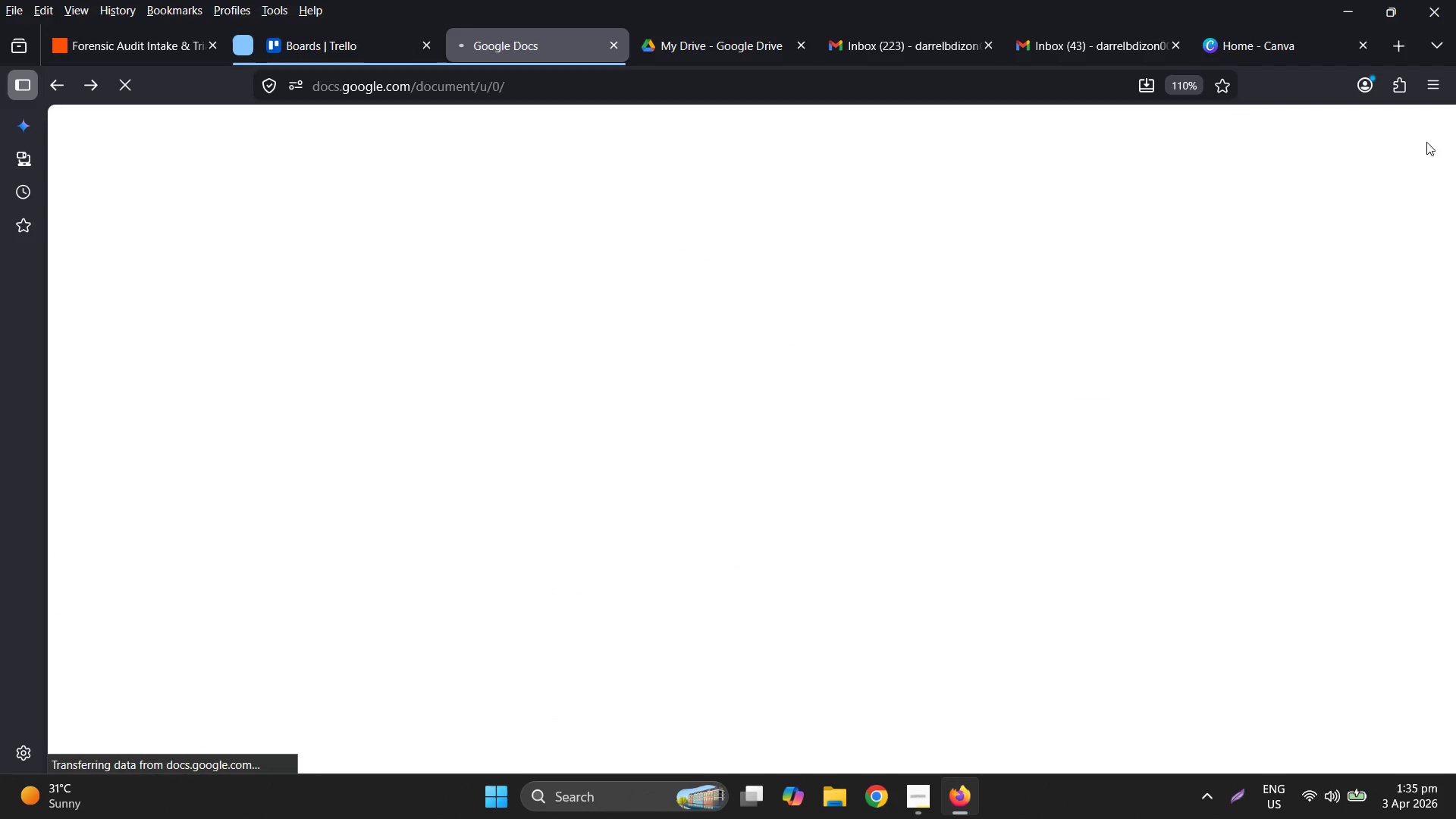 
left_click([1426, 140])
 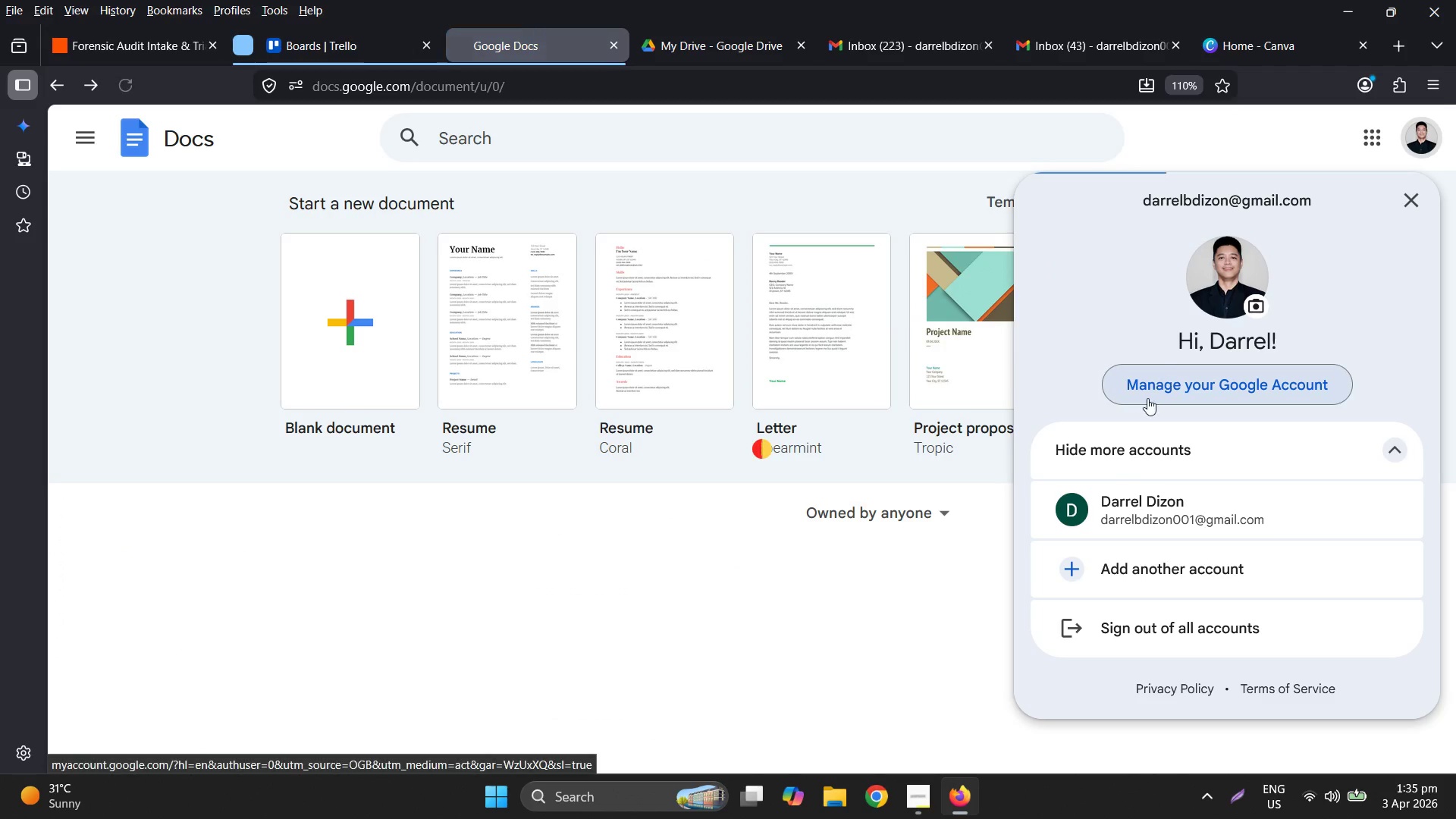 
left_click_drag(start_coordinate=[1159, 515], to_coordinate=[1372, 185])
 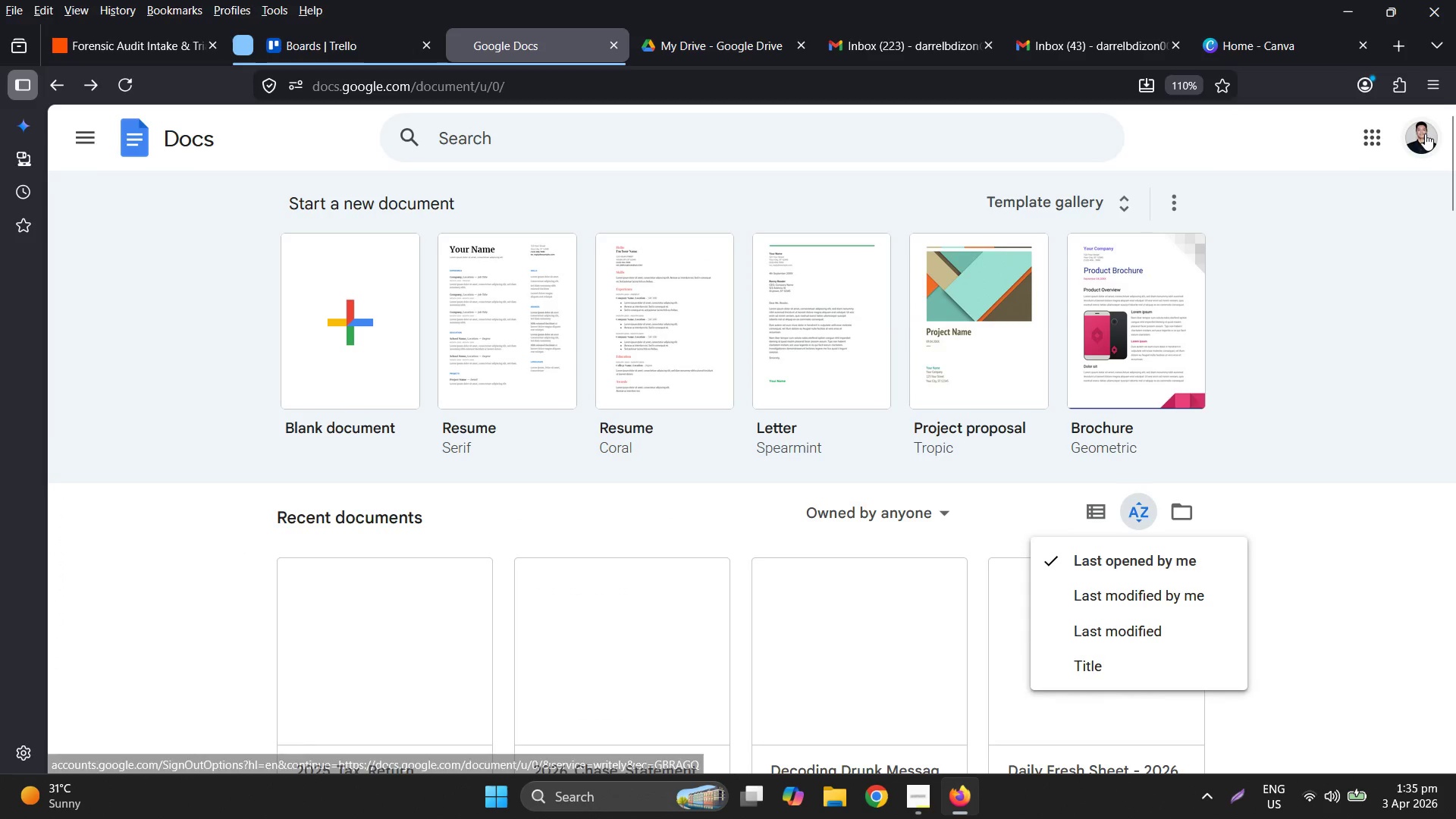 
left_click([1425, 131])
 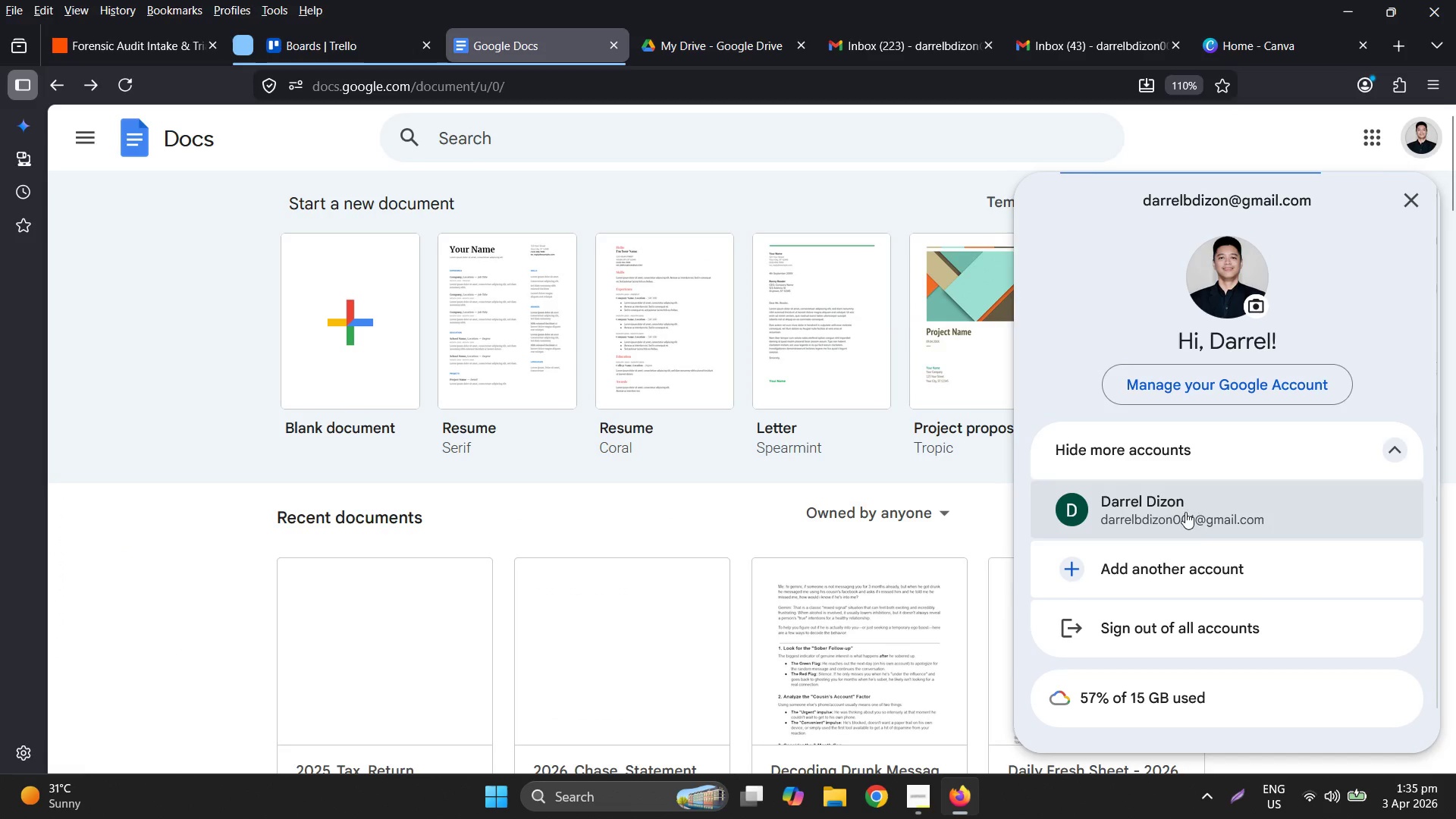 
left_click([1184, 501])
 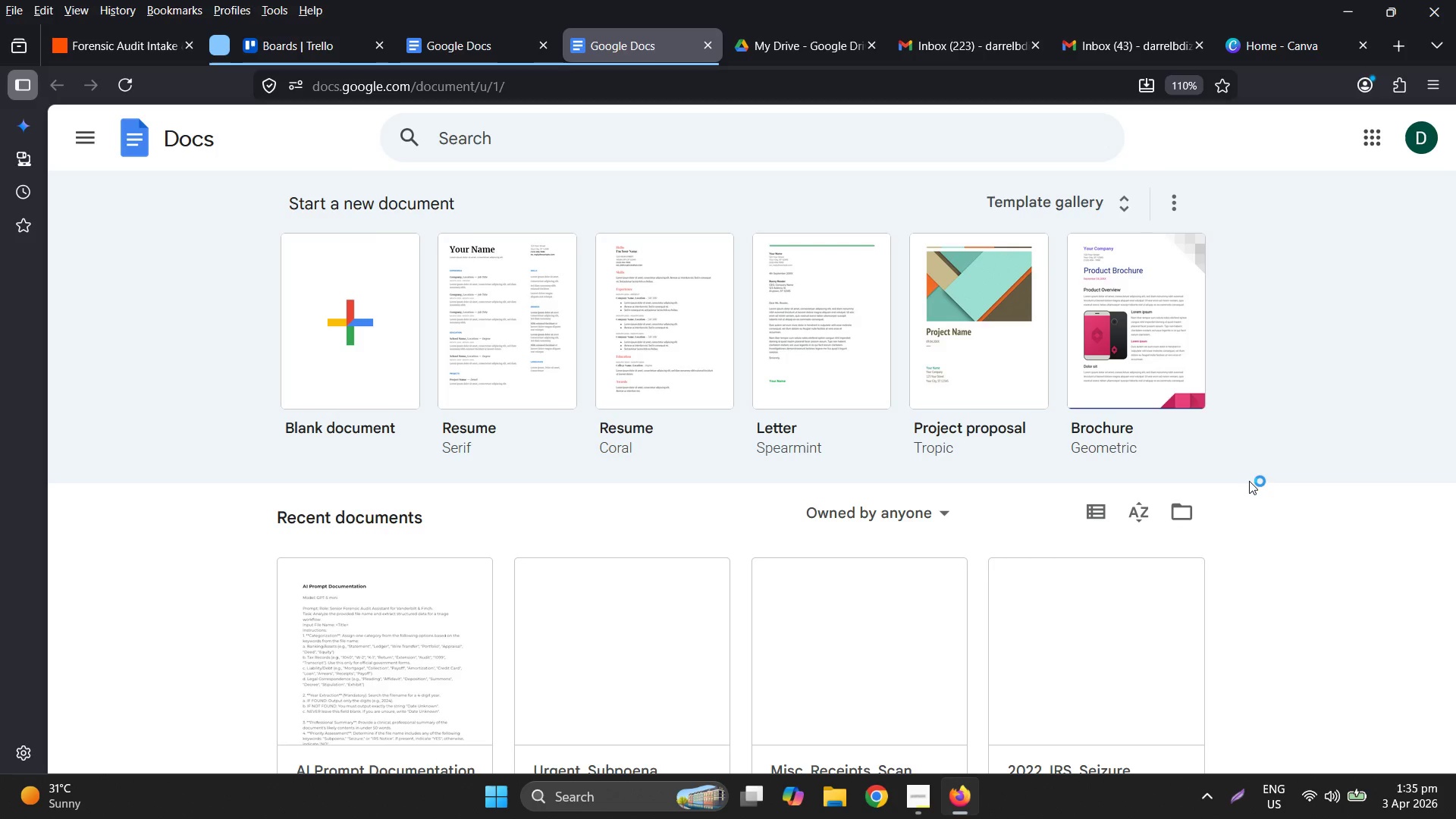 
wait(10.8)
 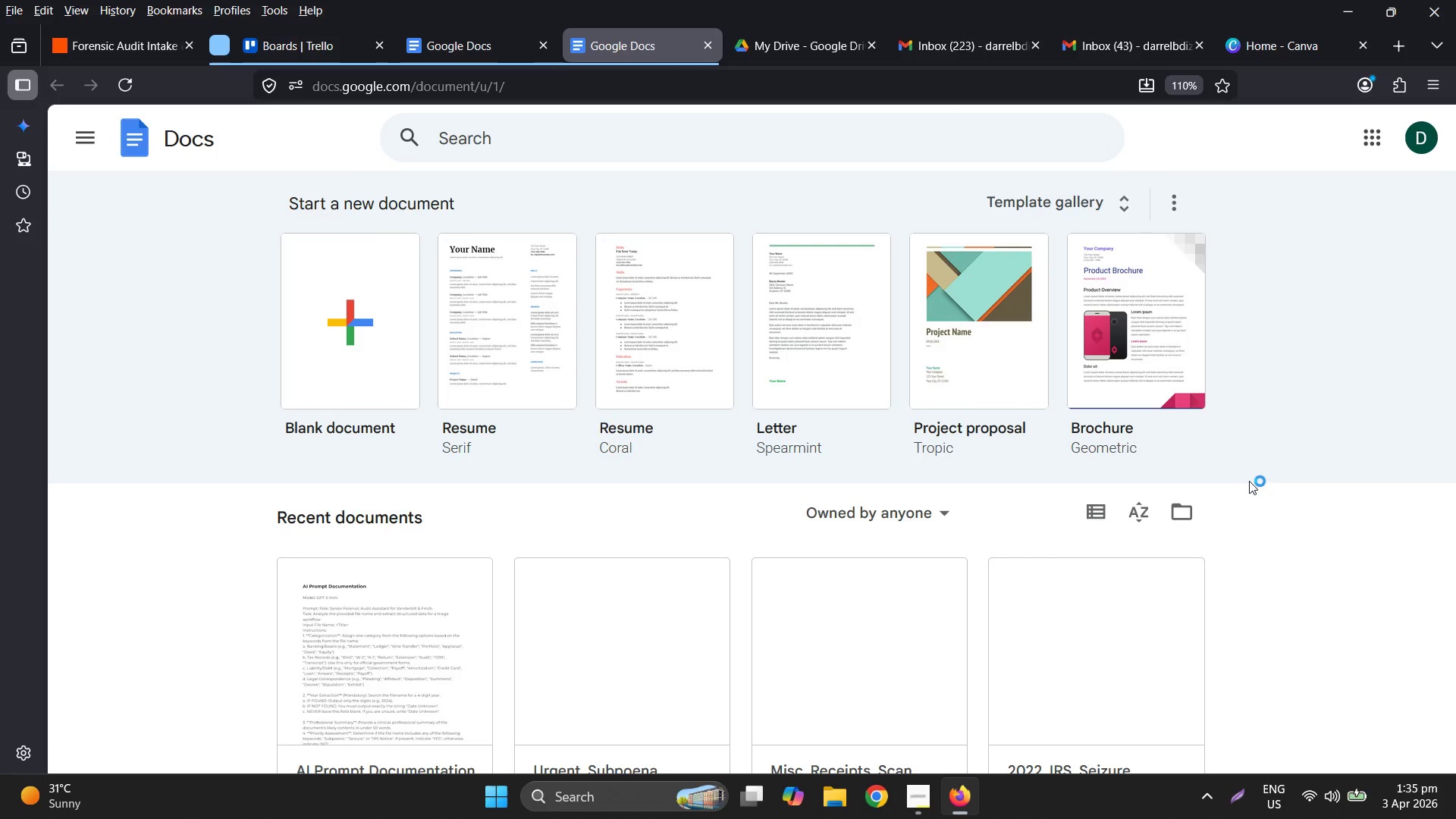 
left_click([349, 328])
 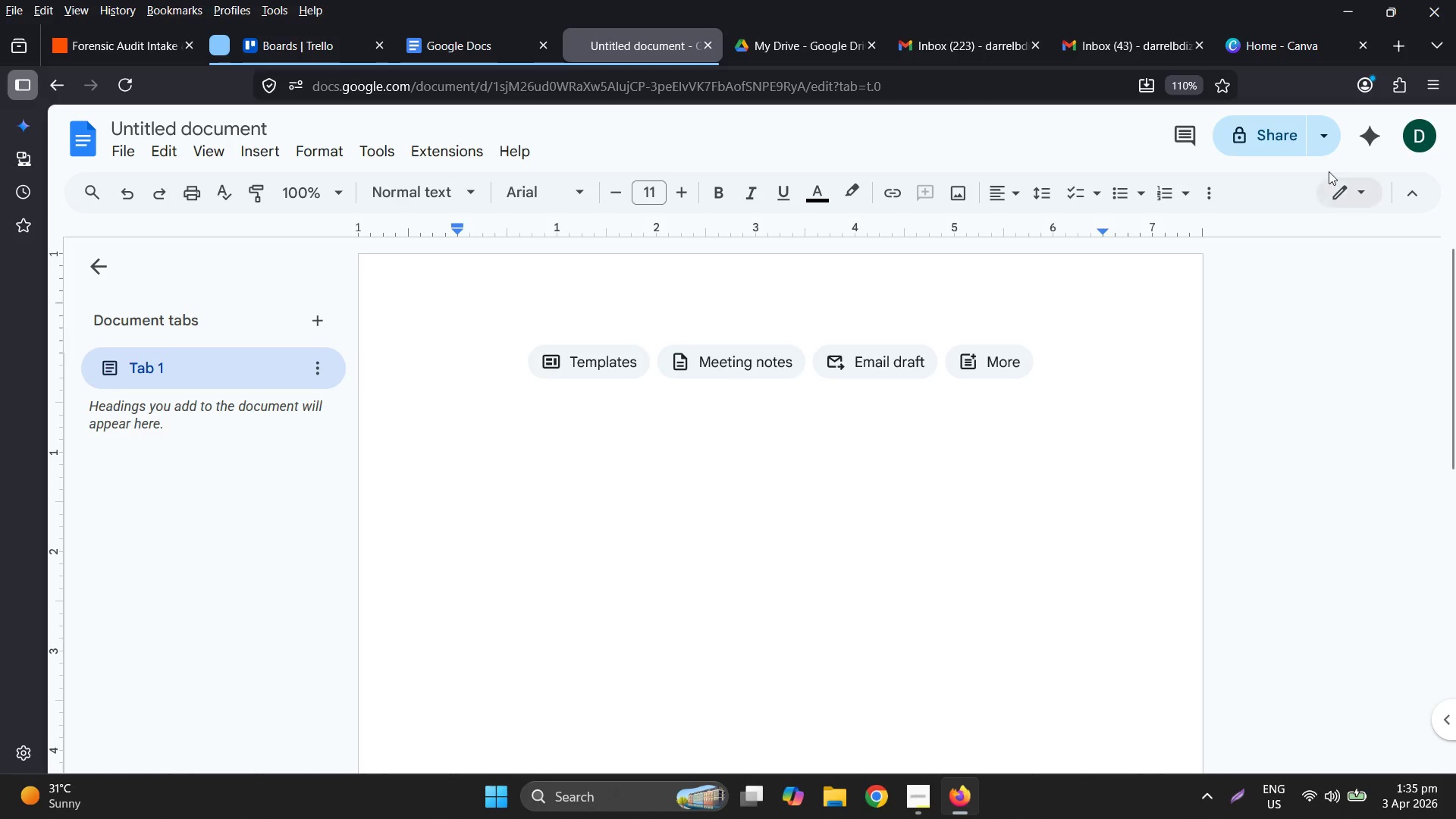 
left_click([470, 34])
 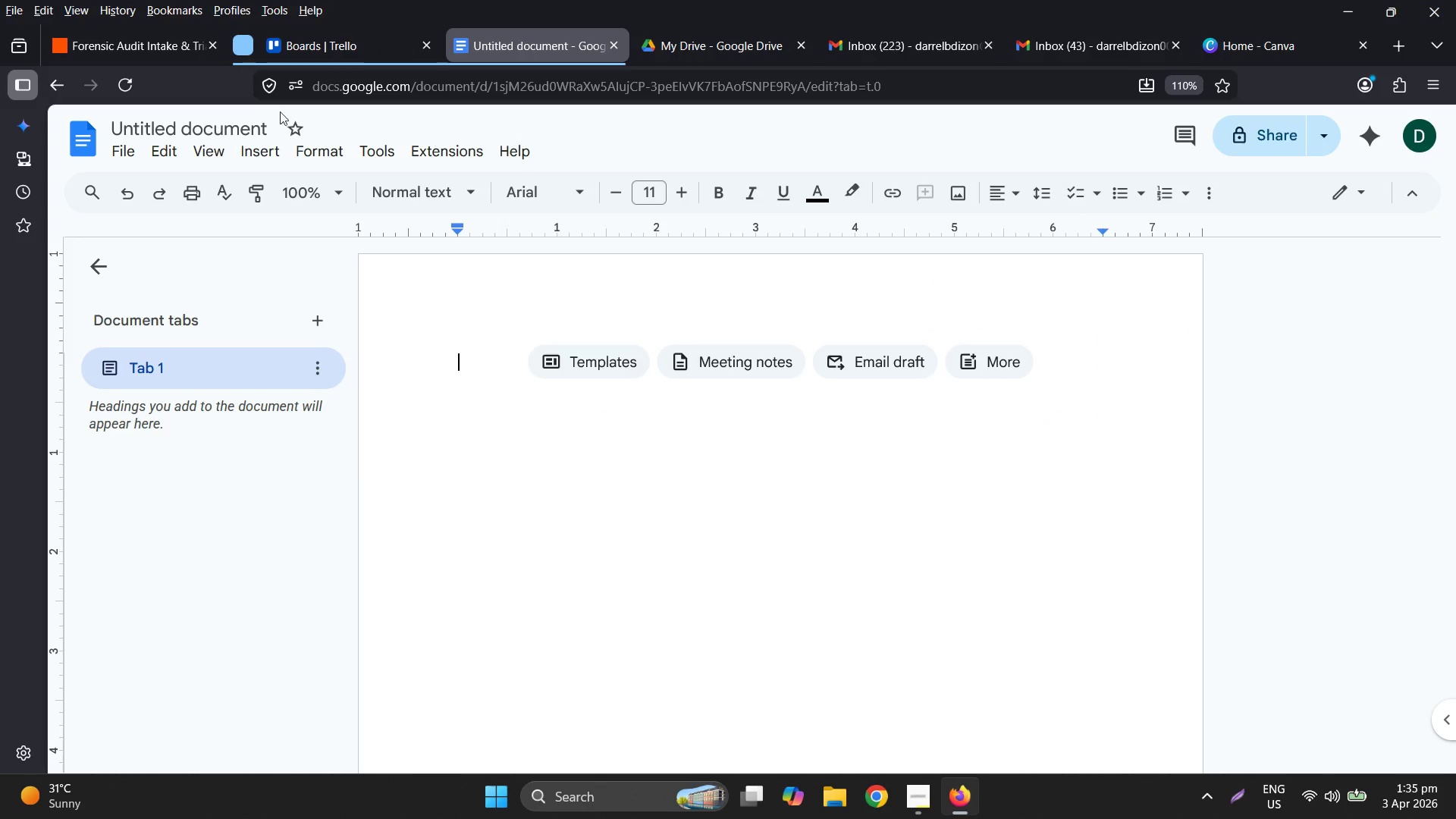 
key(Control+ControlLeft)
 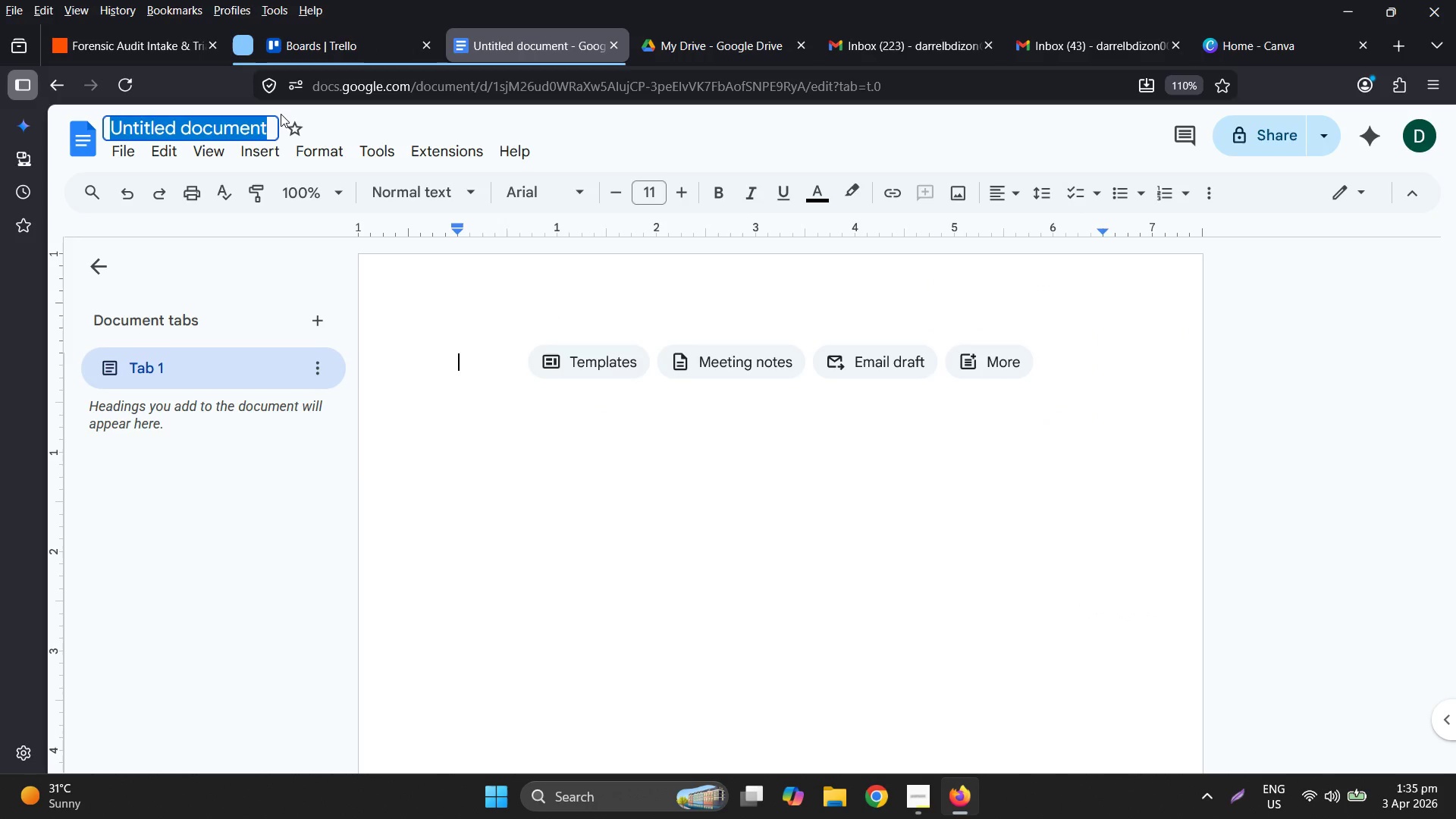 
key(Control+A)
 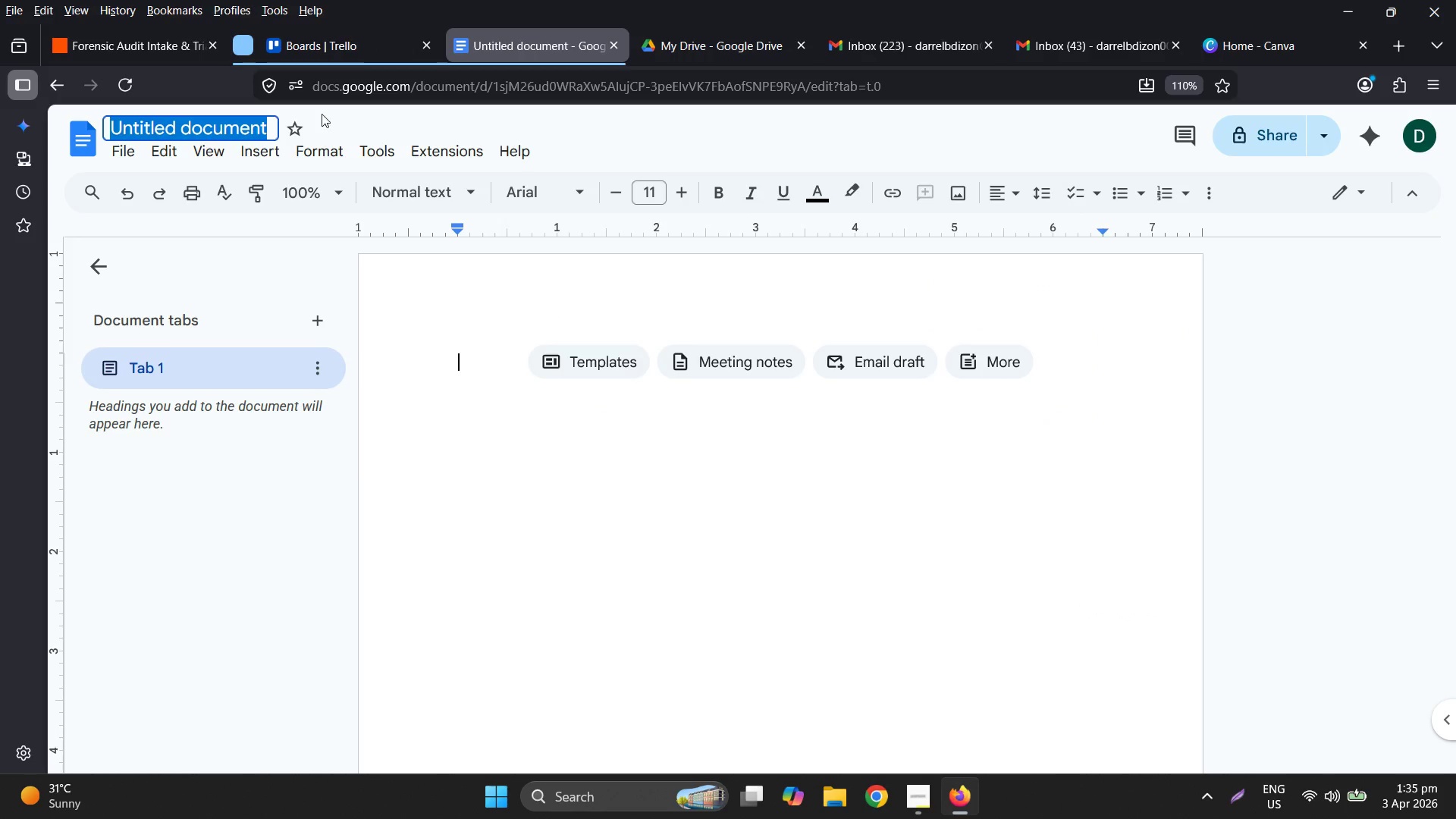 
type(2026_Cha)
 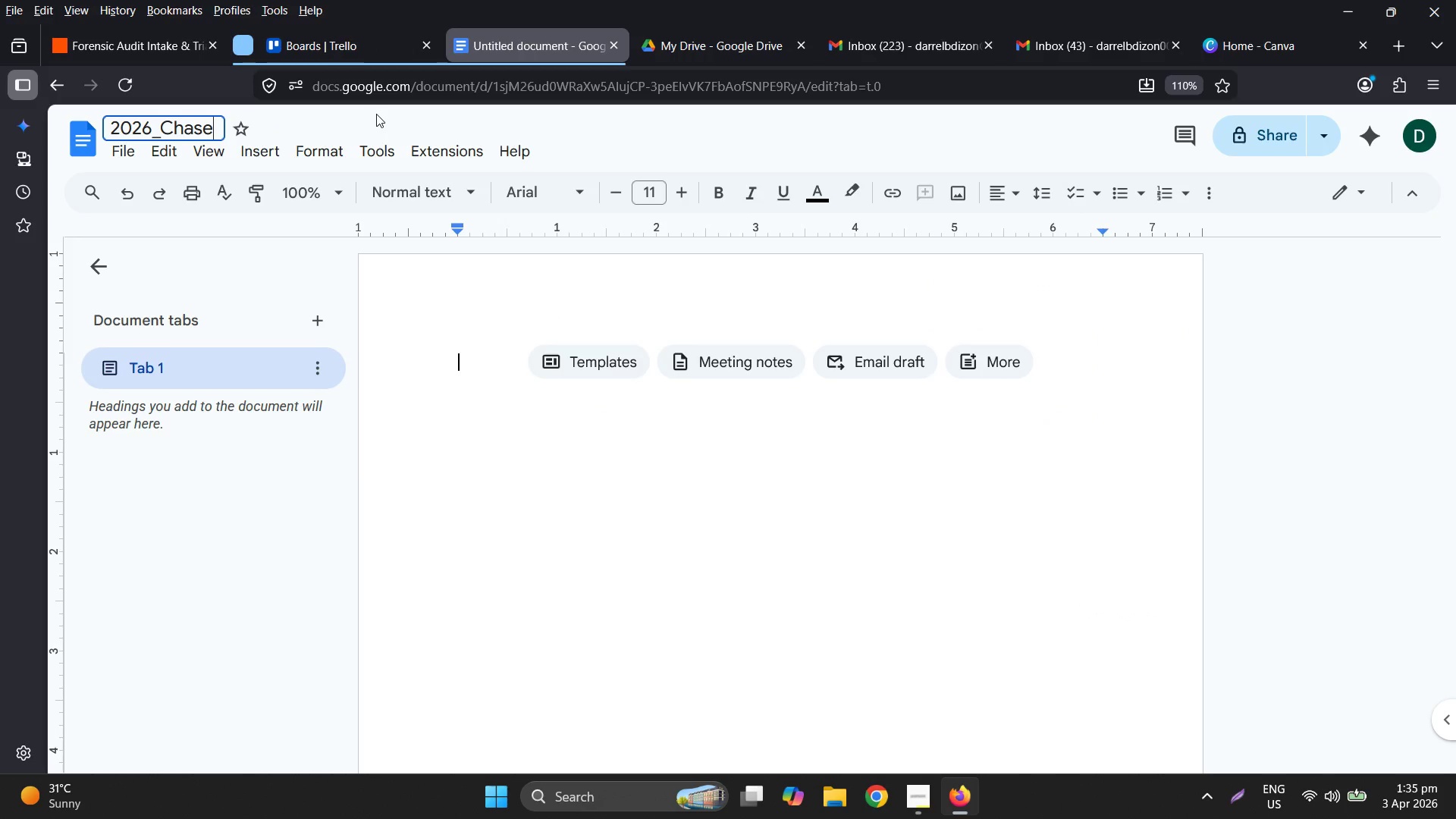 
 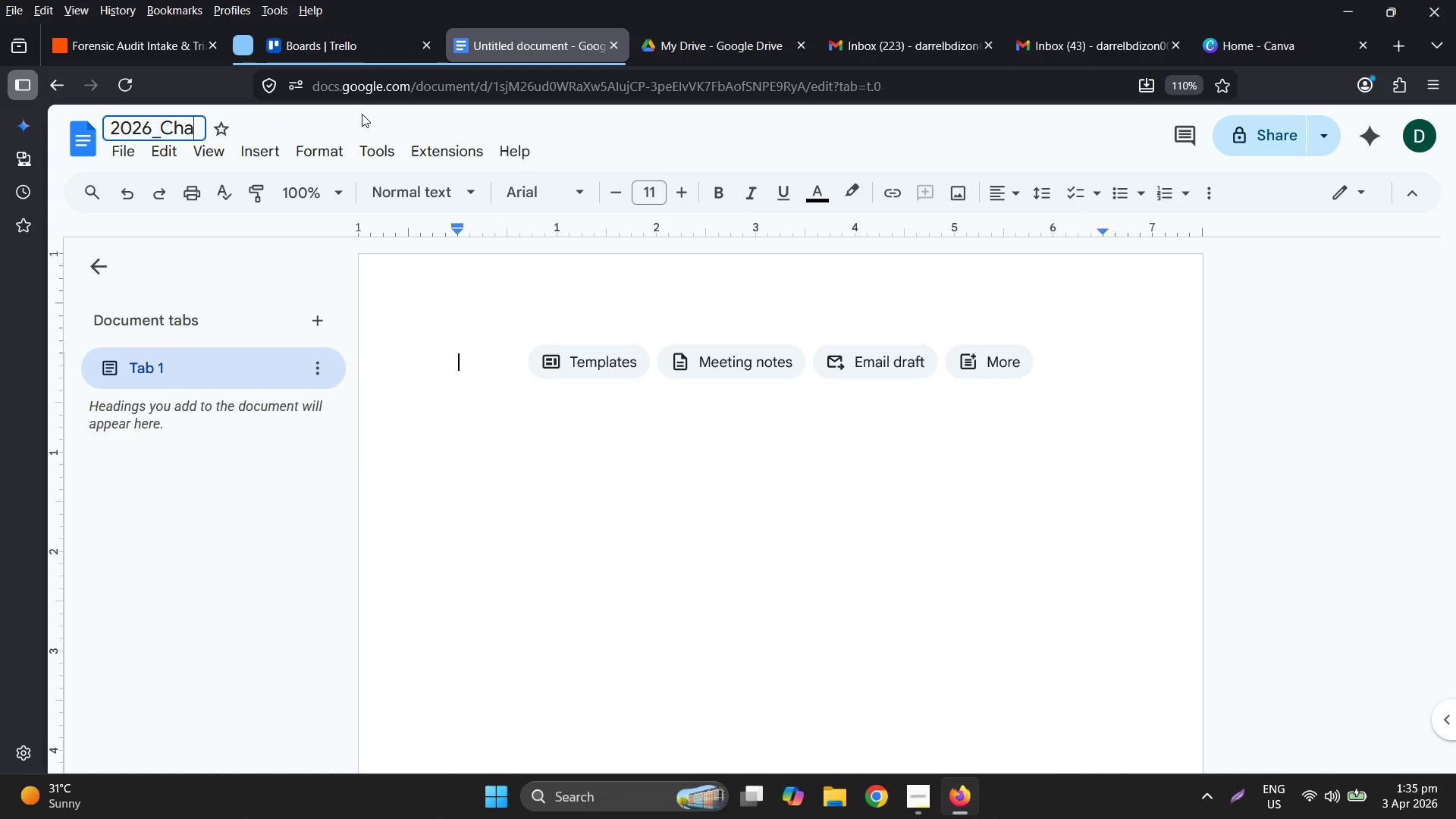 
type(se_Statement)
 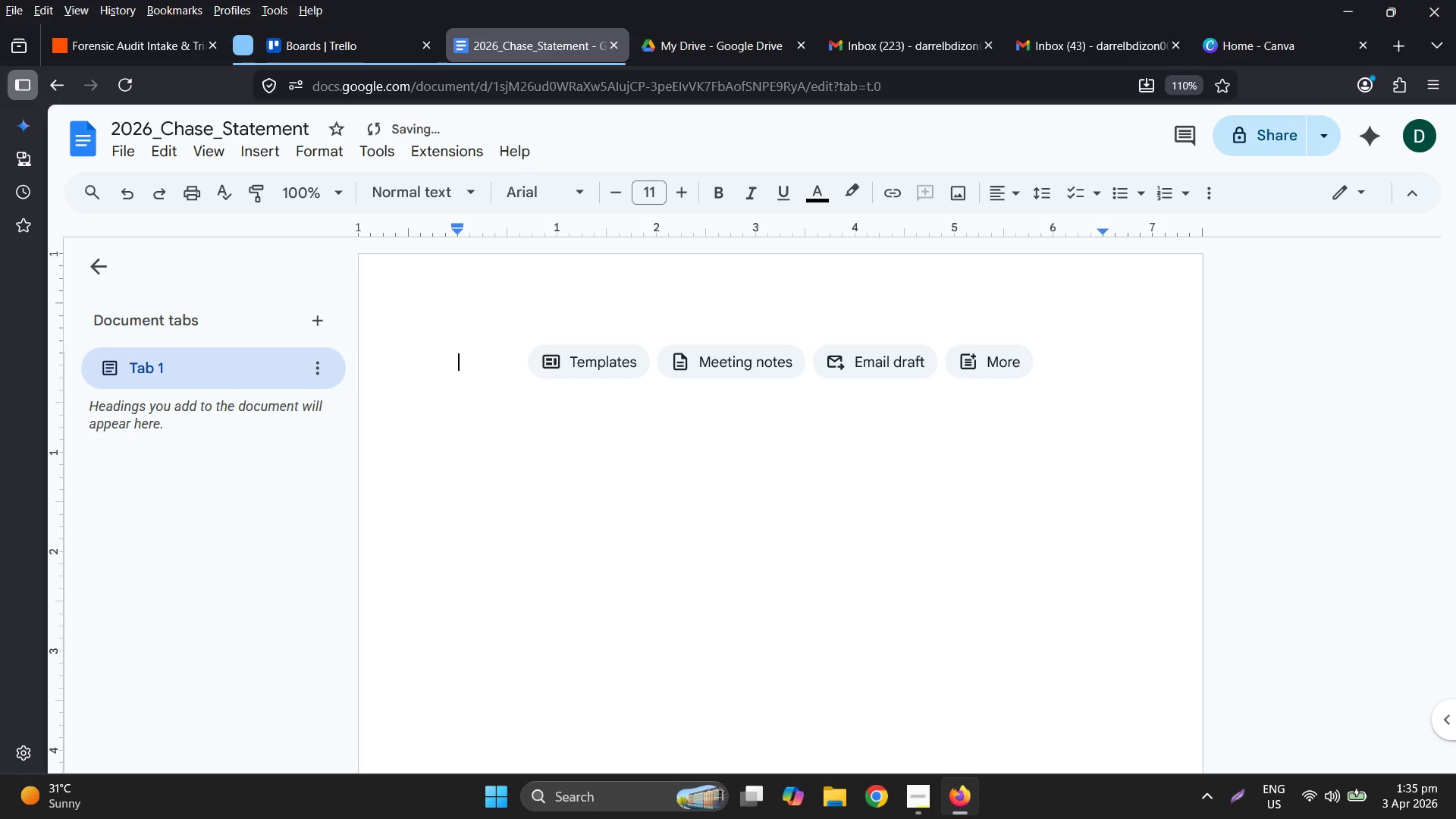 
 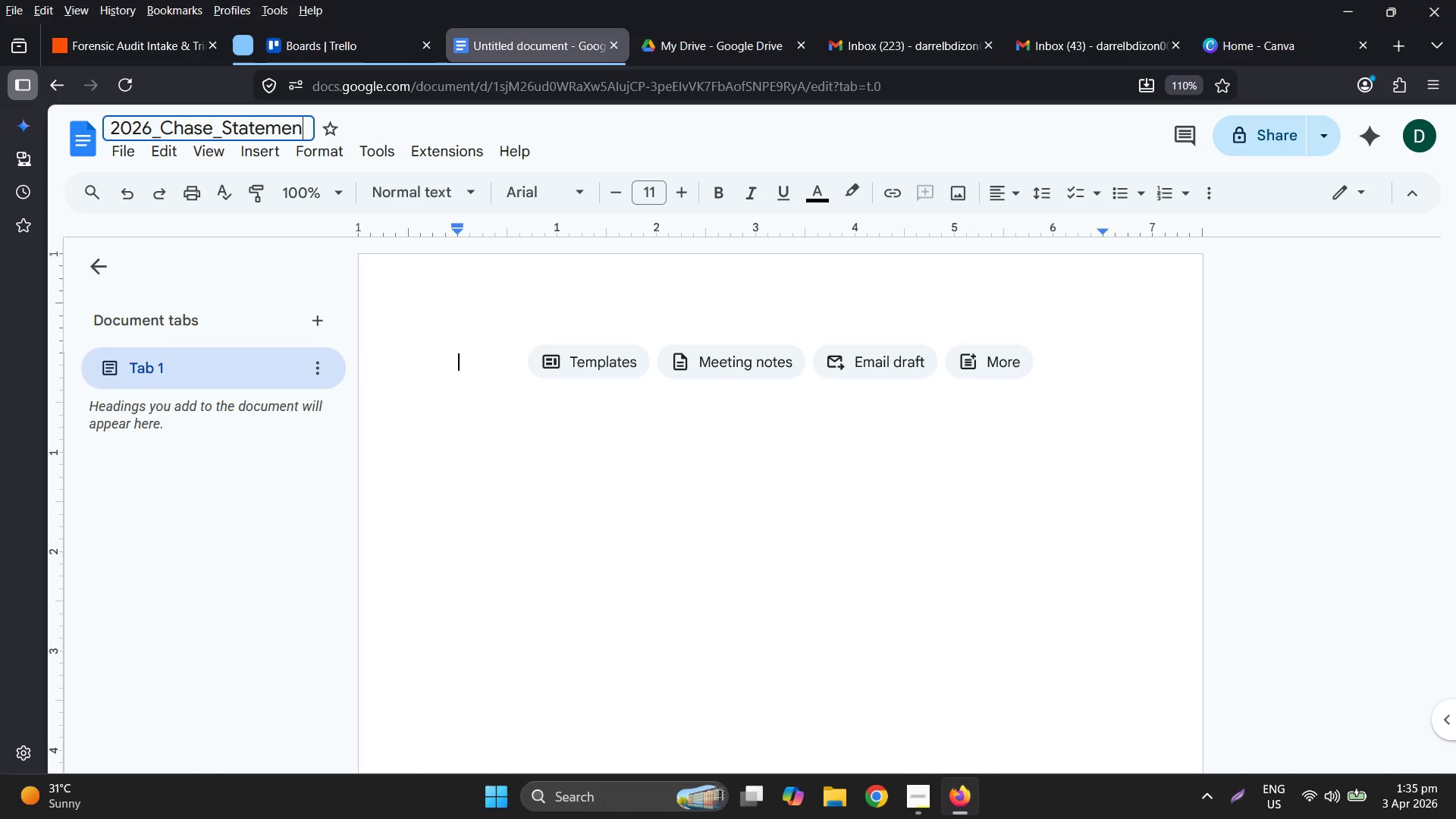 
key(Enter)
 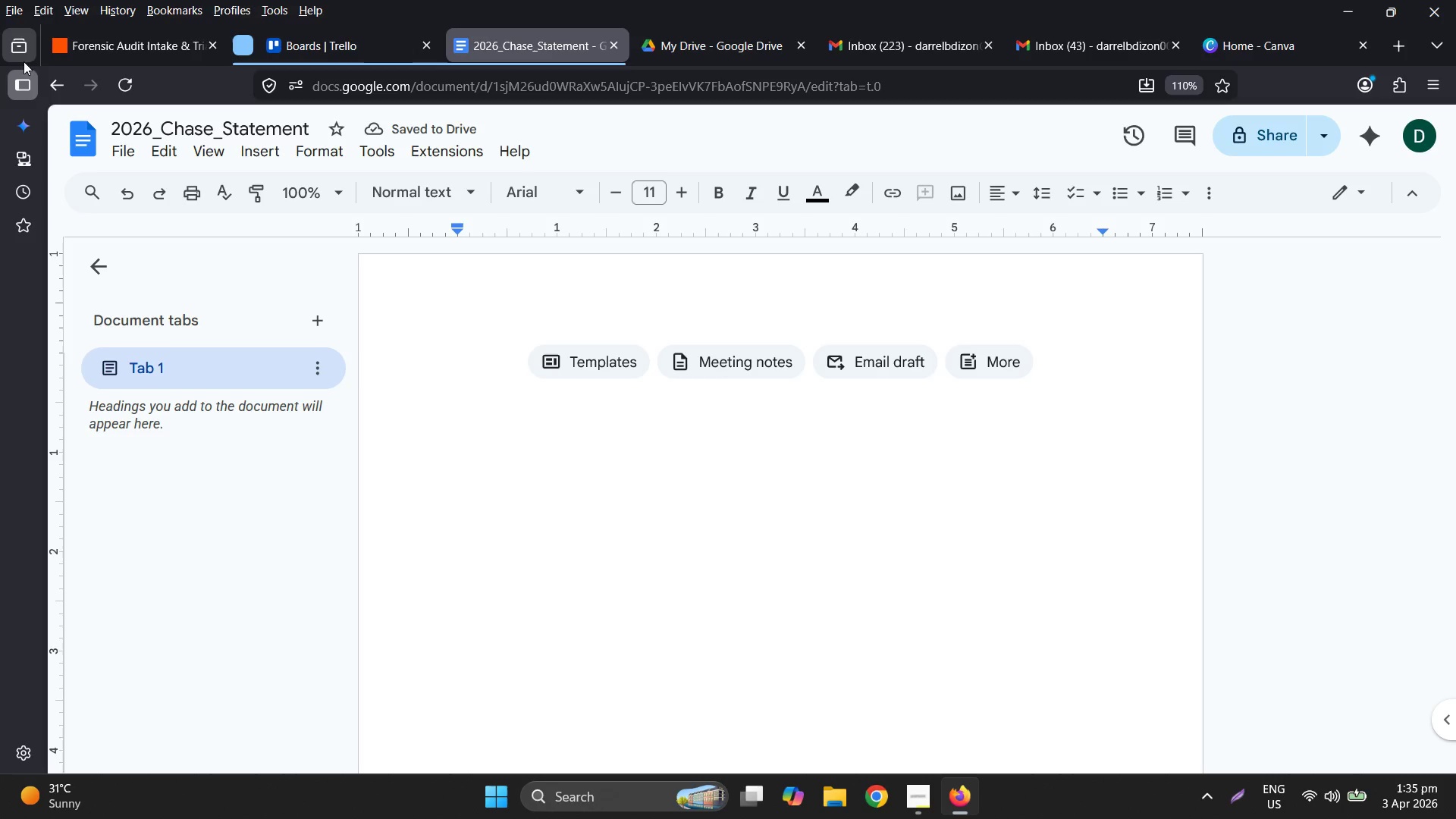 
left_click([59, 76])
 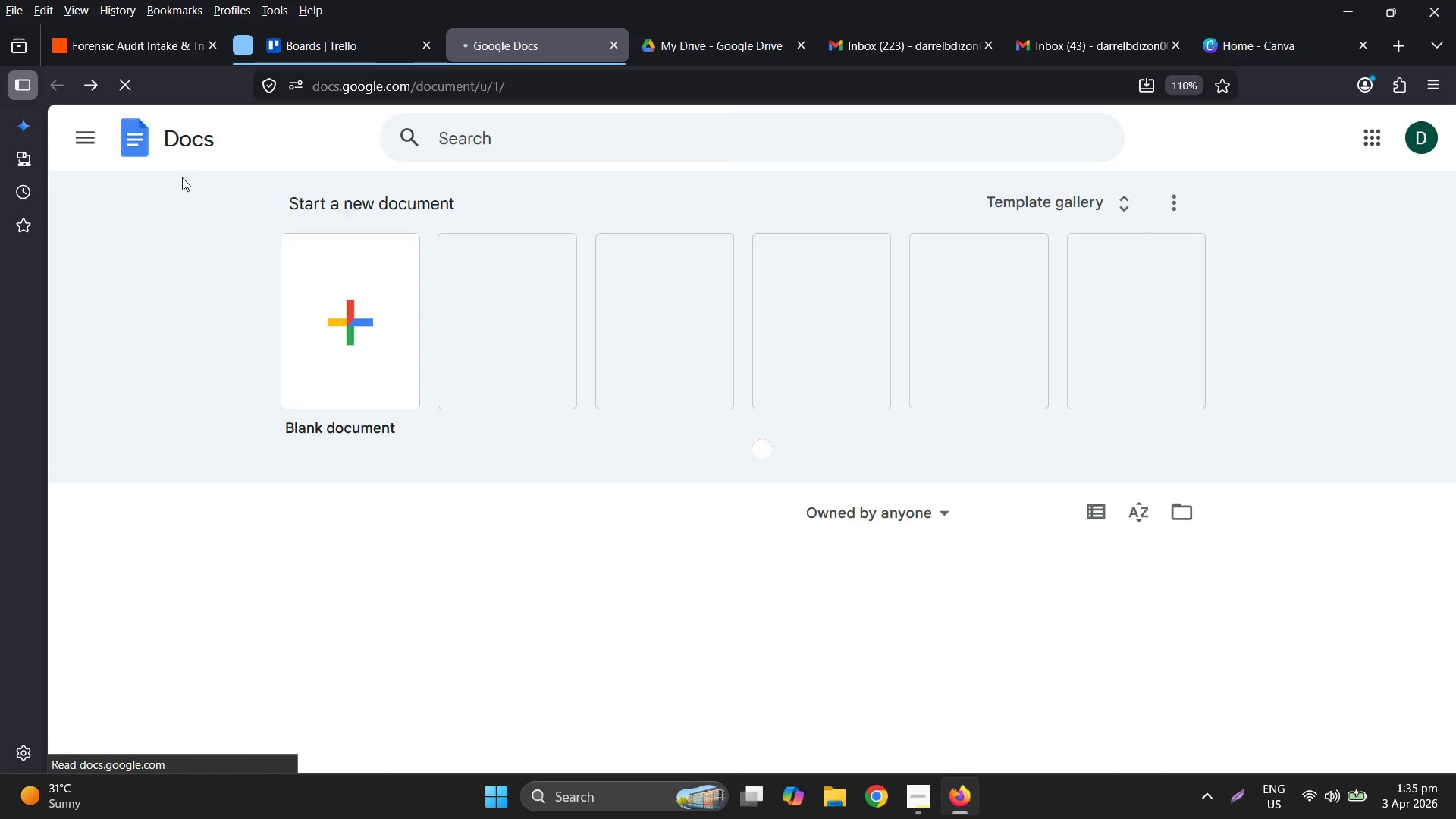 
left_click([342, 289])
 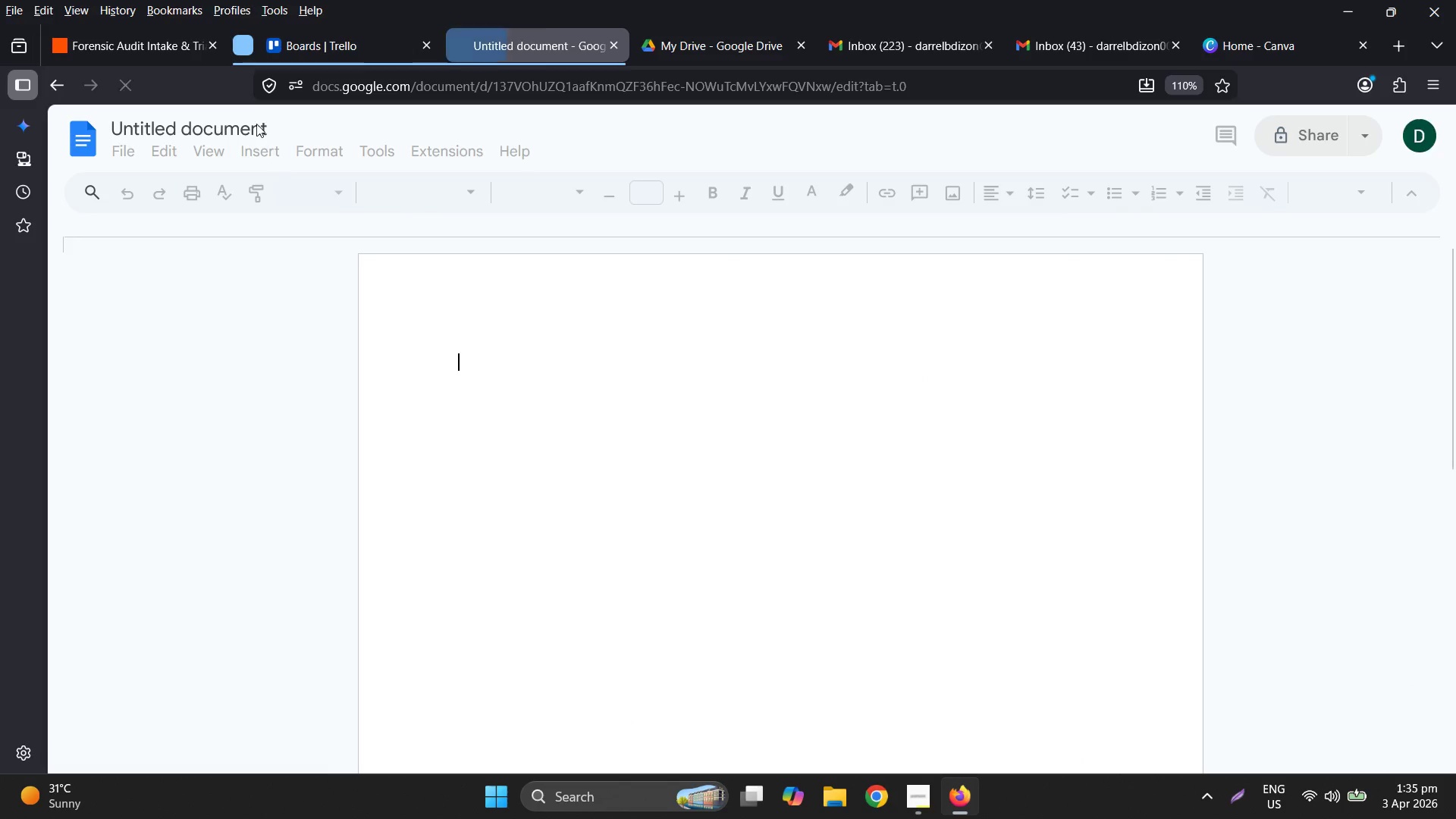 
left_click([249, 121])
 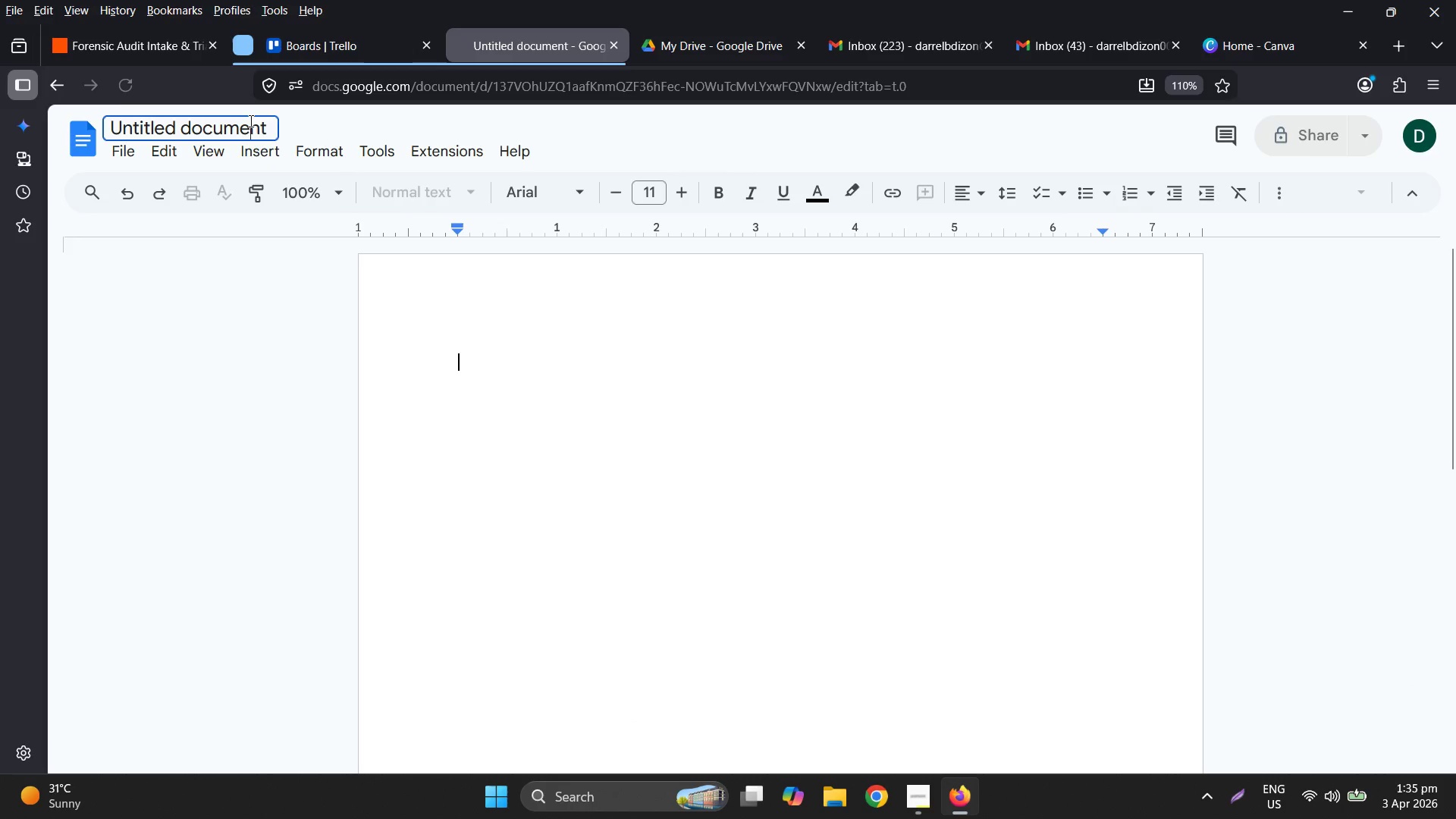 
key(Control+ControlLeft)
 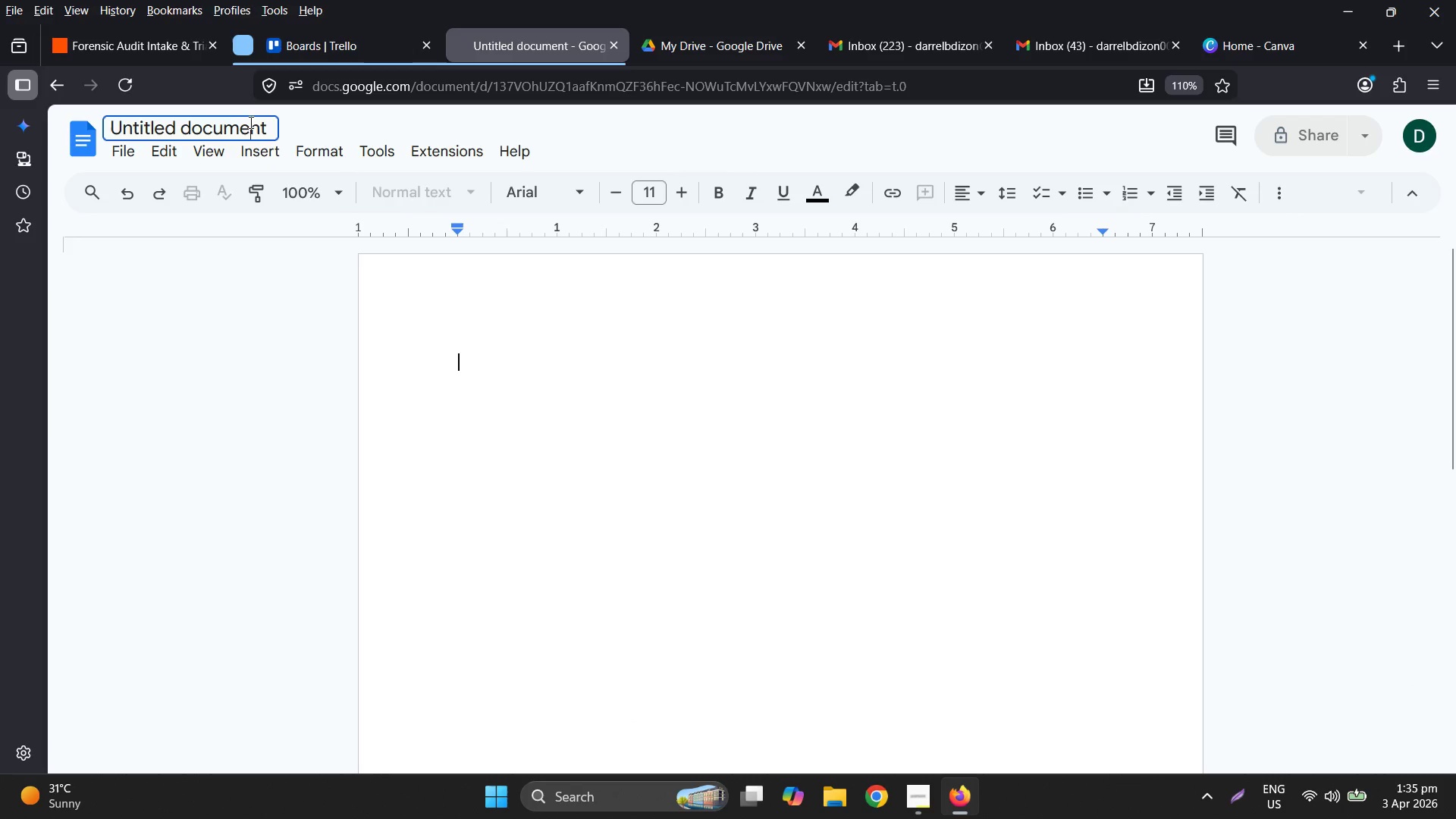 
key(Control+A)
 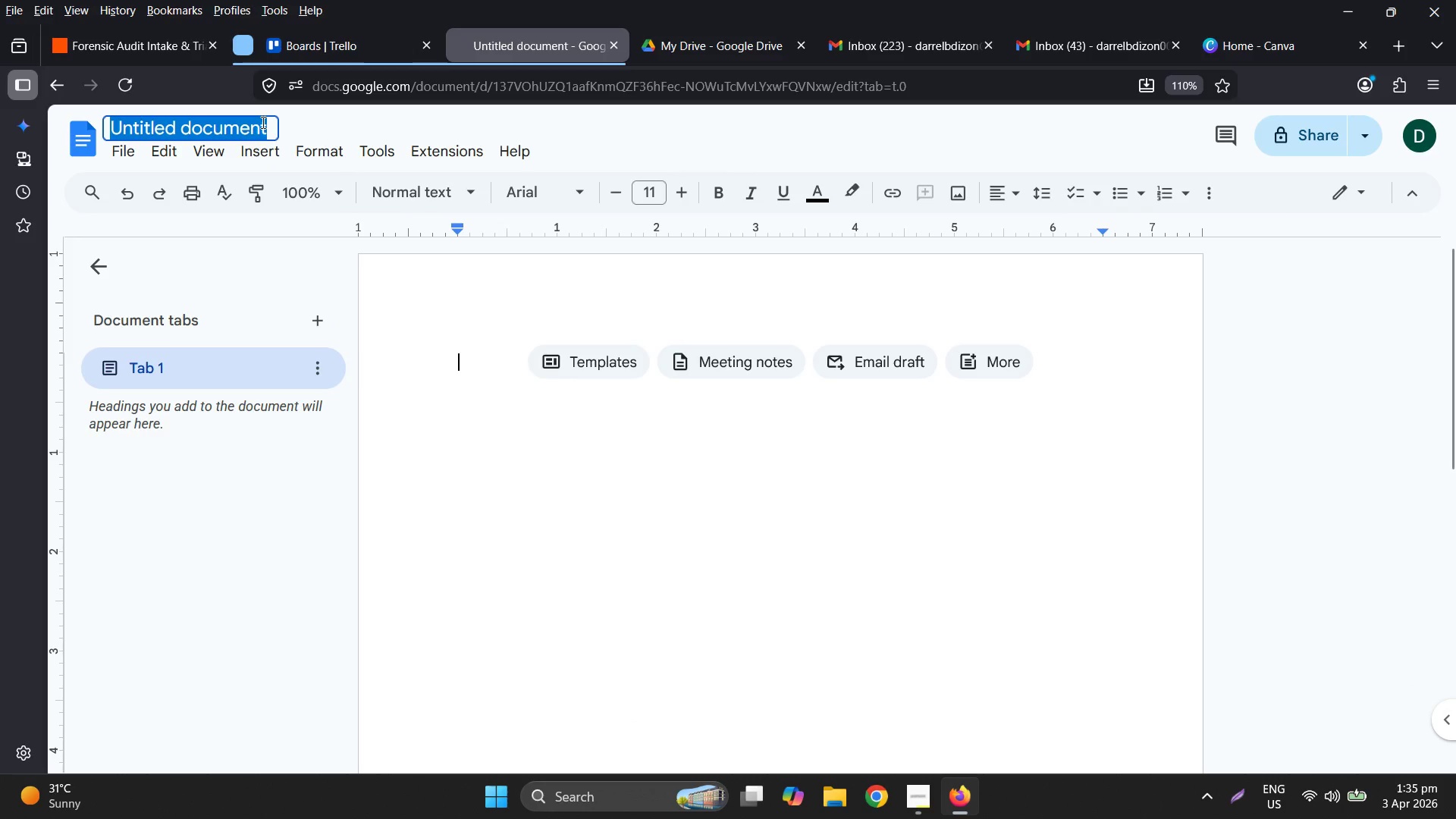 
type(2025_)
 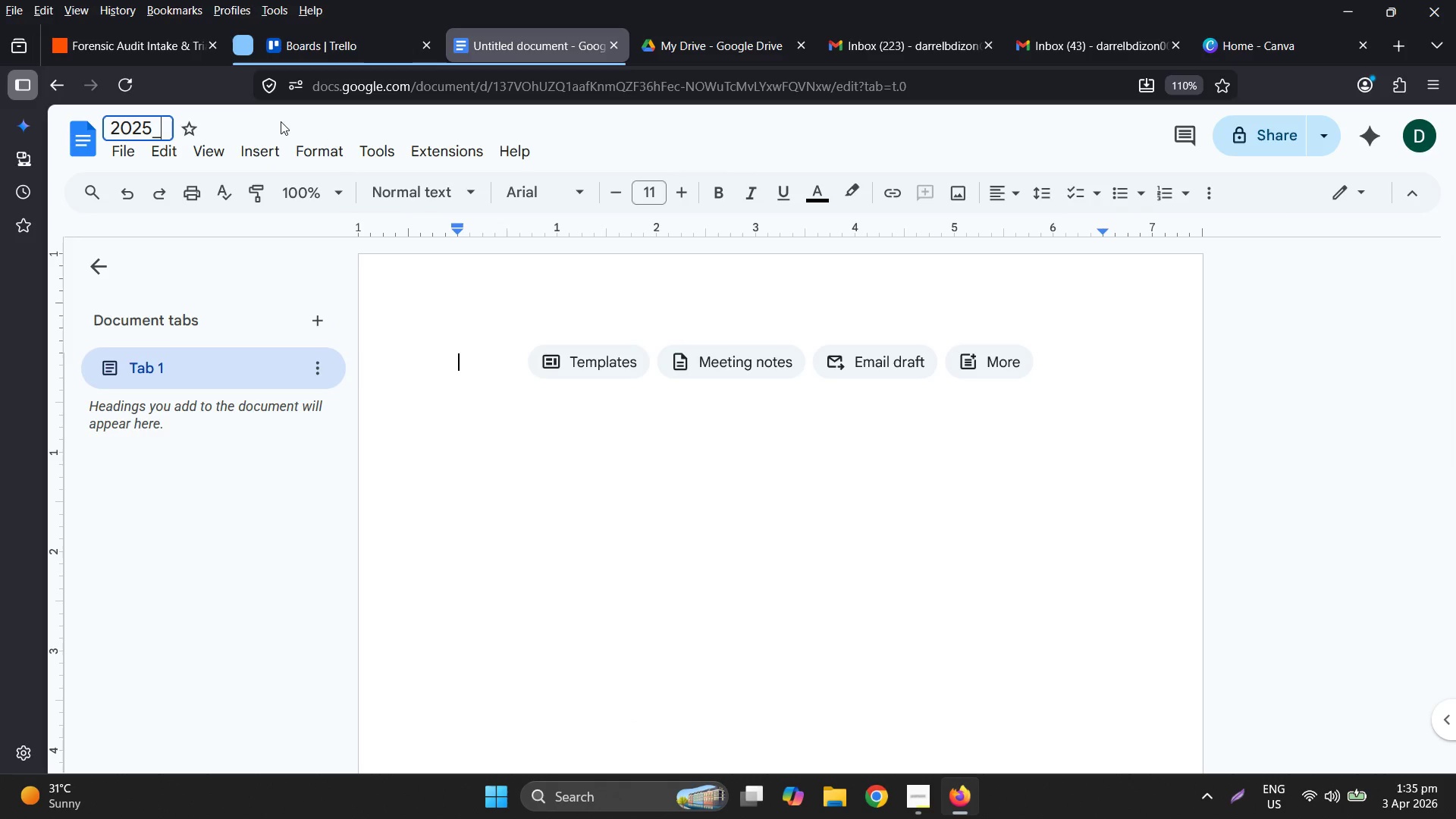 
type(Tax_Retur)
 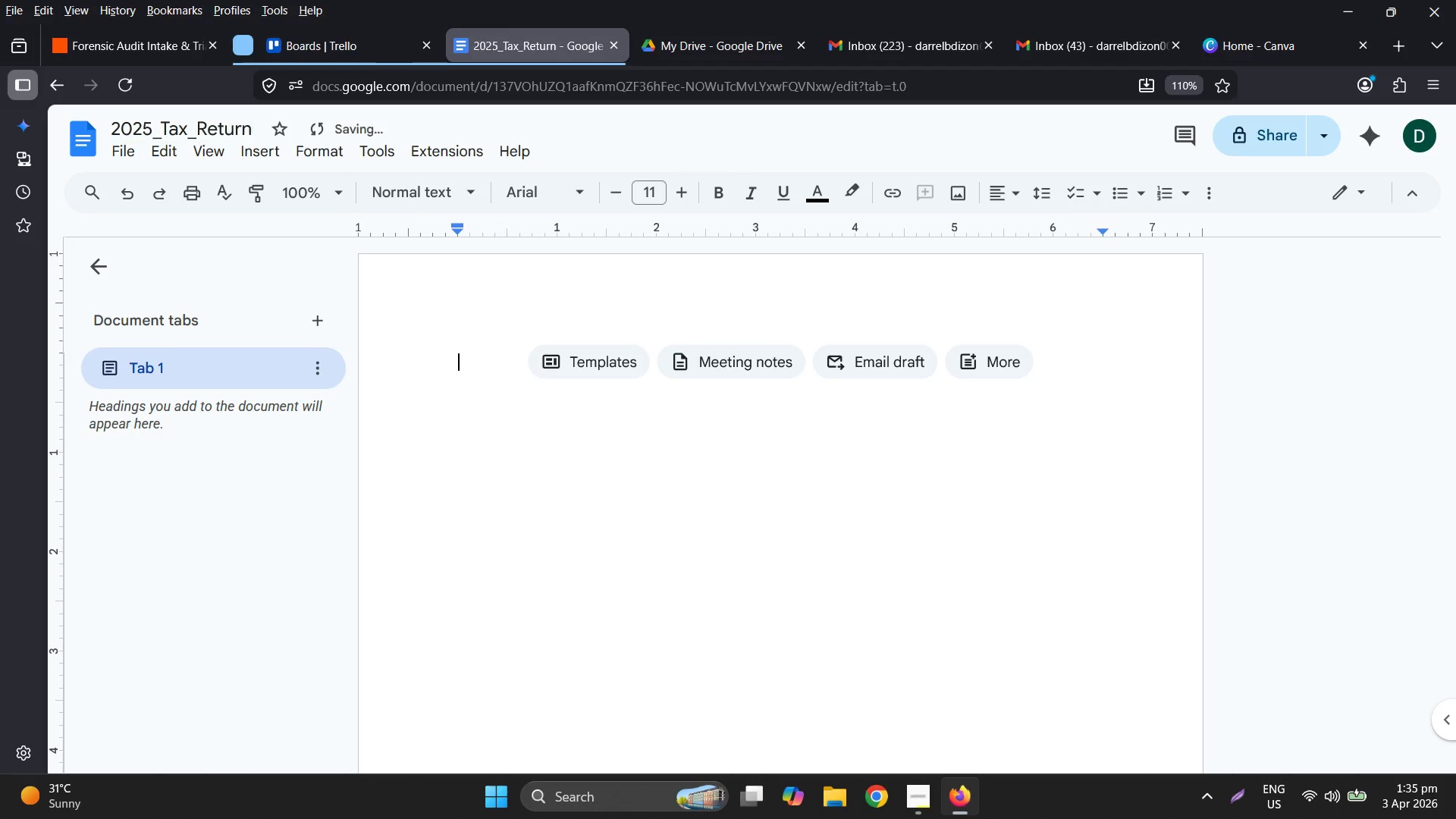 
 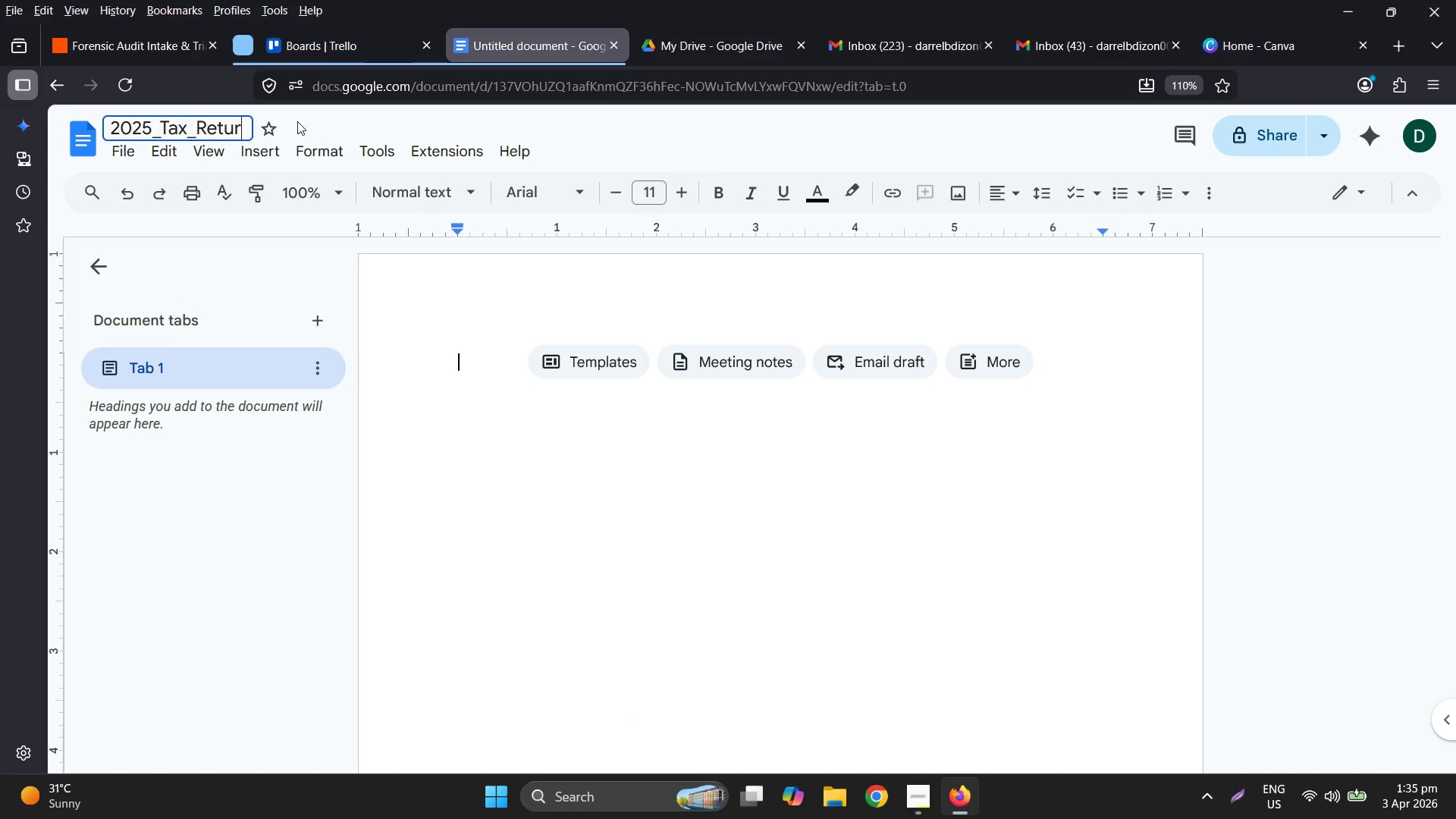 
key(N)
 